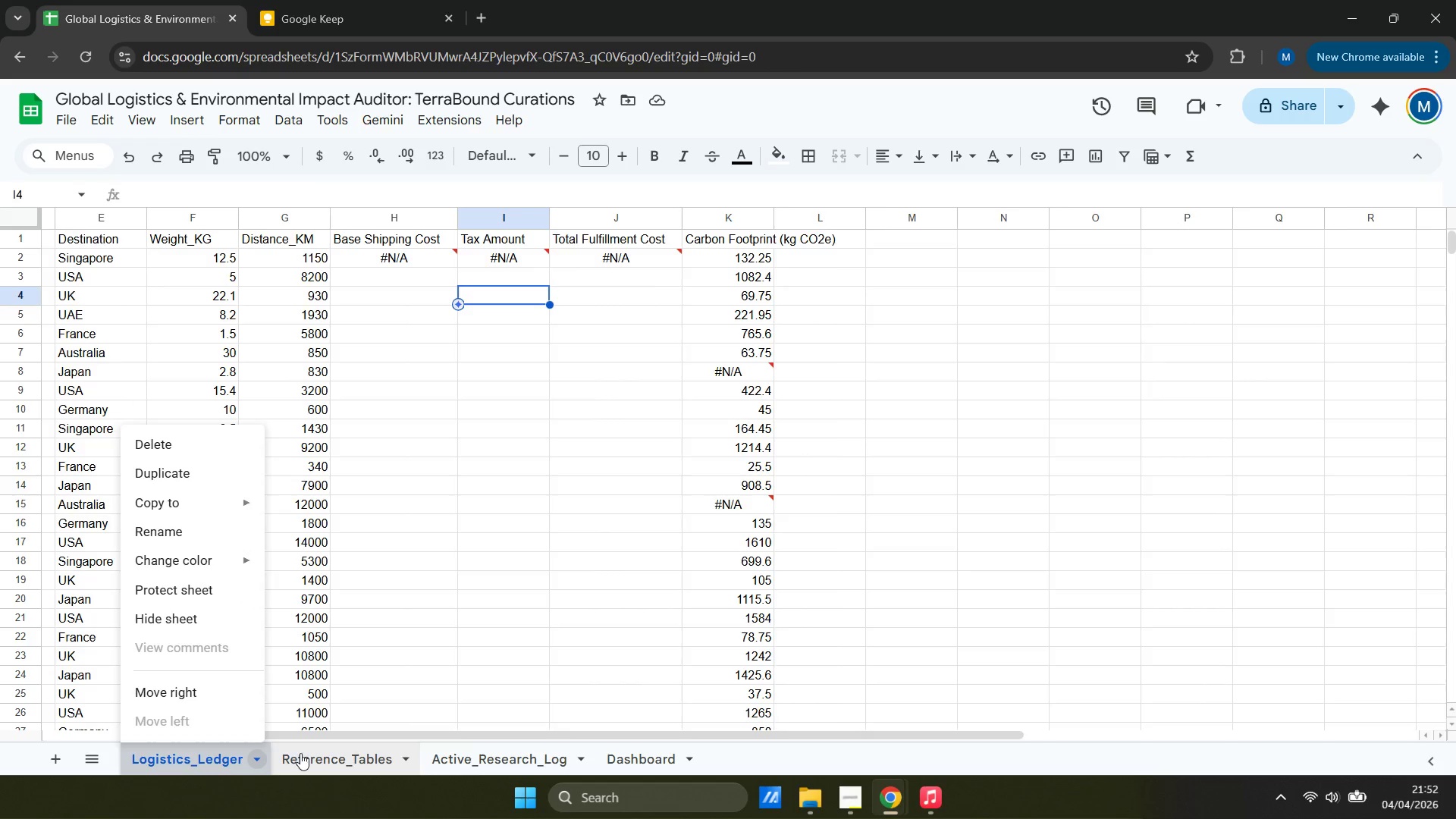 
triple_click([303, 753])
 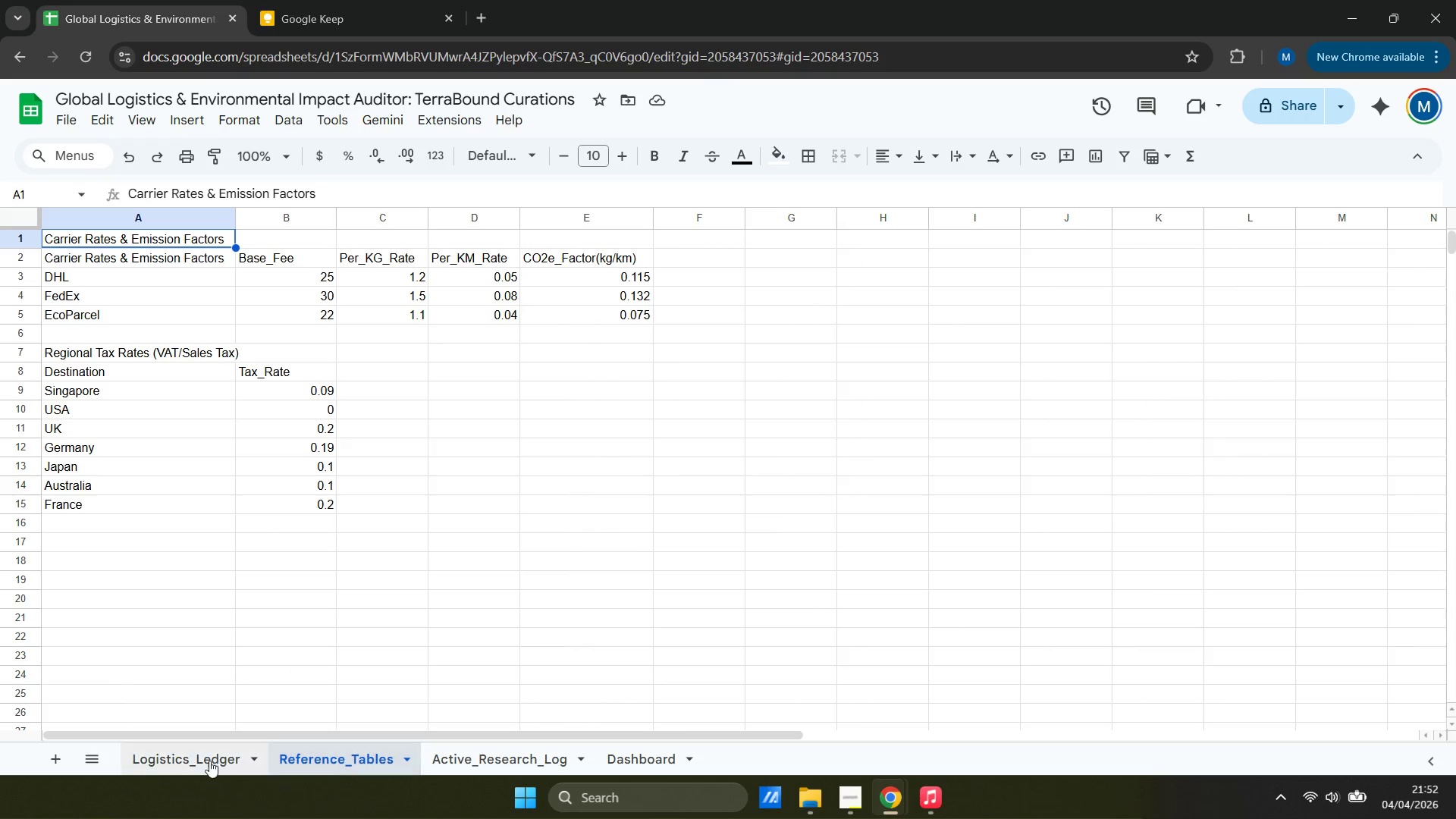 
left_click([202, 752])
 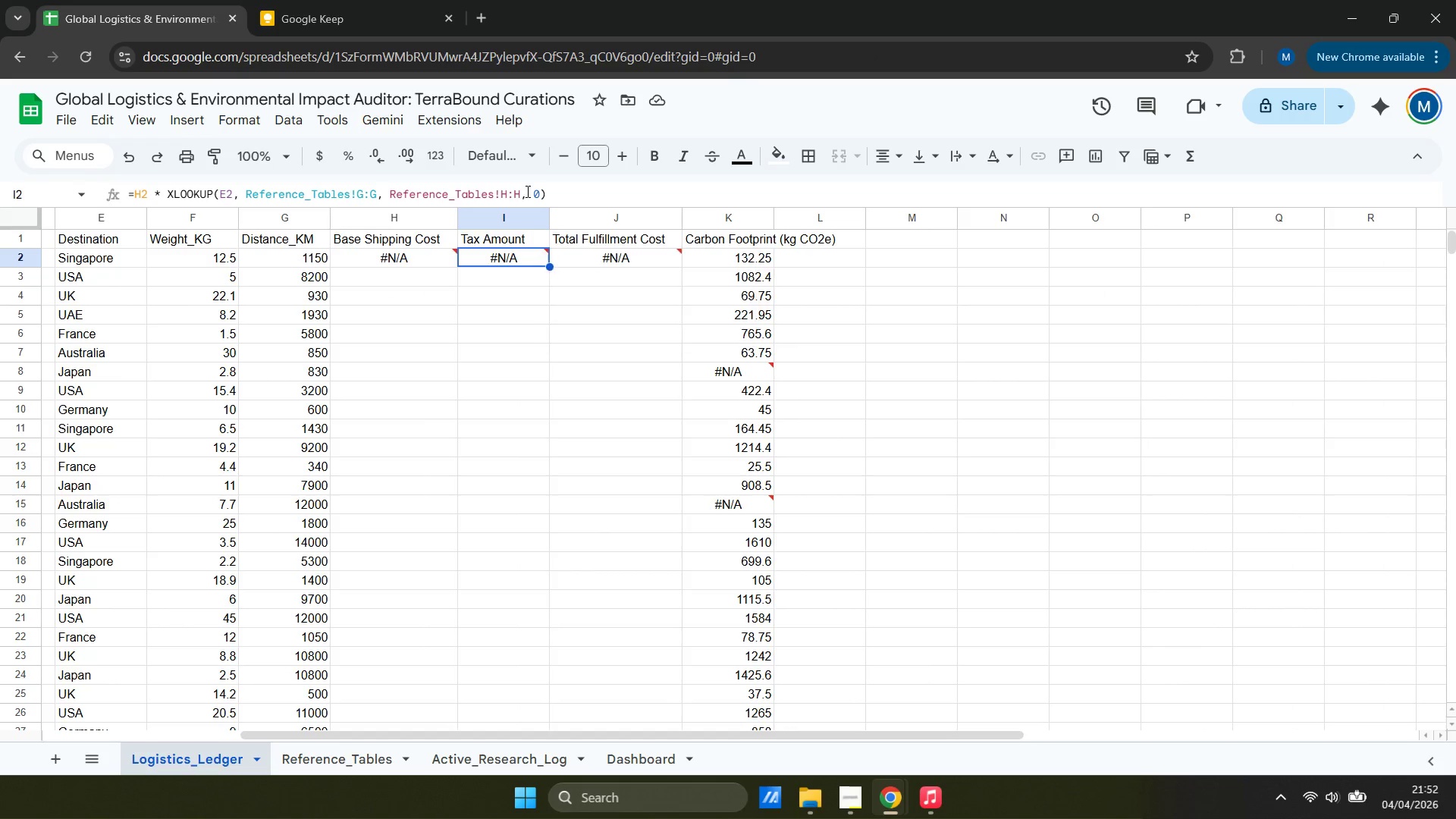 
left_click([406, 257])
 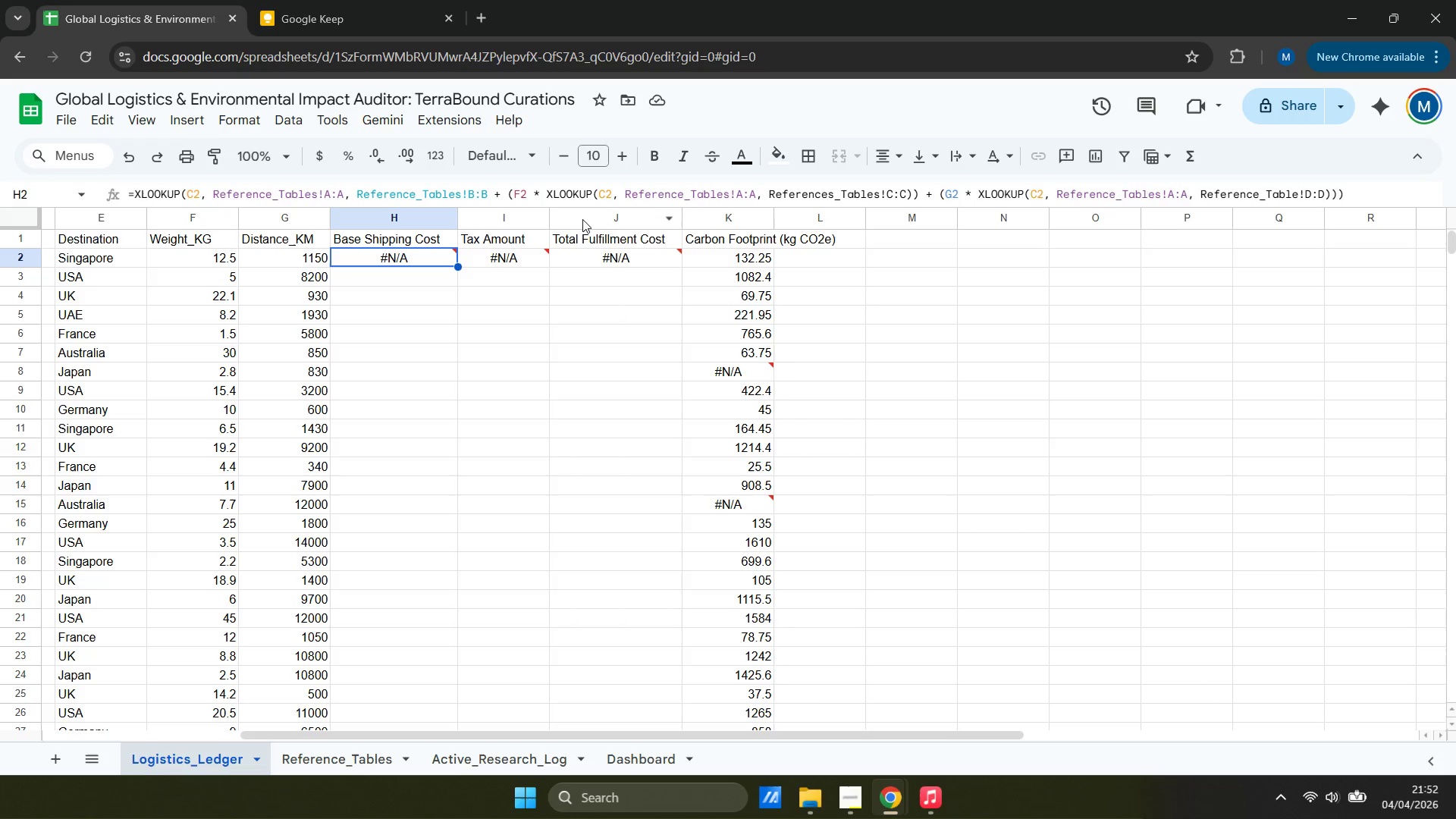 
left_click([598, 191])
 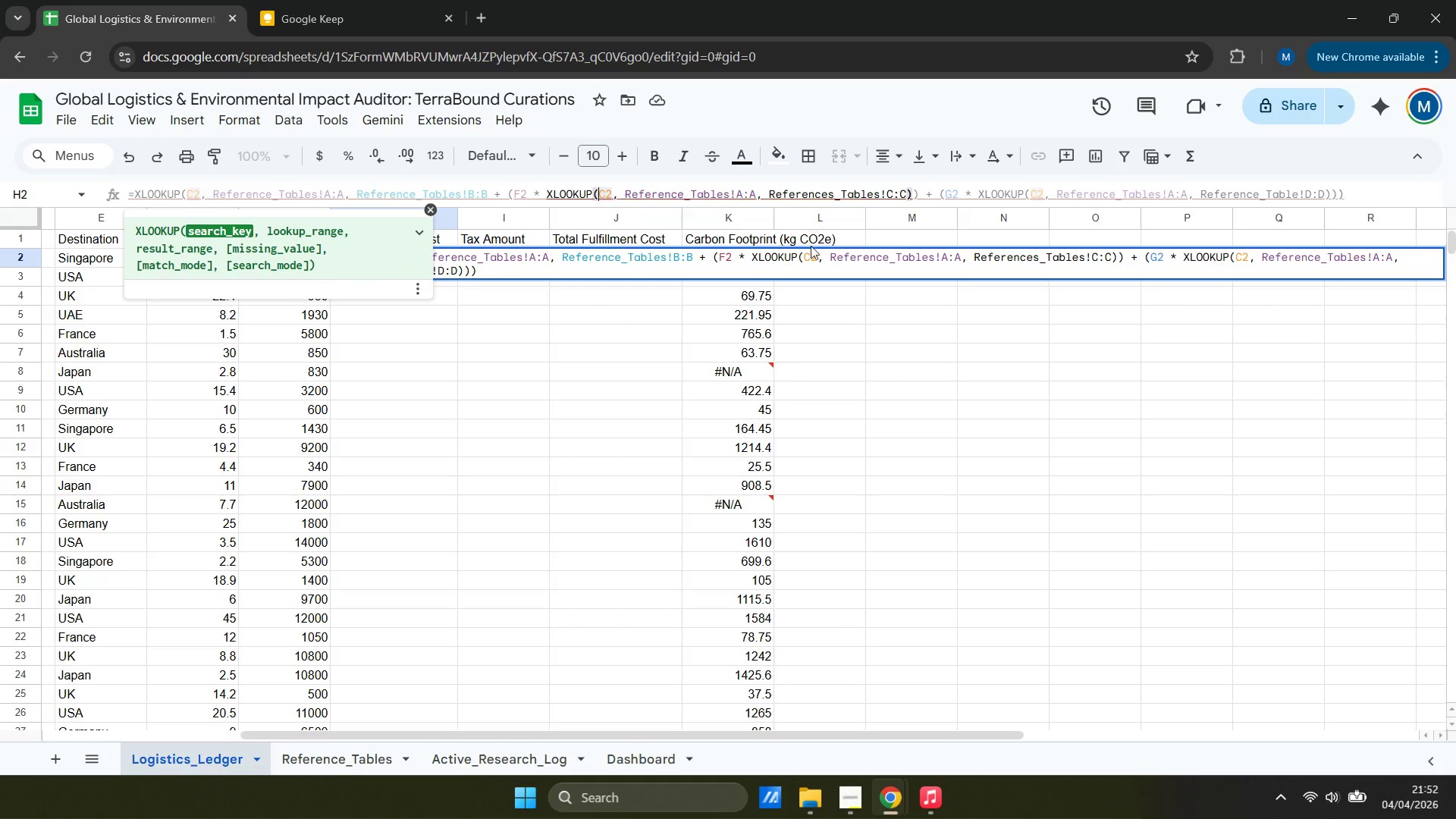 
double_click([757, 263])
 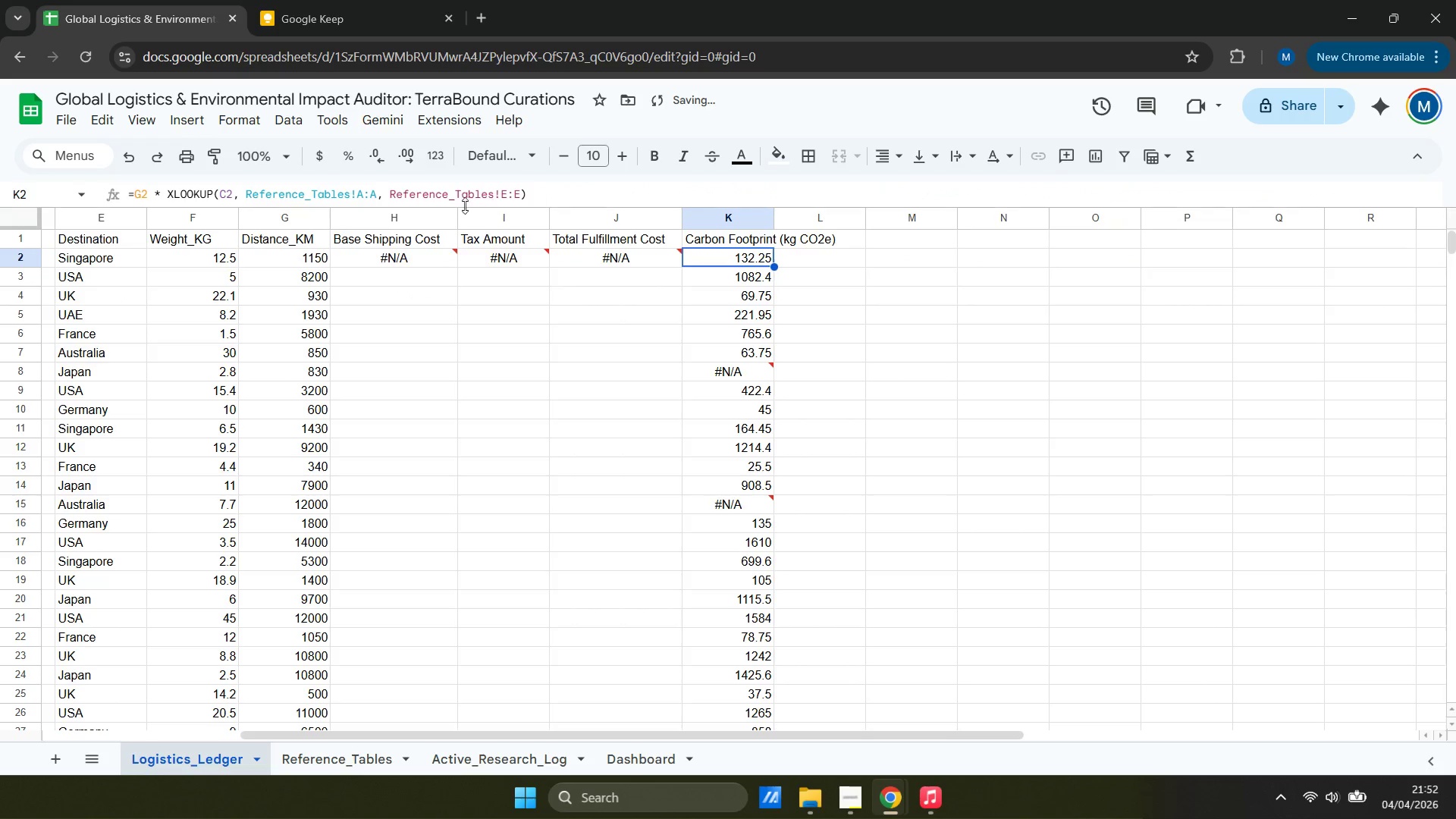 
left_click([464, 195])
 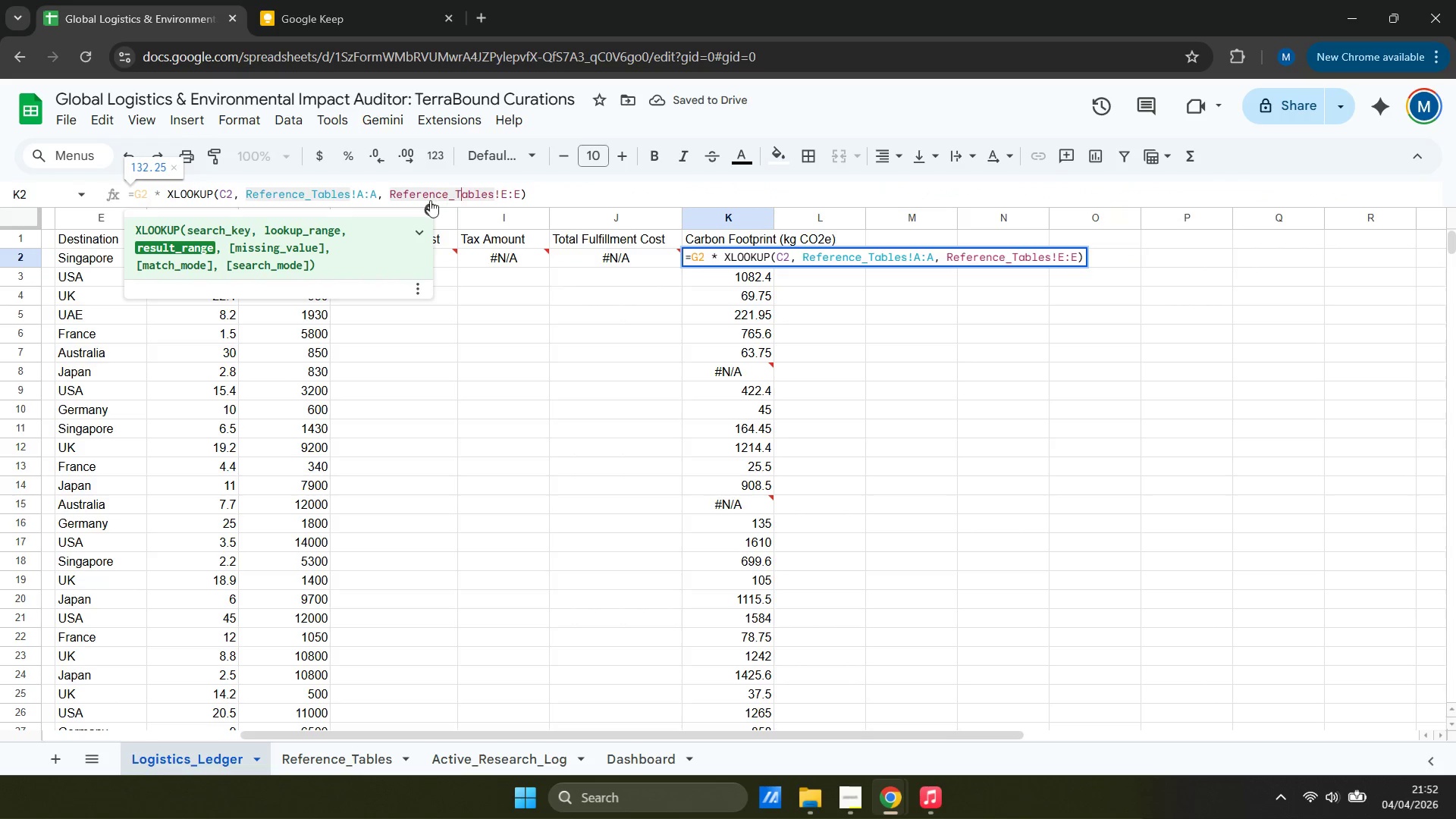 
left_click([335, 196])
 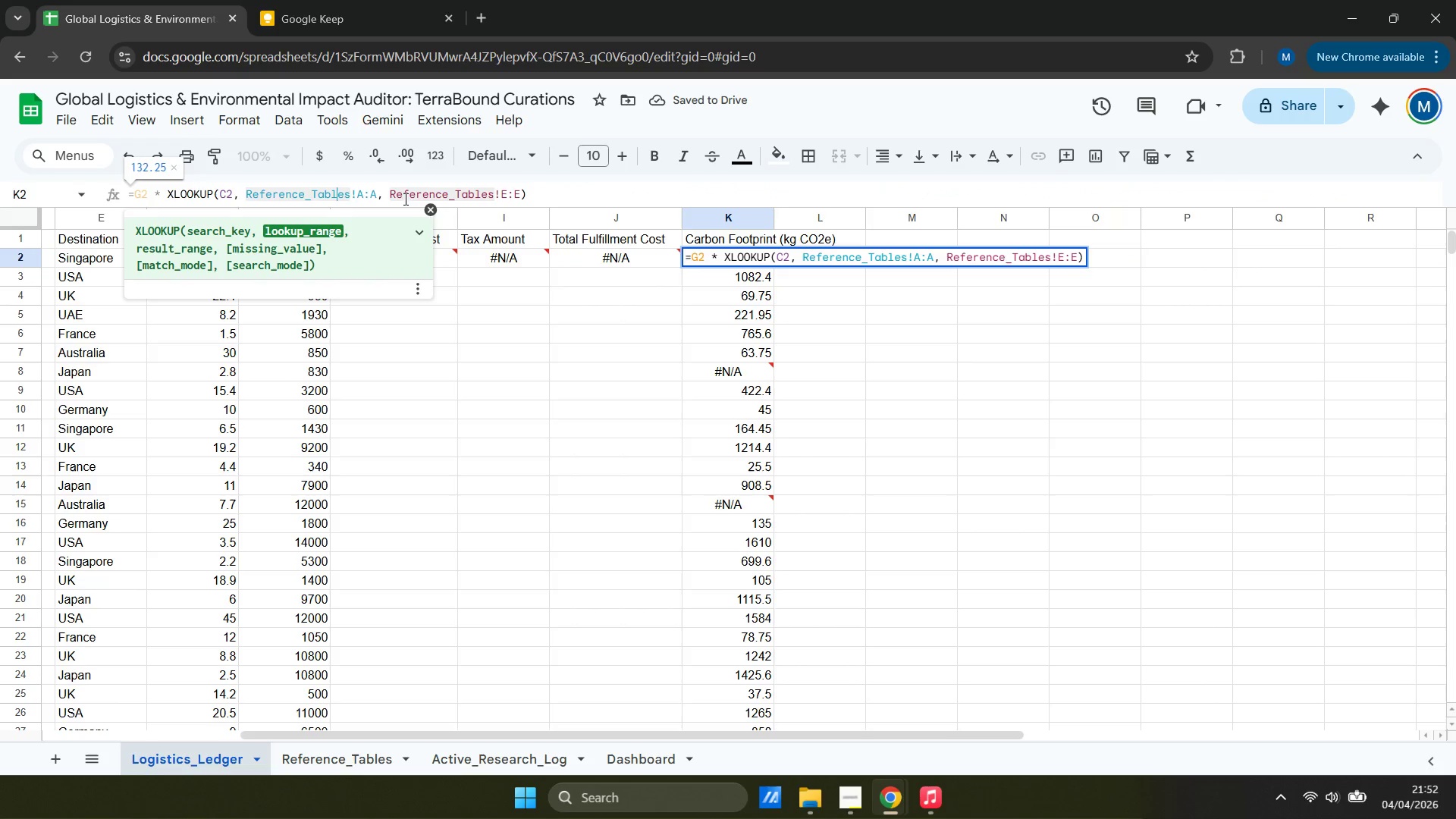 
left_click([444, 202])
 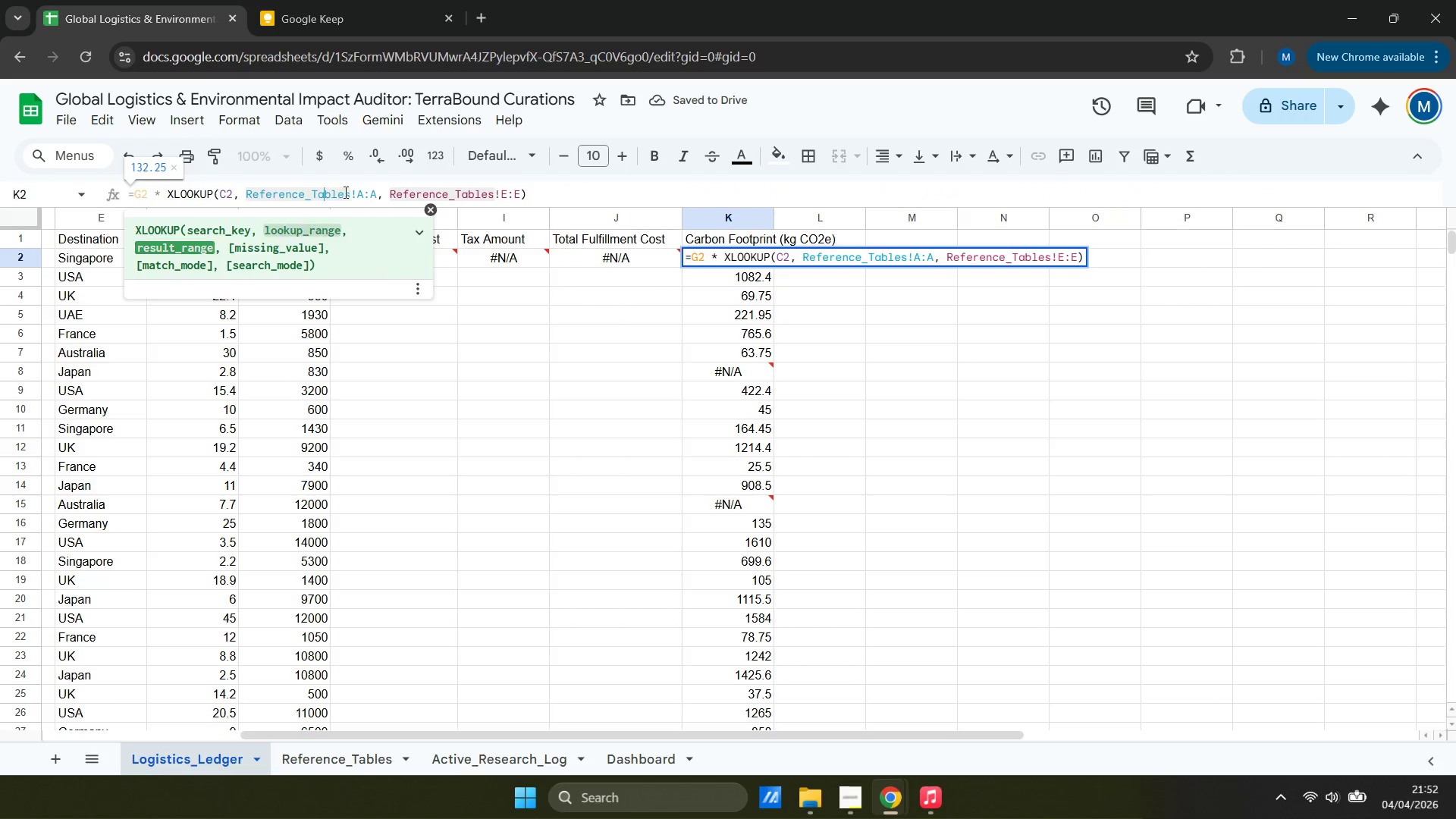 
double_click([422, 191])
 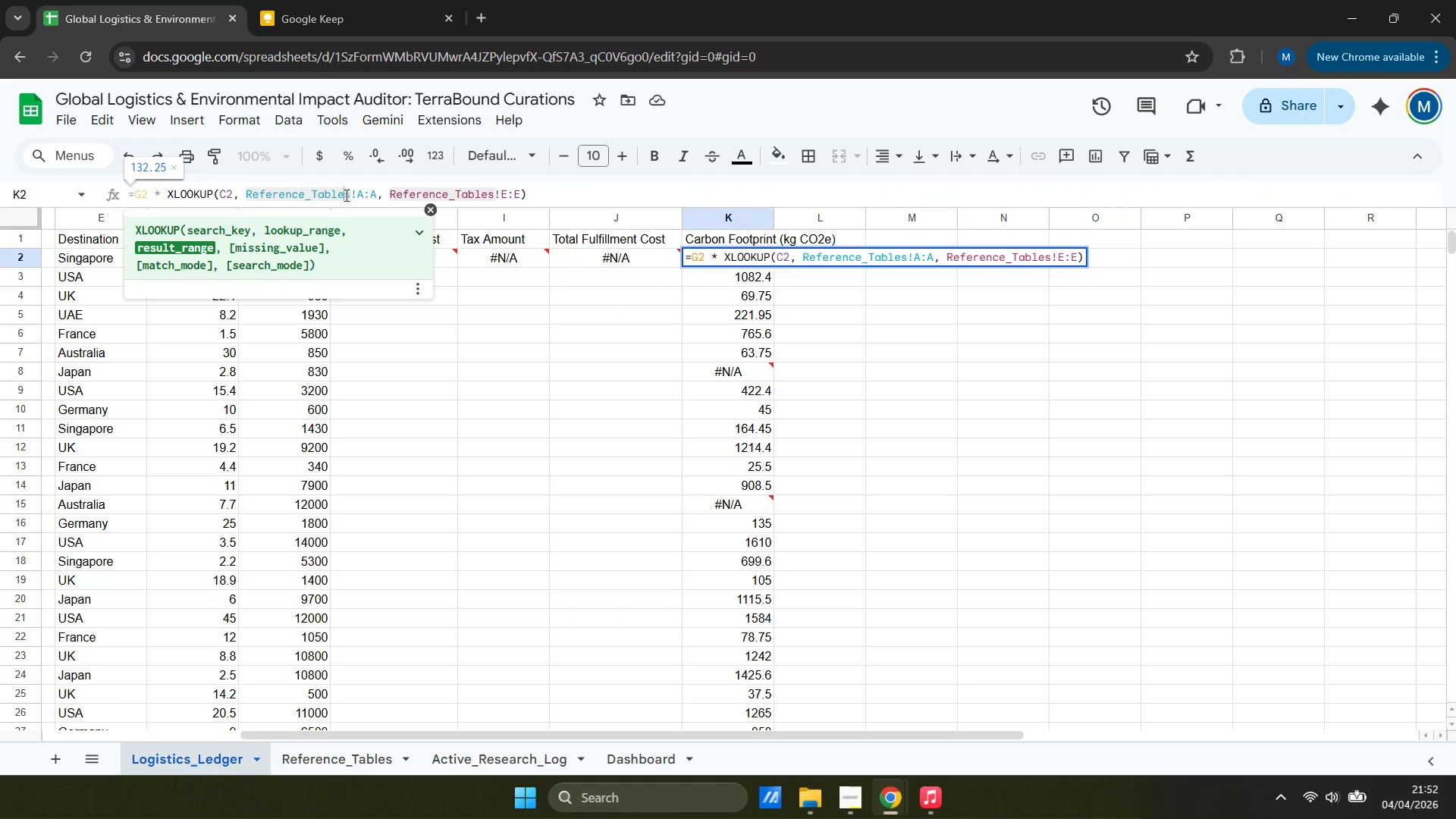 
double_click([420, 199])
 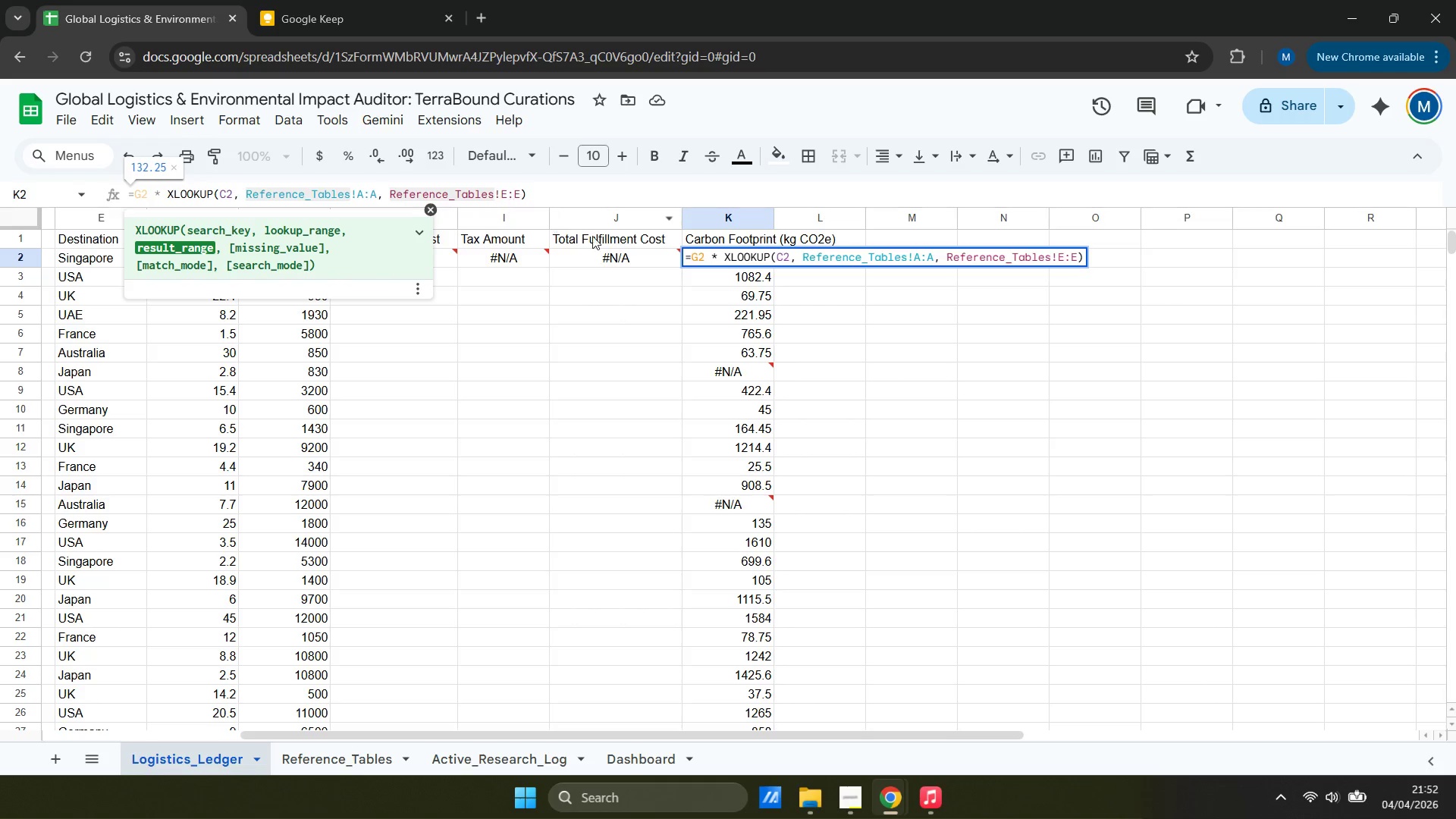 
left_click([623, 259])
 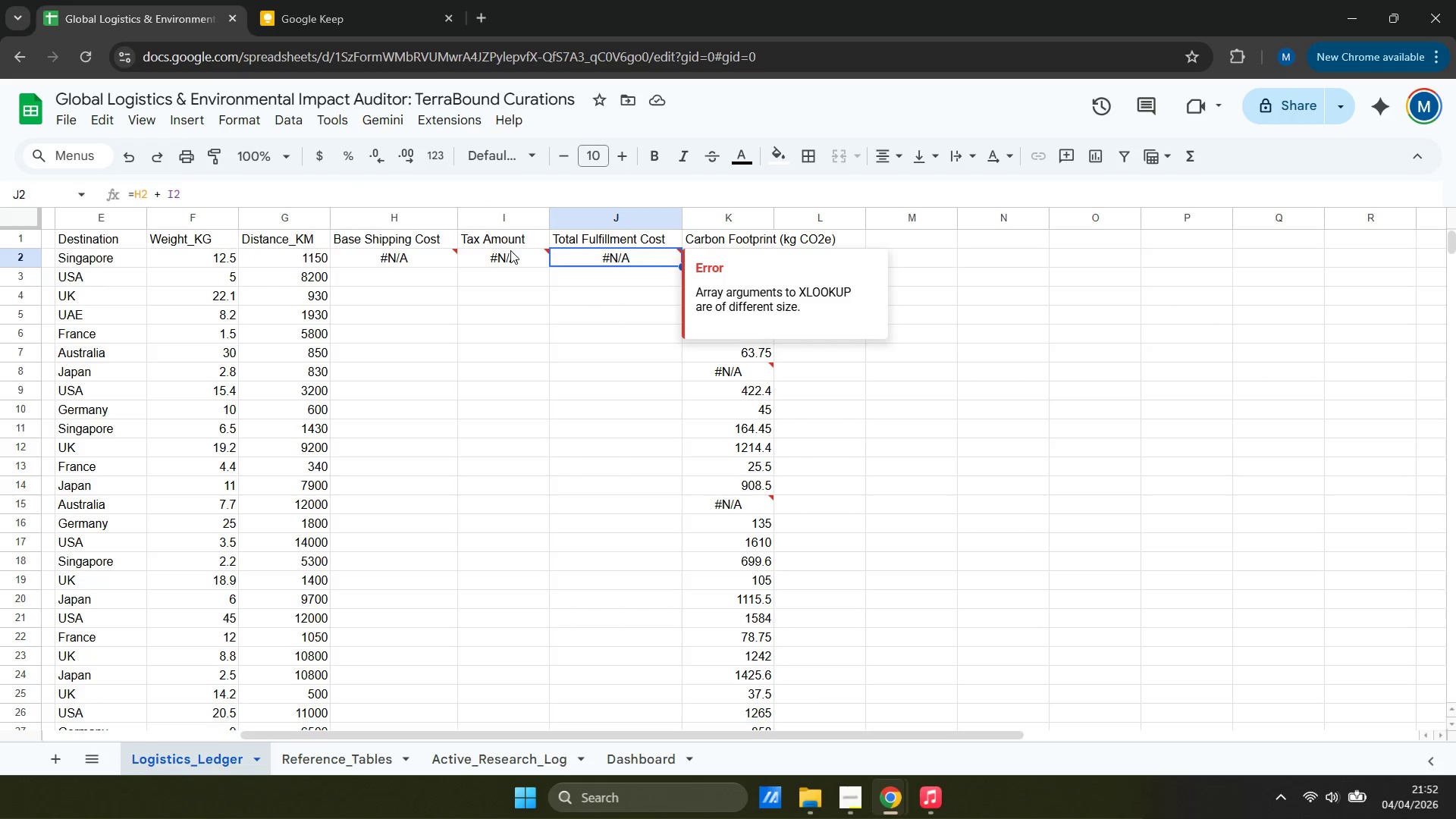 
left_click([497, 261])
 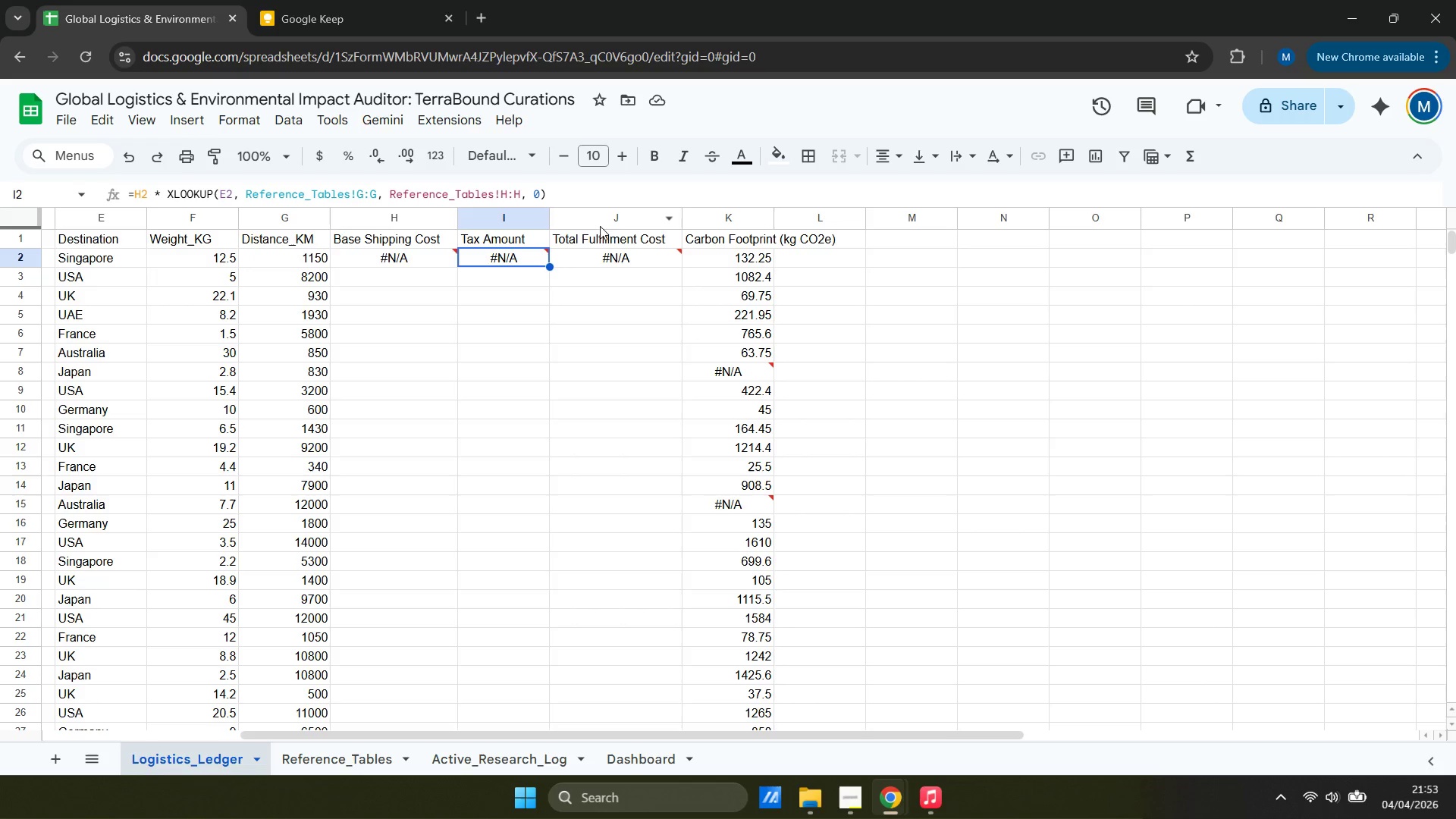 
left_click([703, 254])
 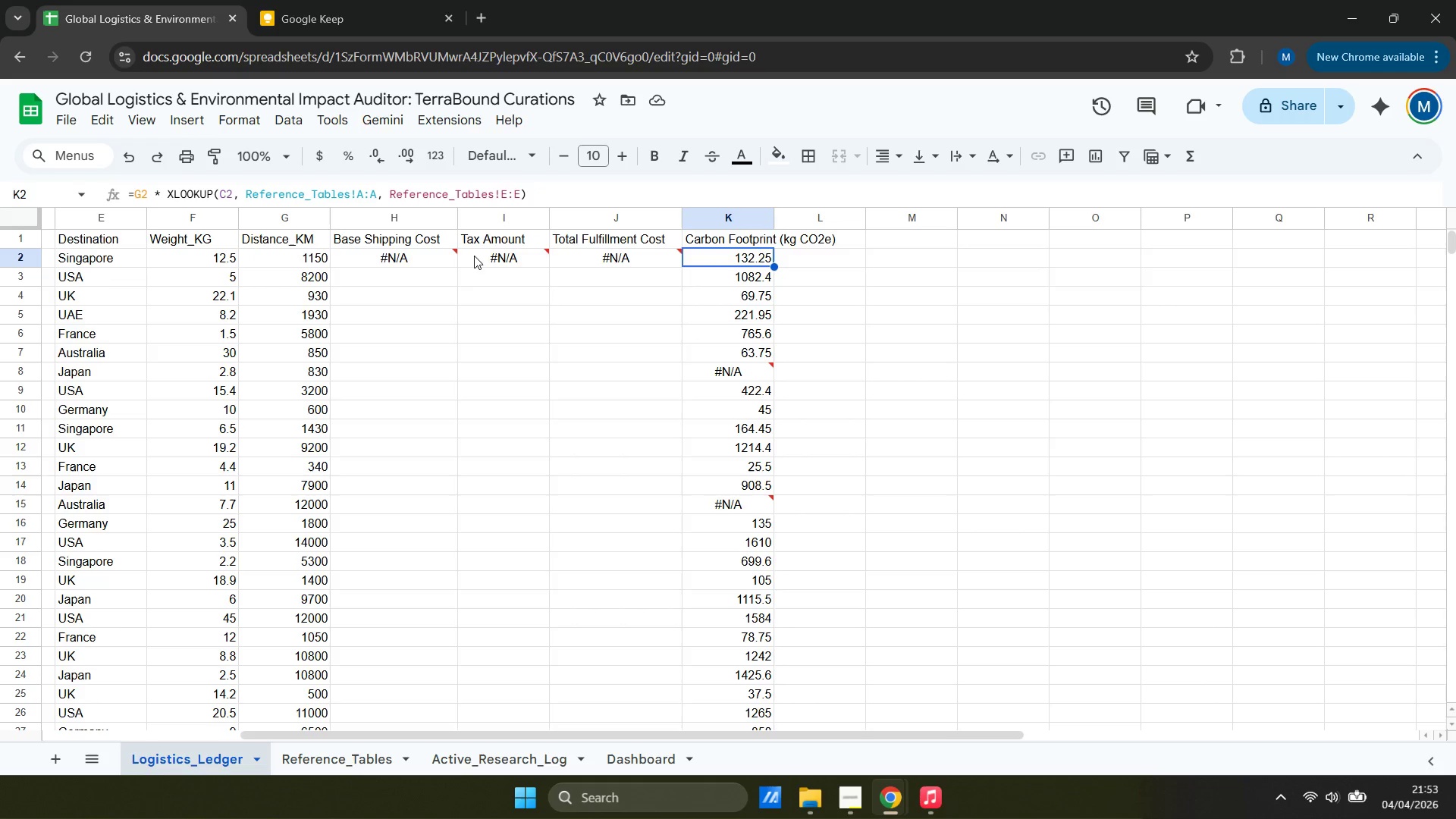 
left_click([492, 257])
 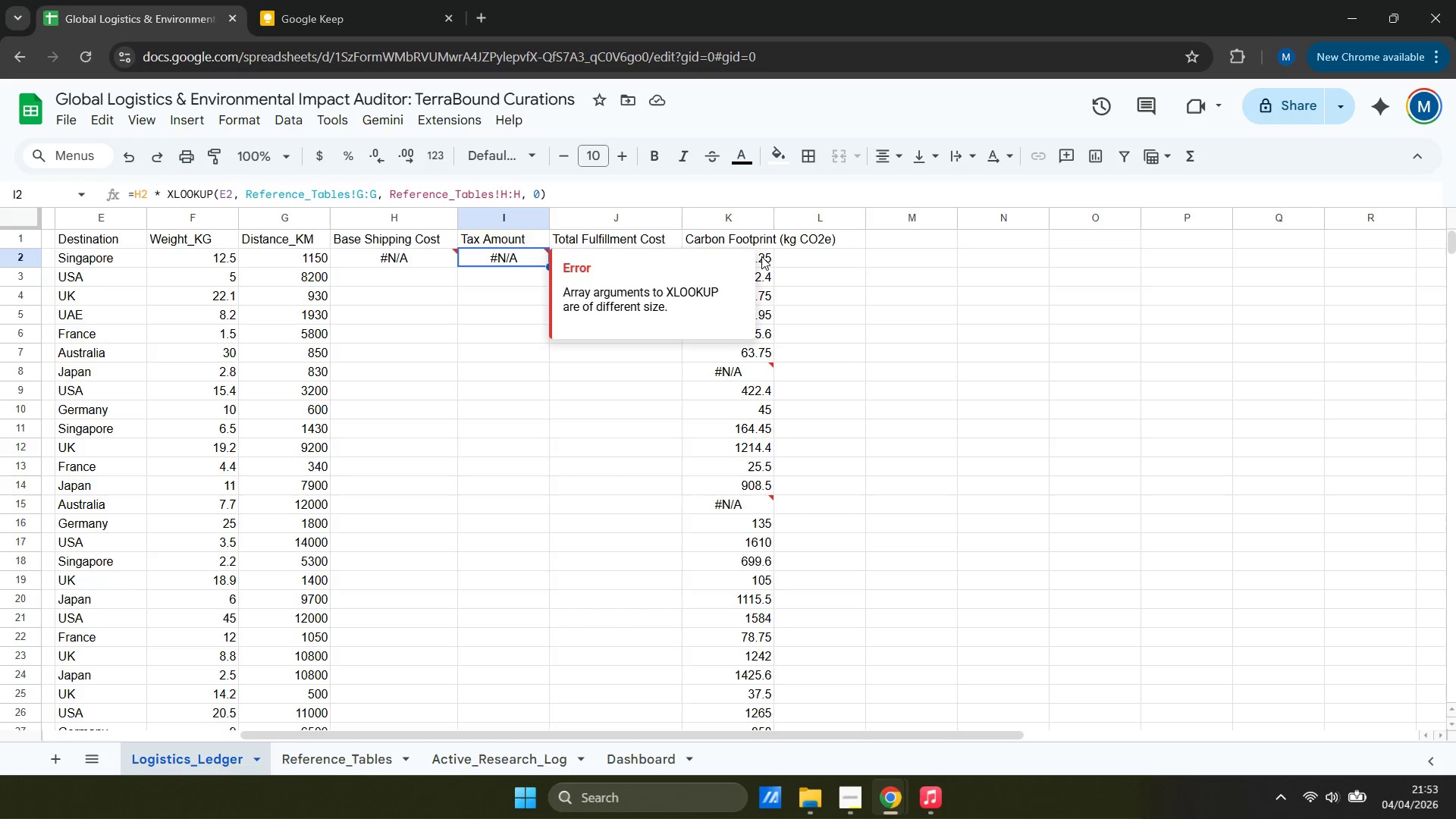 
left_click([761, 256])
 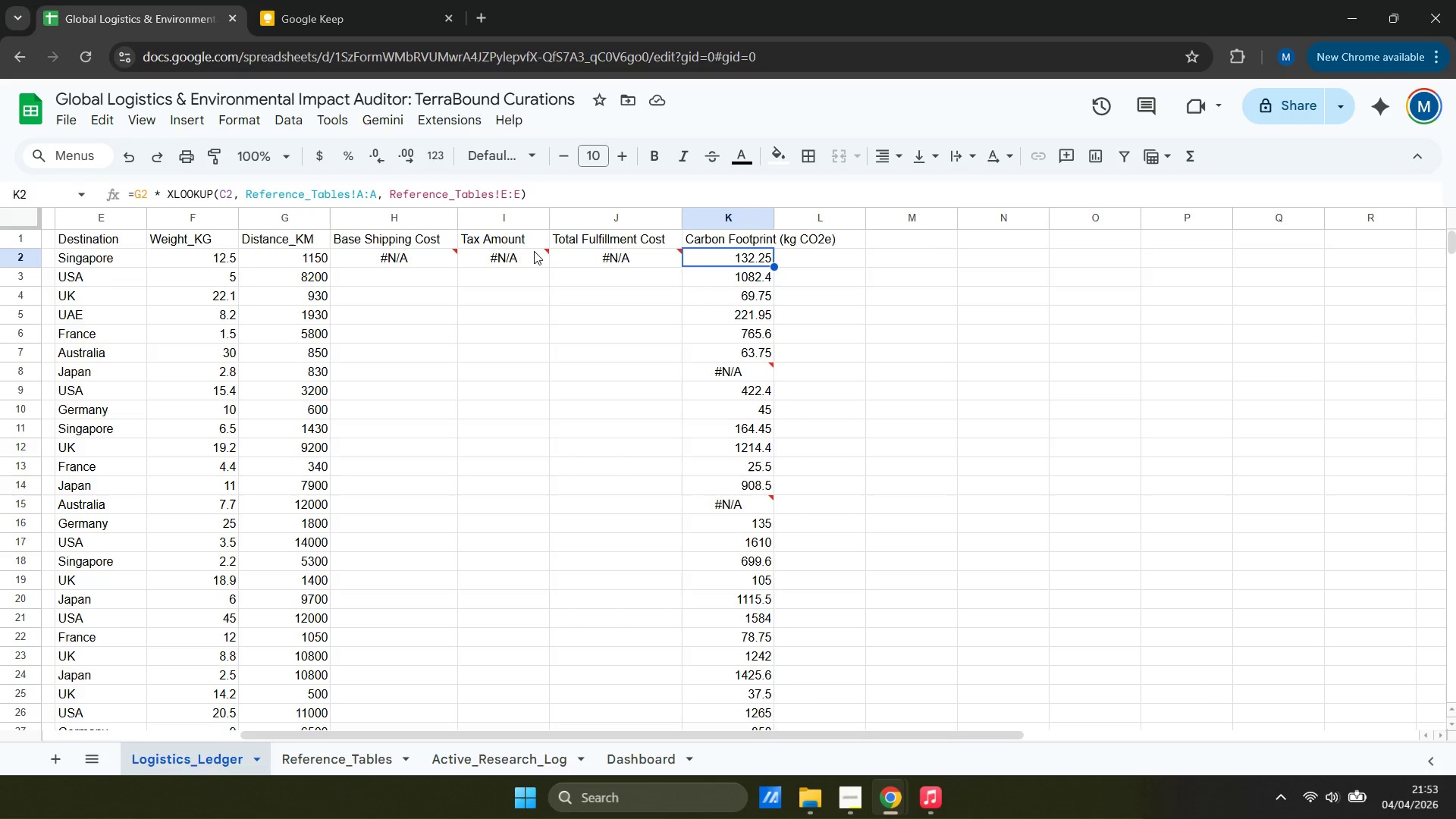 
left_click([509, 255])
 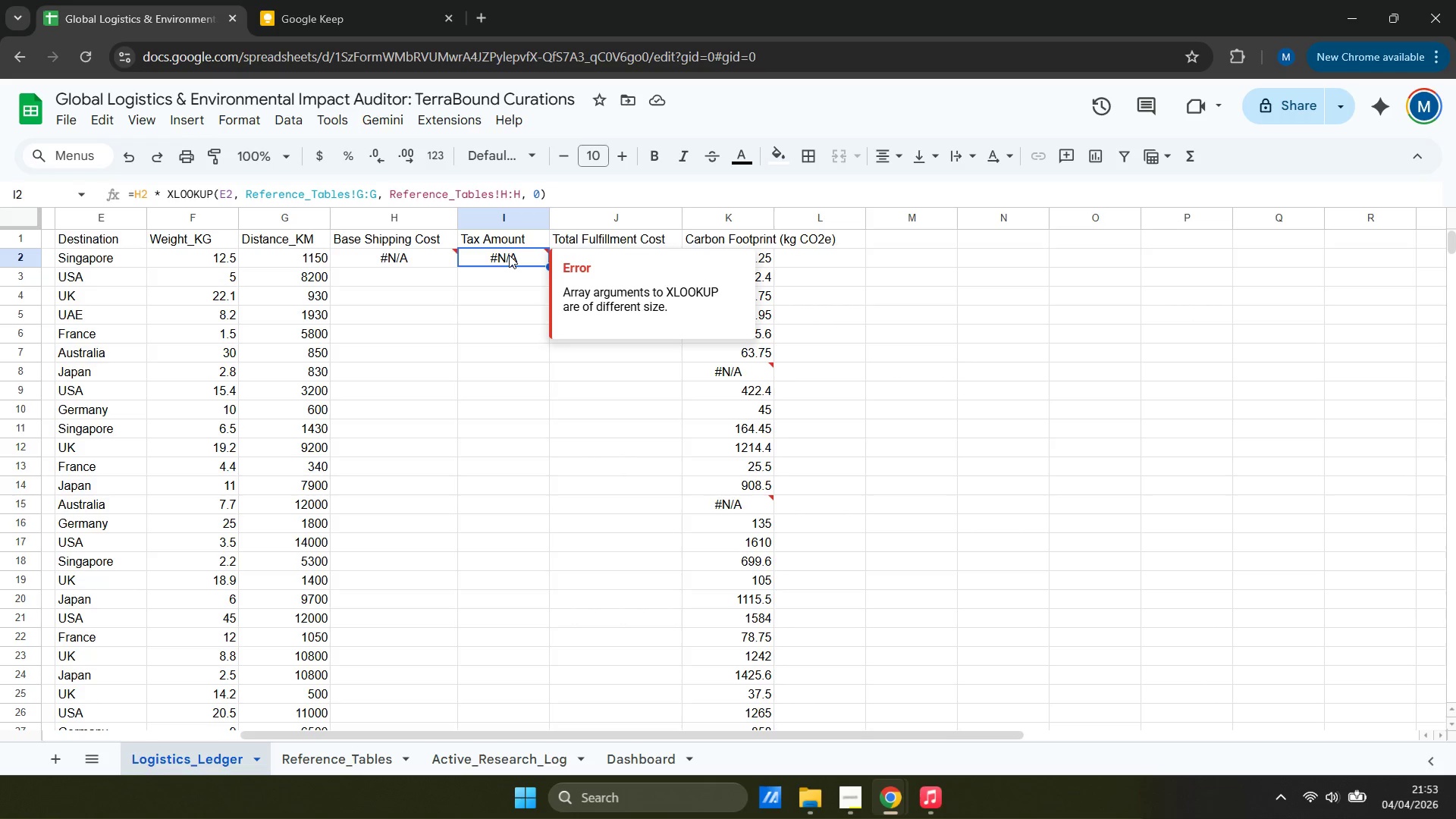 
left_click([400, 259])
 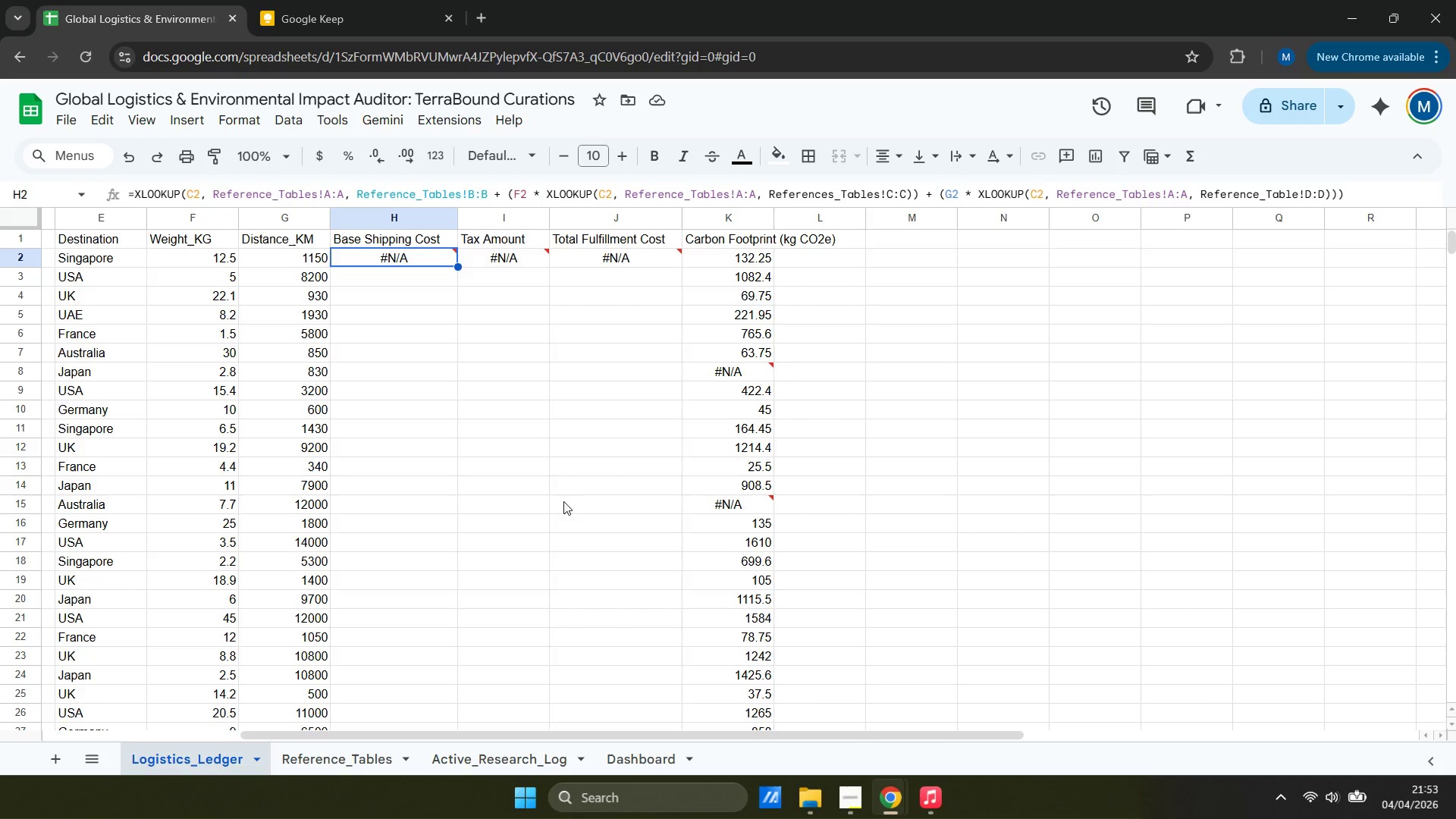 
wait(25.62)
 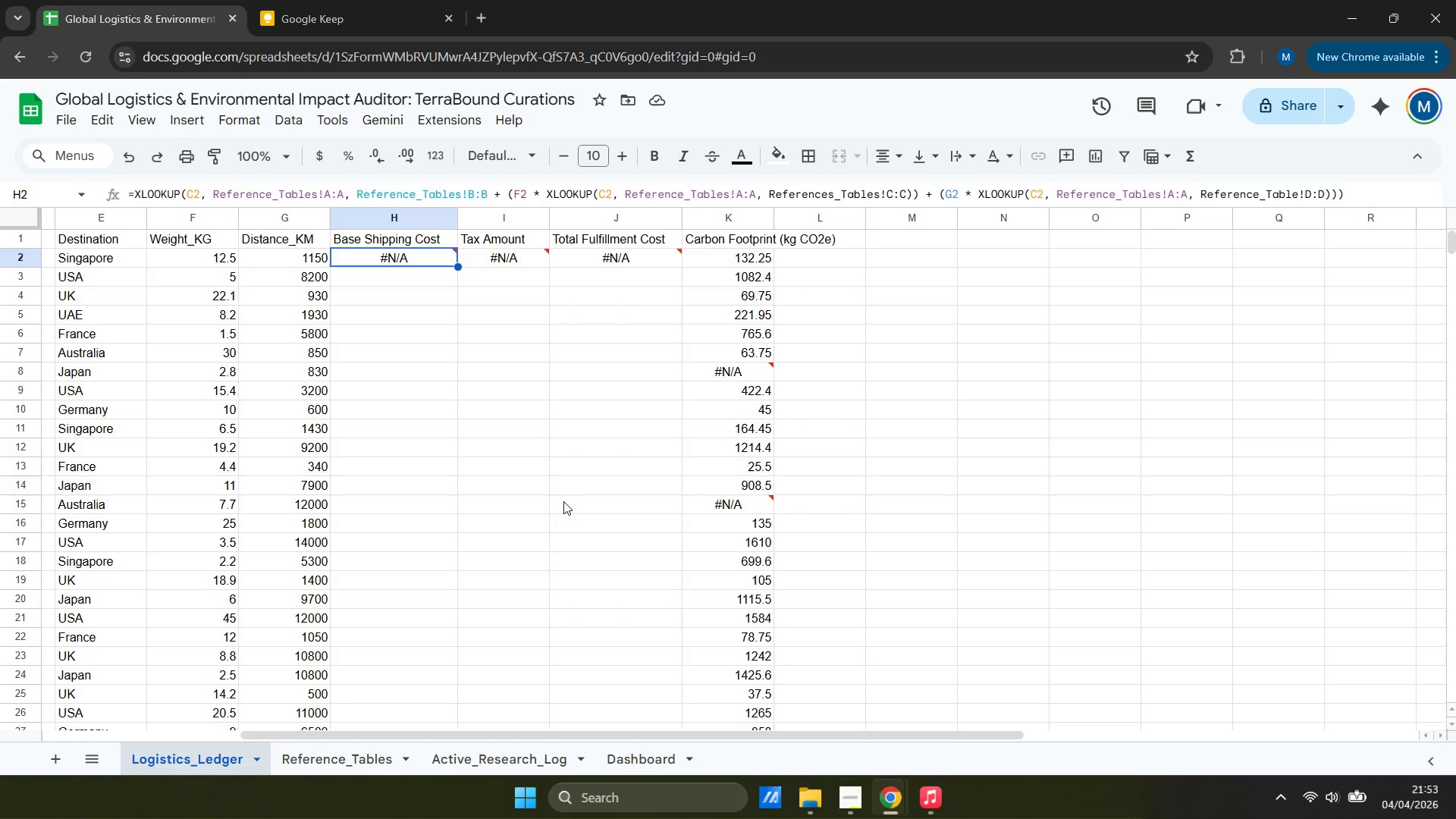 
left_click_drag(start_coordinate=[726, 735], to_coordinate=[398, 704])
 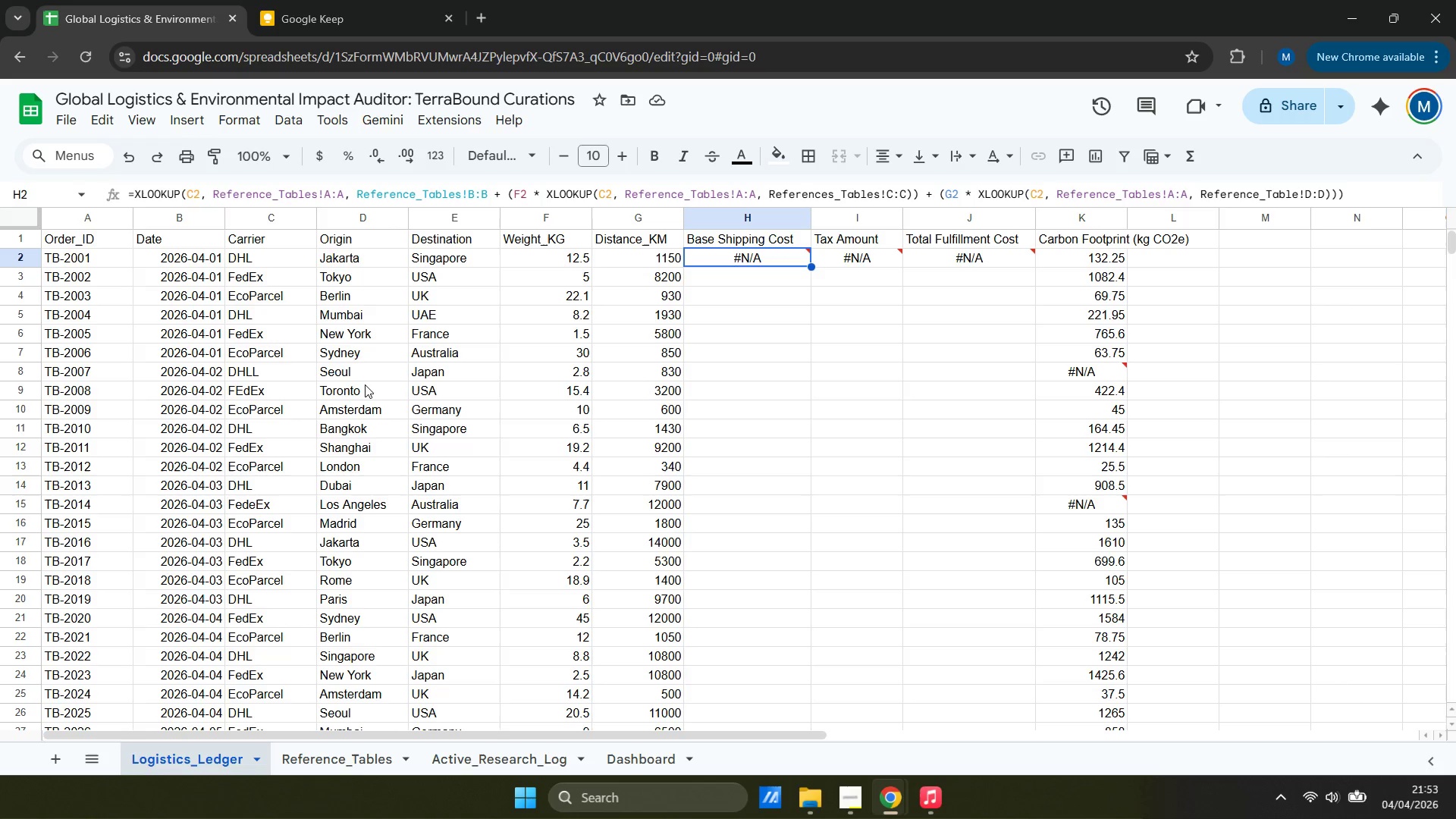 
wait(5.72)
 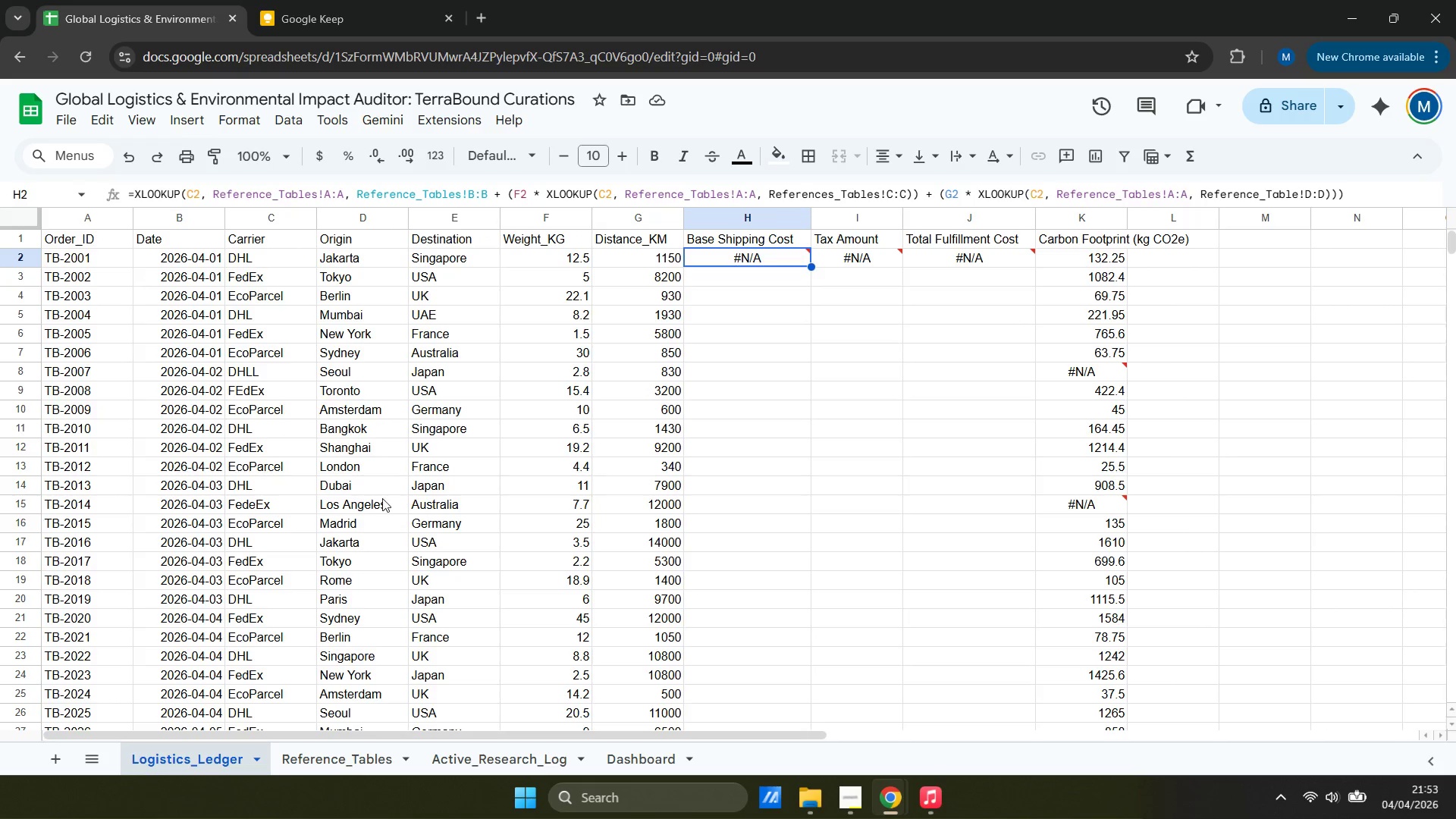 
scroll: coordinate [36, 323], scroll_direction: up, amount: 3.0
 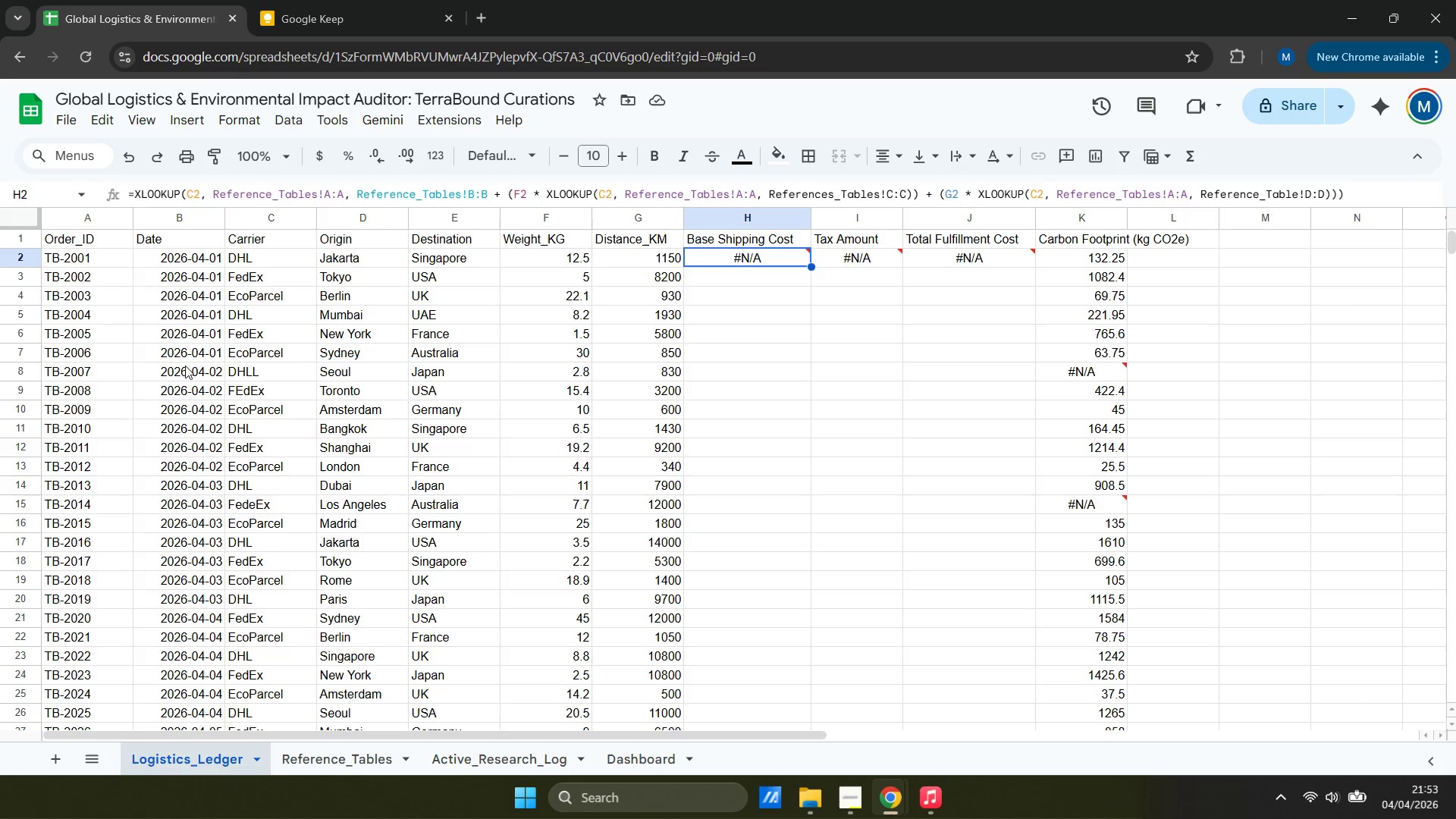 
left_click([259, 372])
 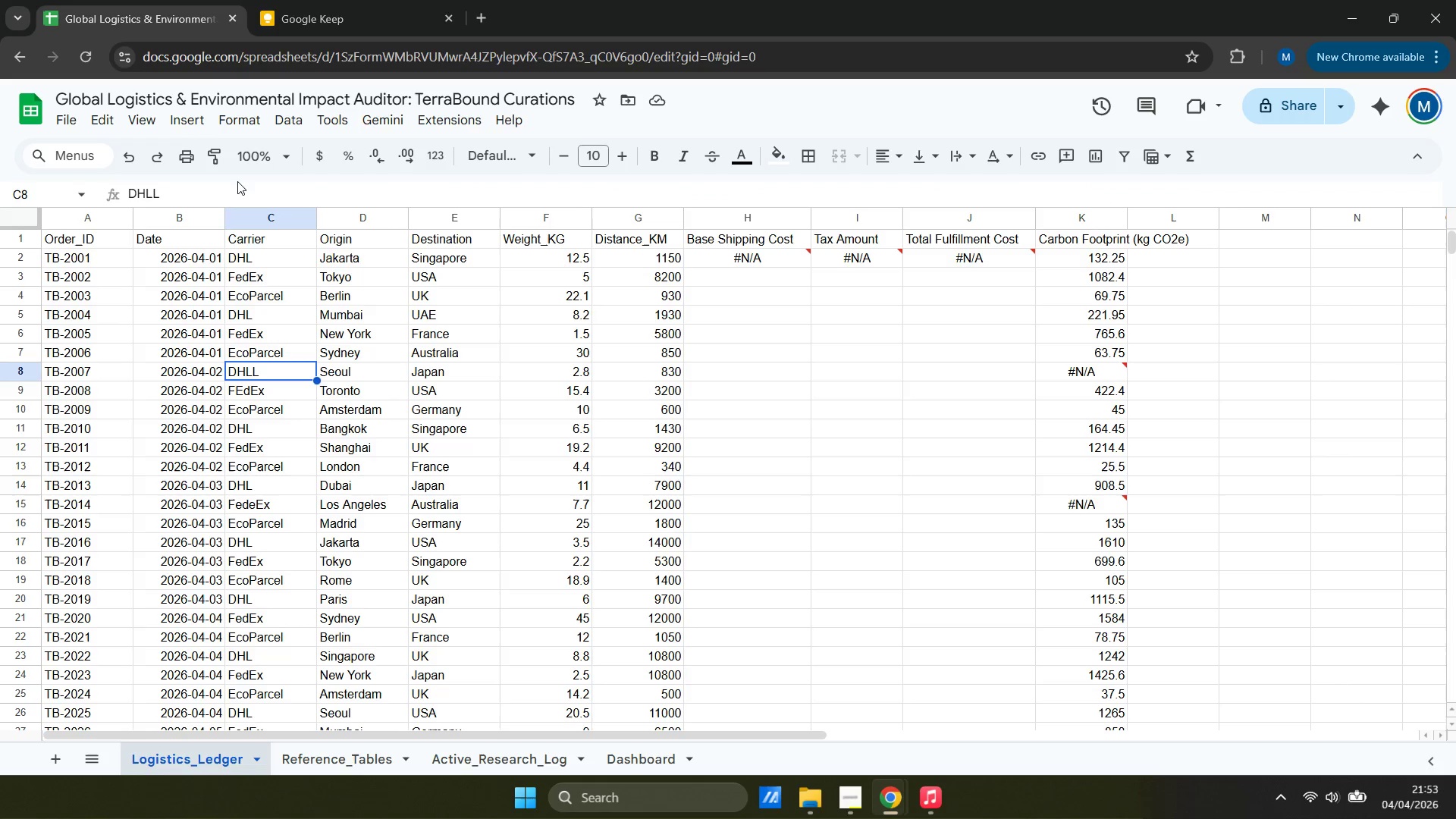 
double_click([231, 191])
 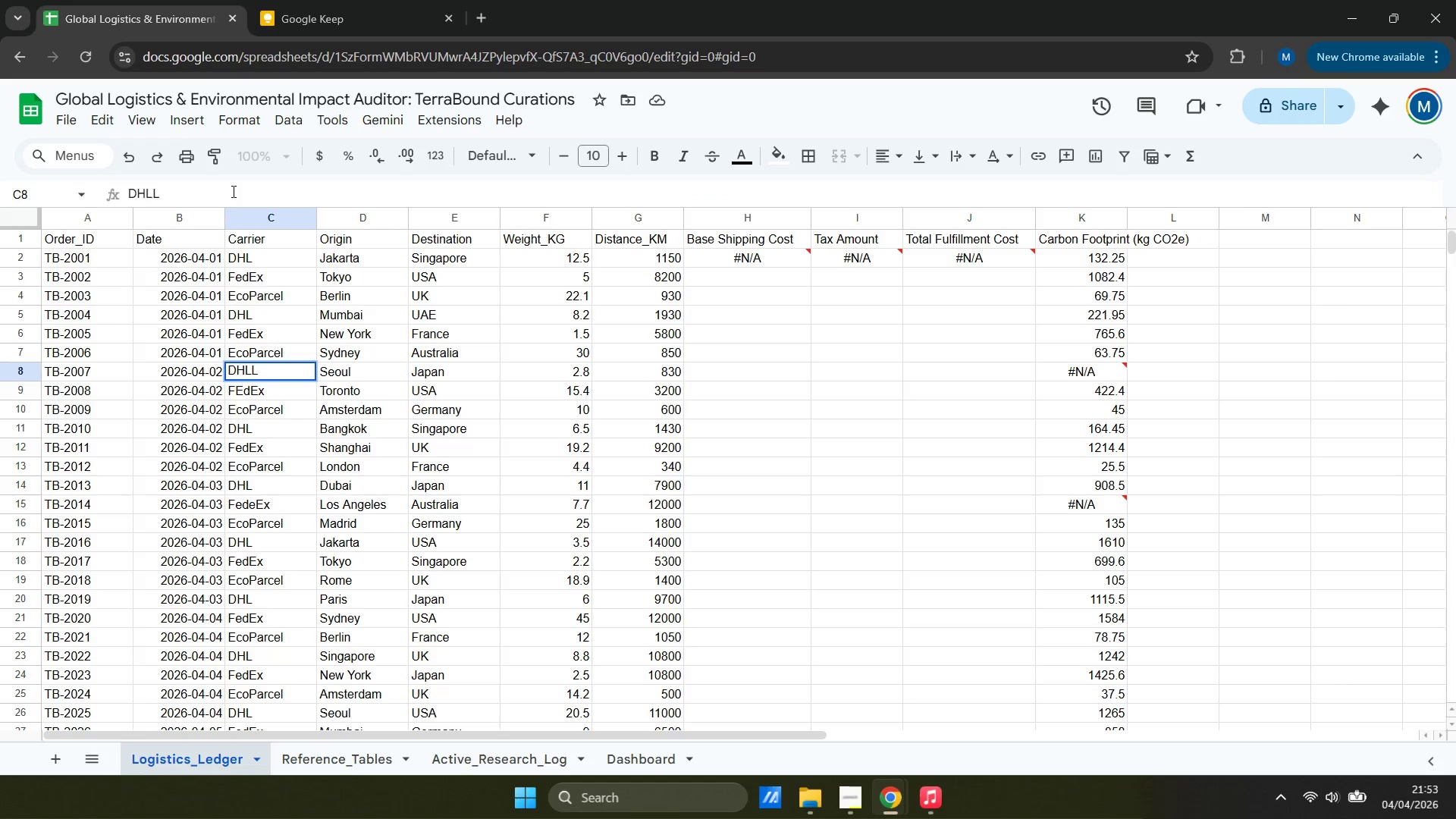 
key(Backspace)
 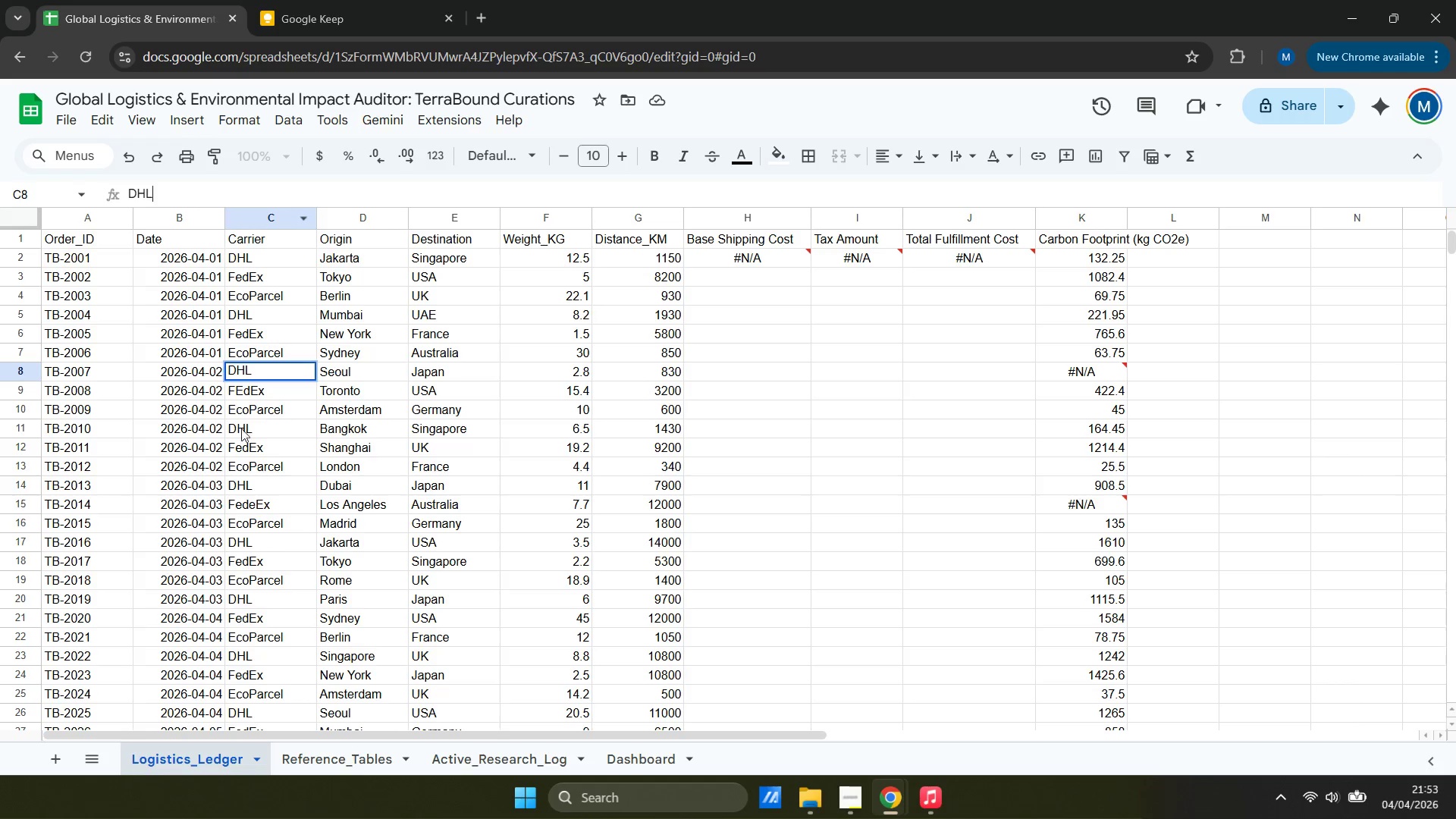 
left_click([271, 505])
 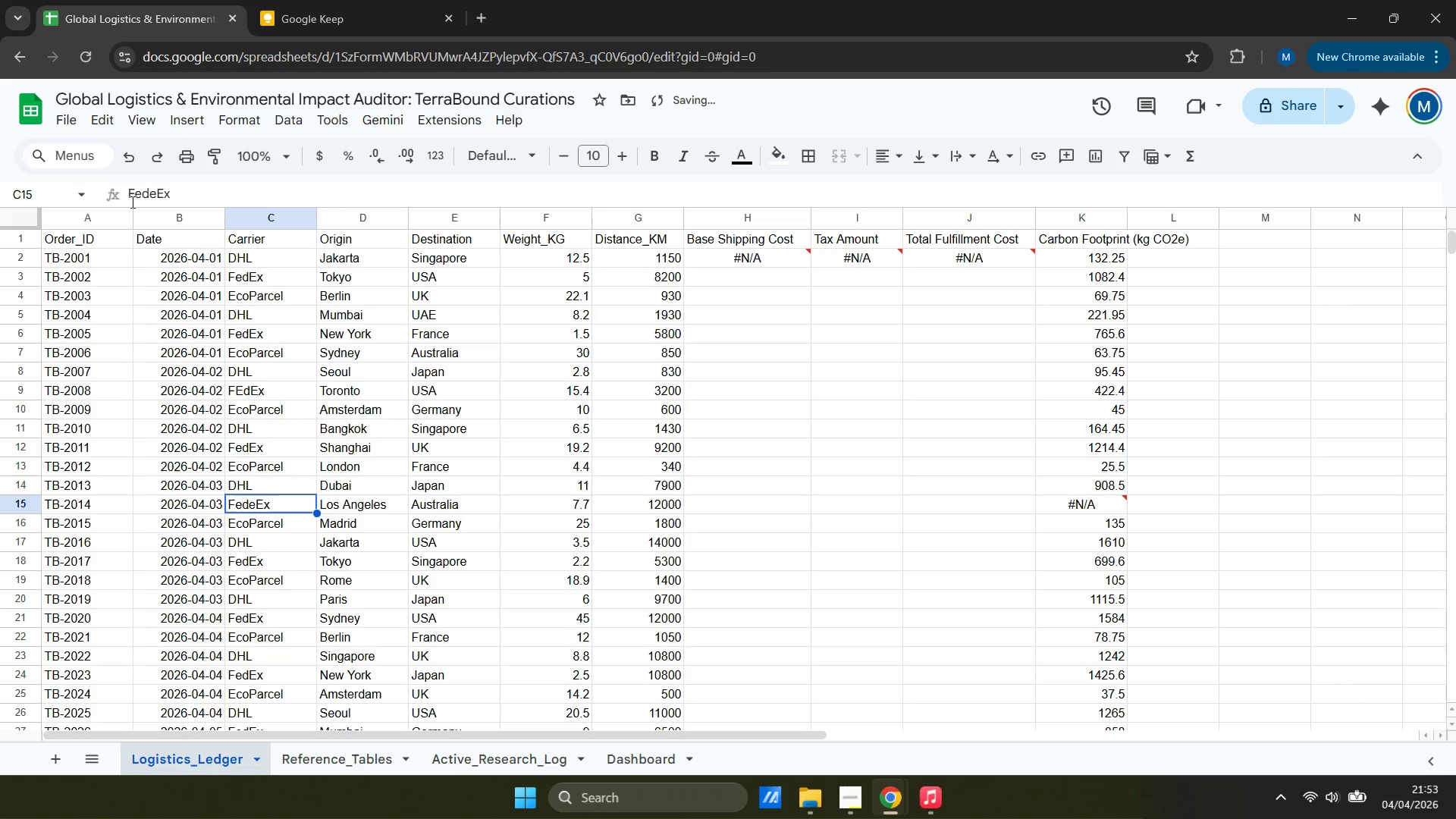 
left_click([155, 199])
 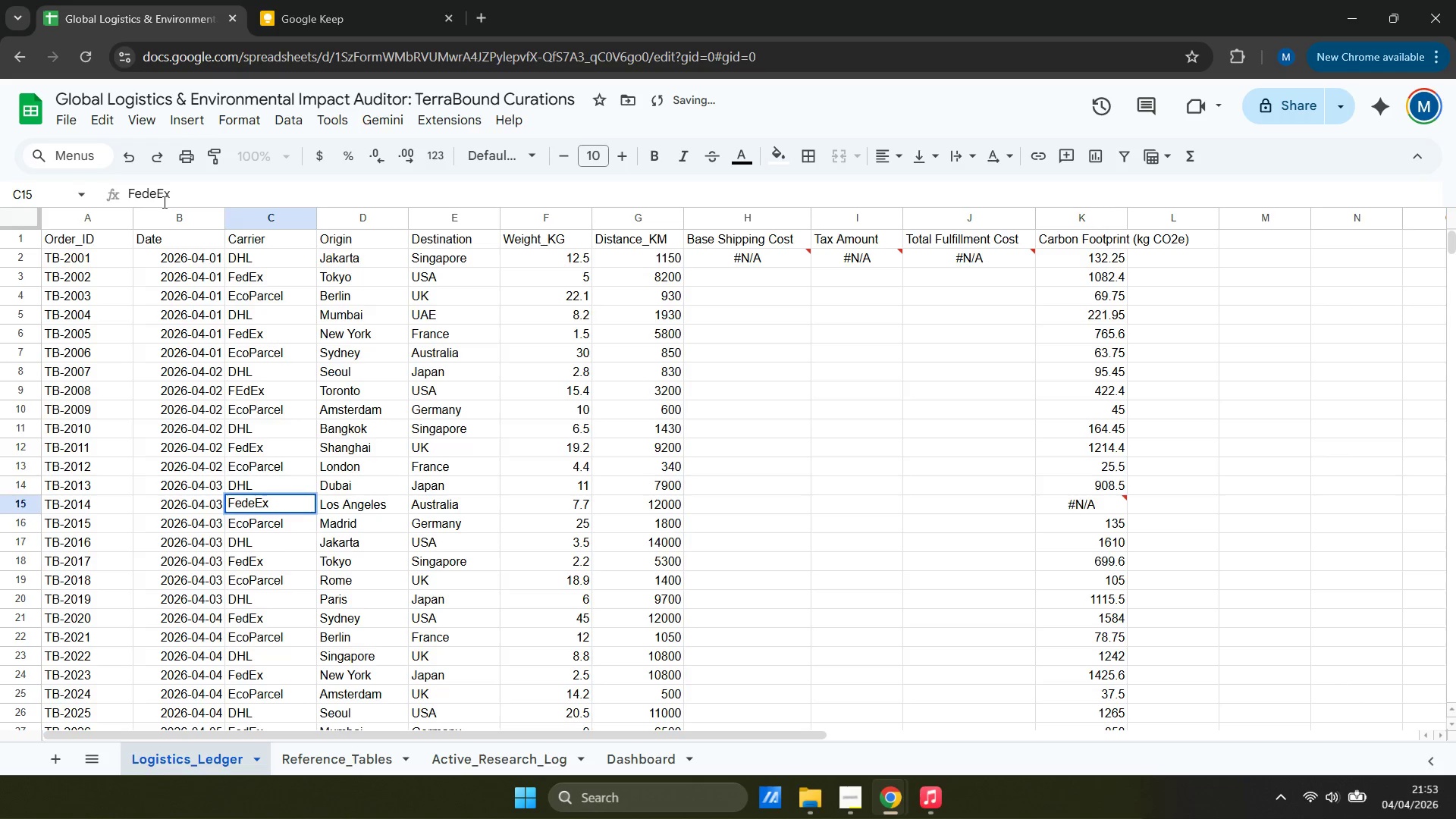 
key(Backspace)
 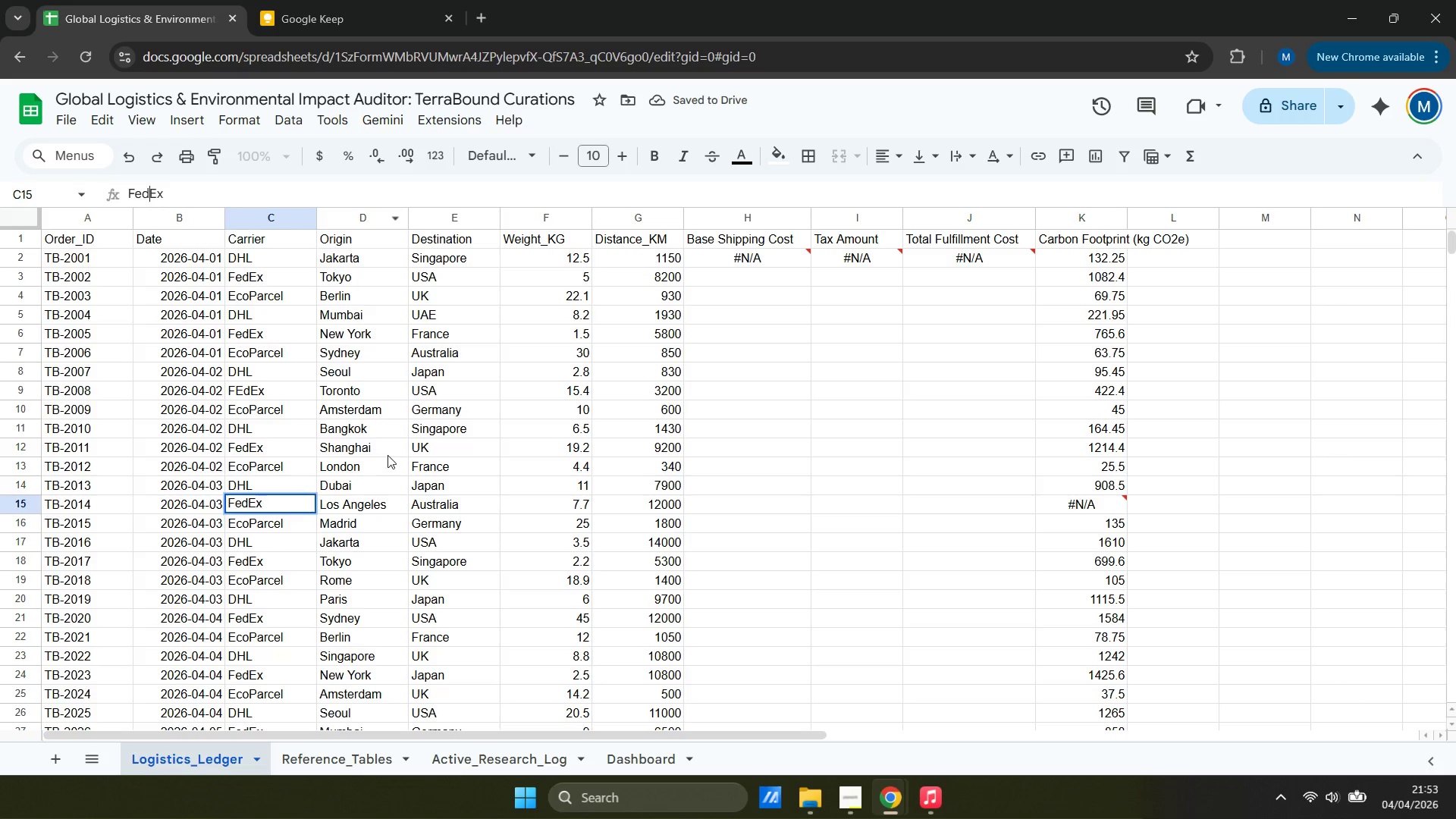 
scroll: coordinate [524, 529], scroll_direction: down, amount: 3.0
 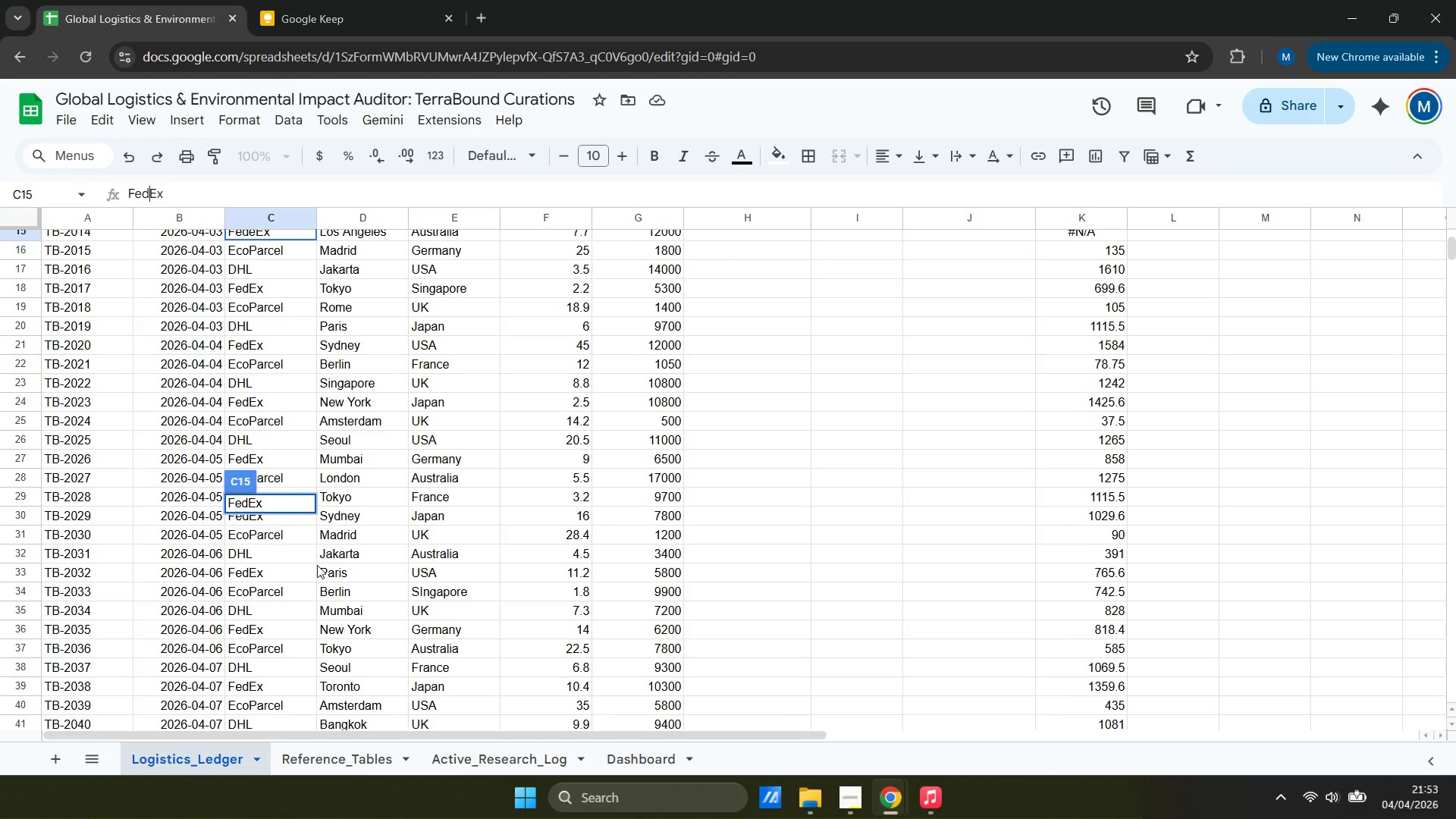 
left_click([259, 569])
 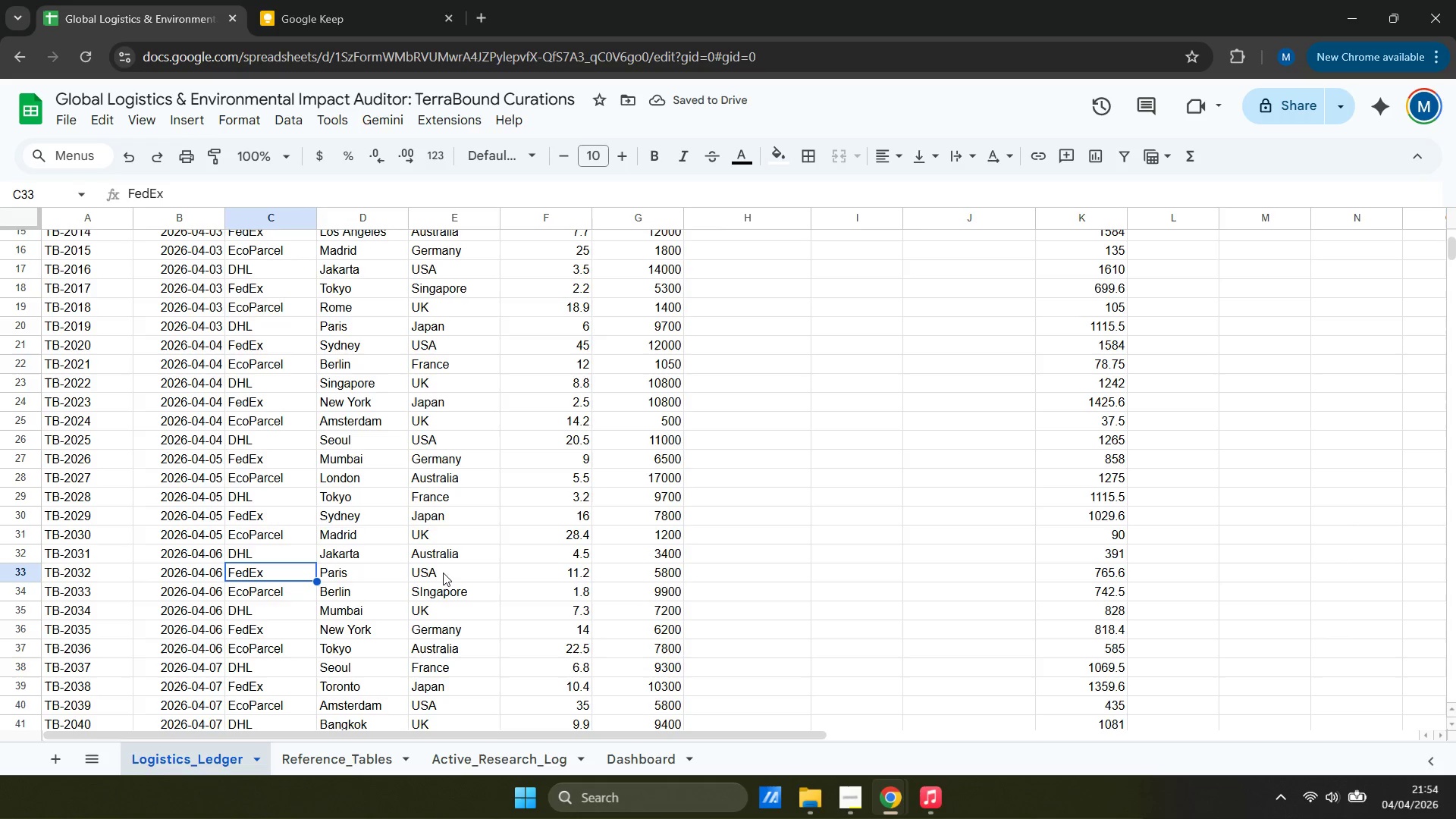 
left_click([427, 595])
 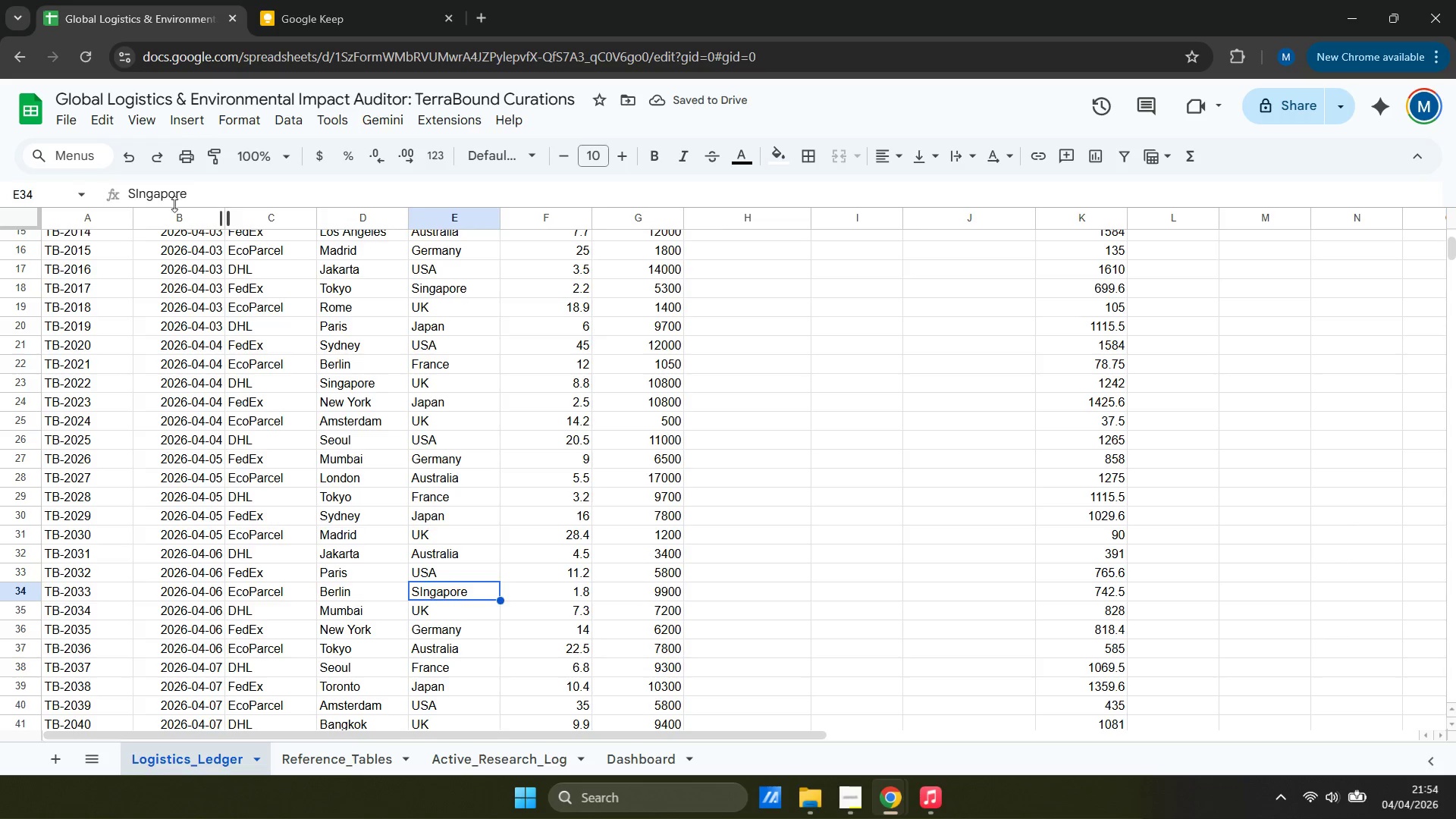 
left_click([139, 193])
 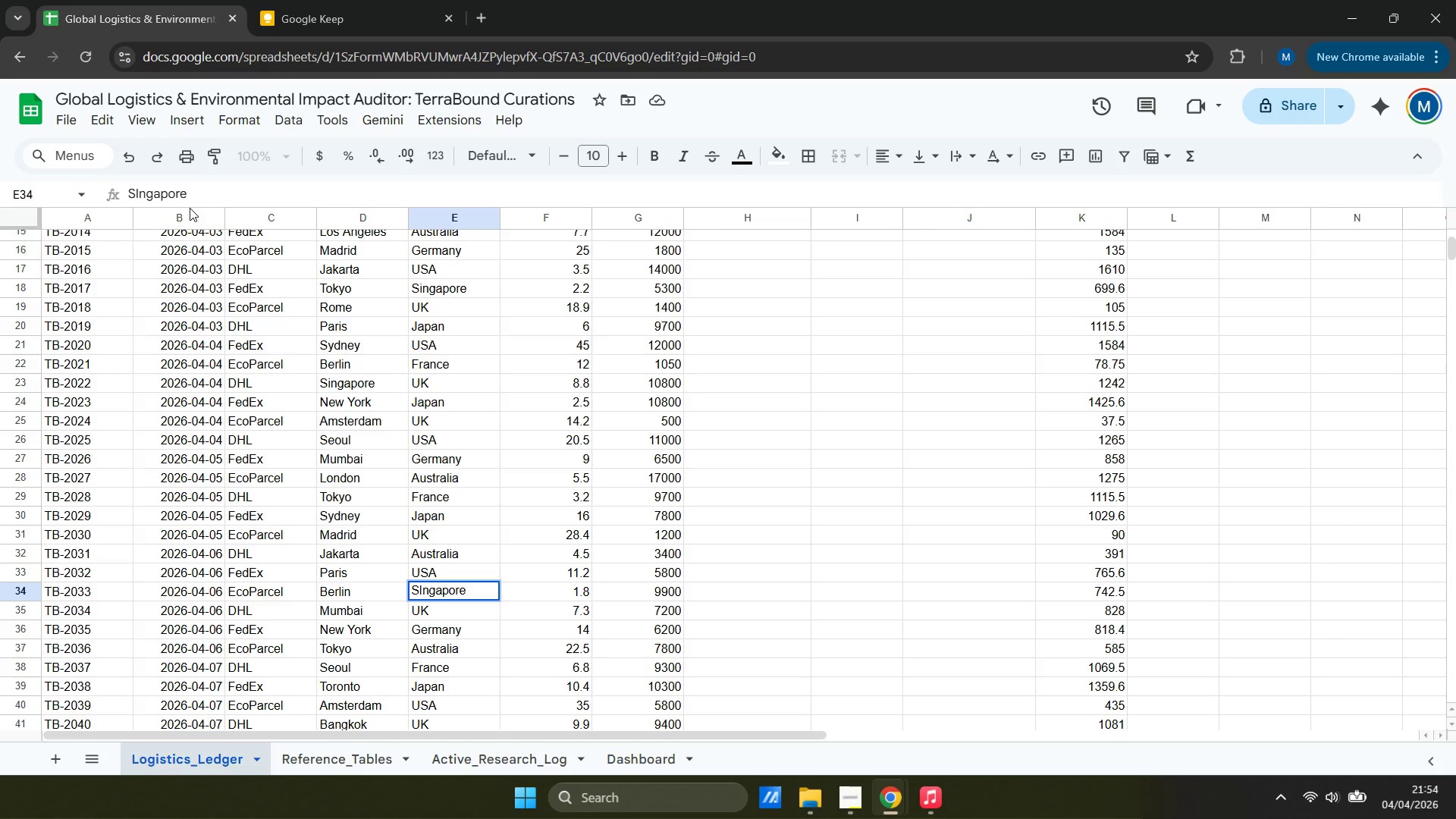 
key(Backspace)
 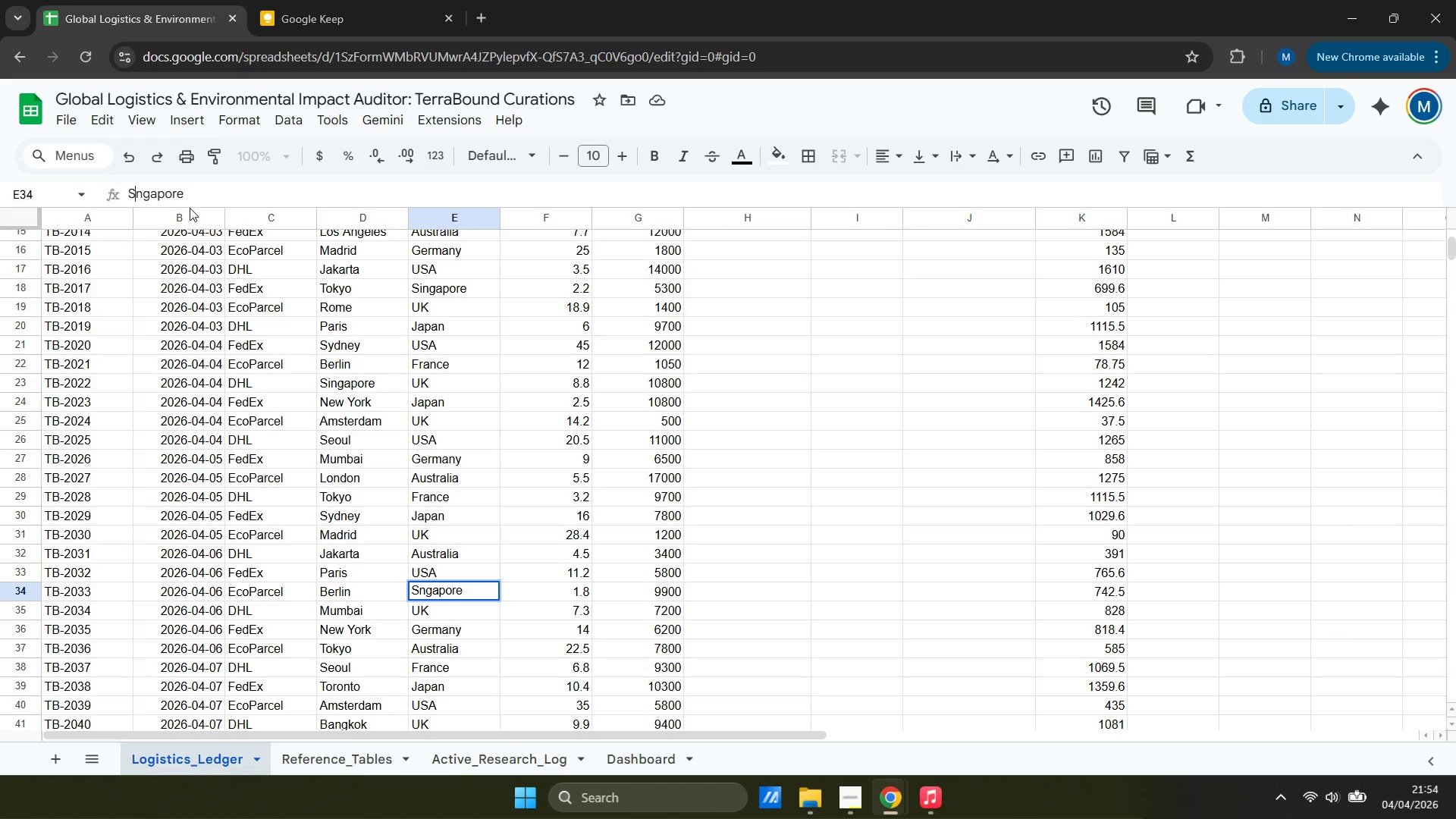 
key(I)
 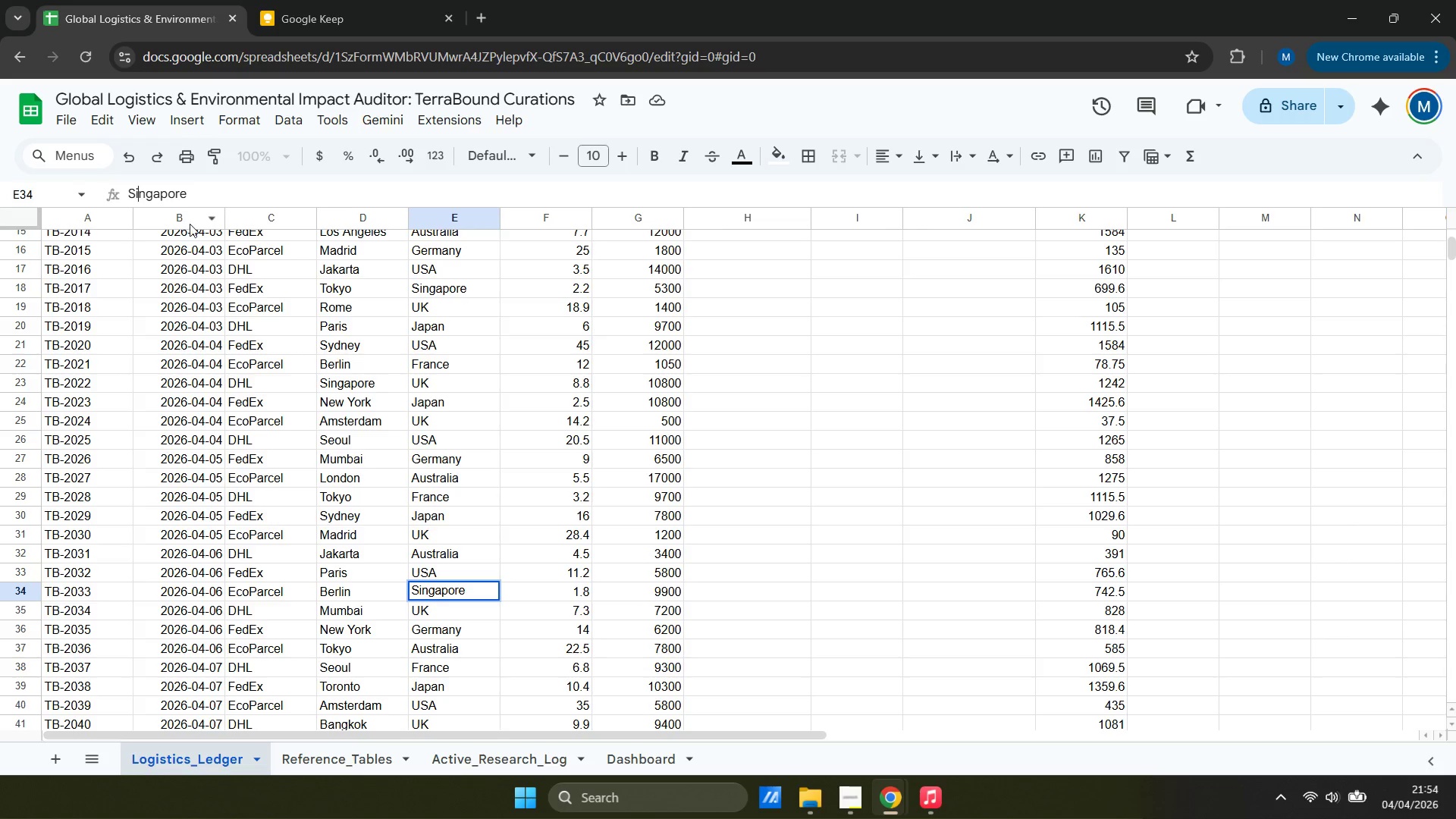 
scroll: coordinate [164, 556], scroll_direction: down, amount: 2.0
 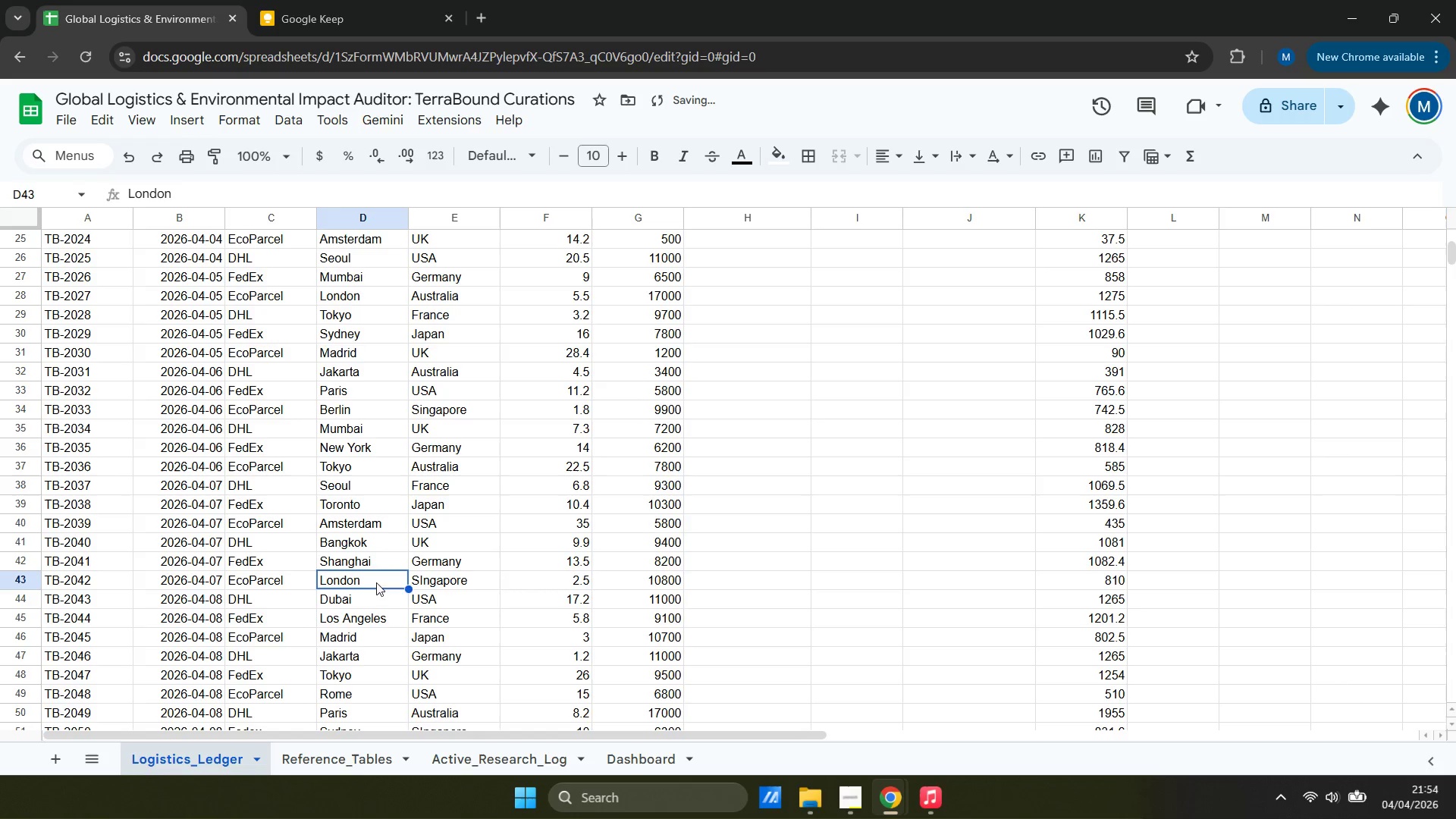 
left_click([428, 586])
 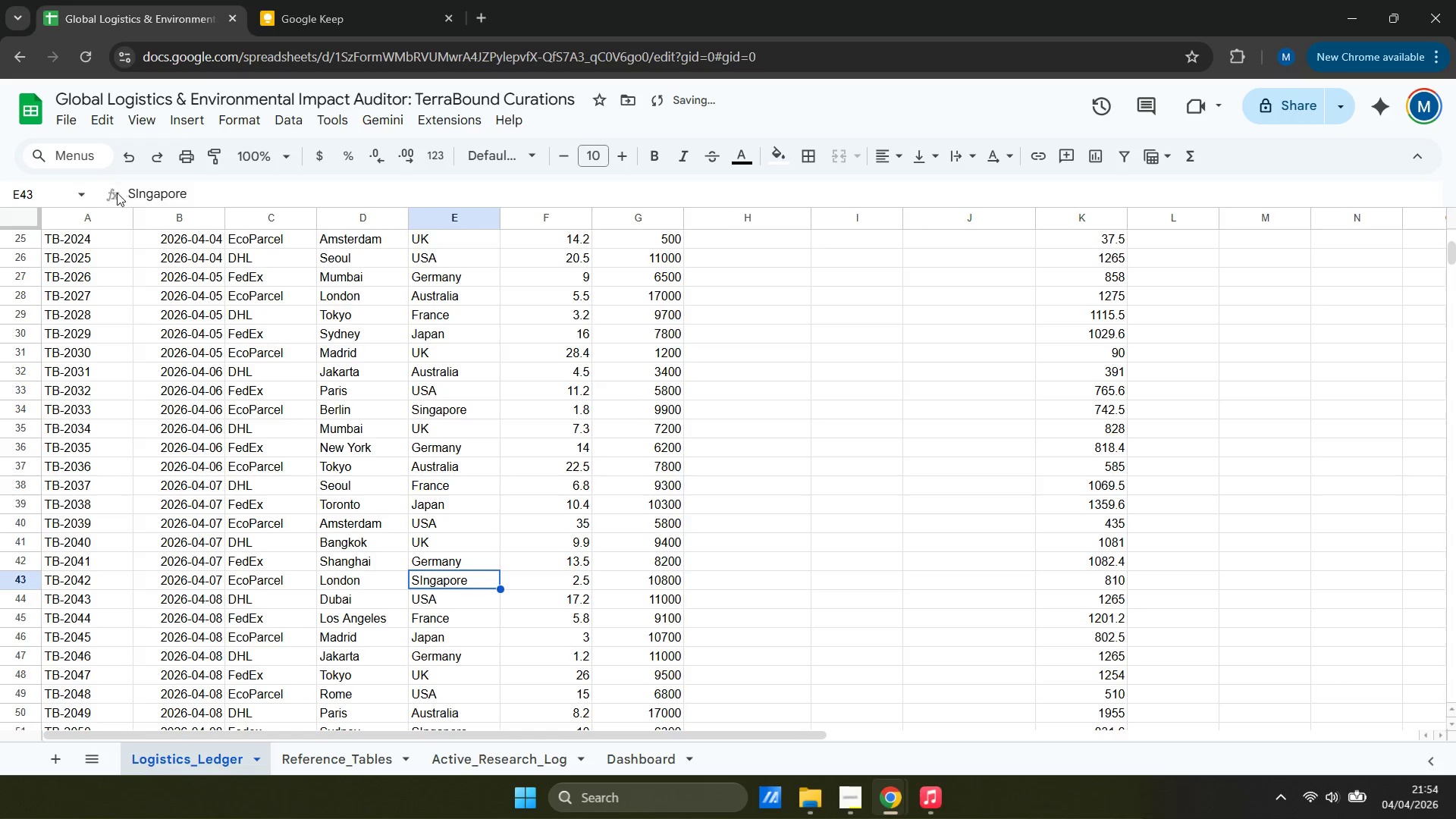 
left_click([138, 191])
 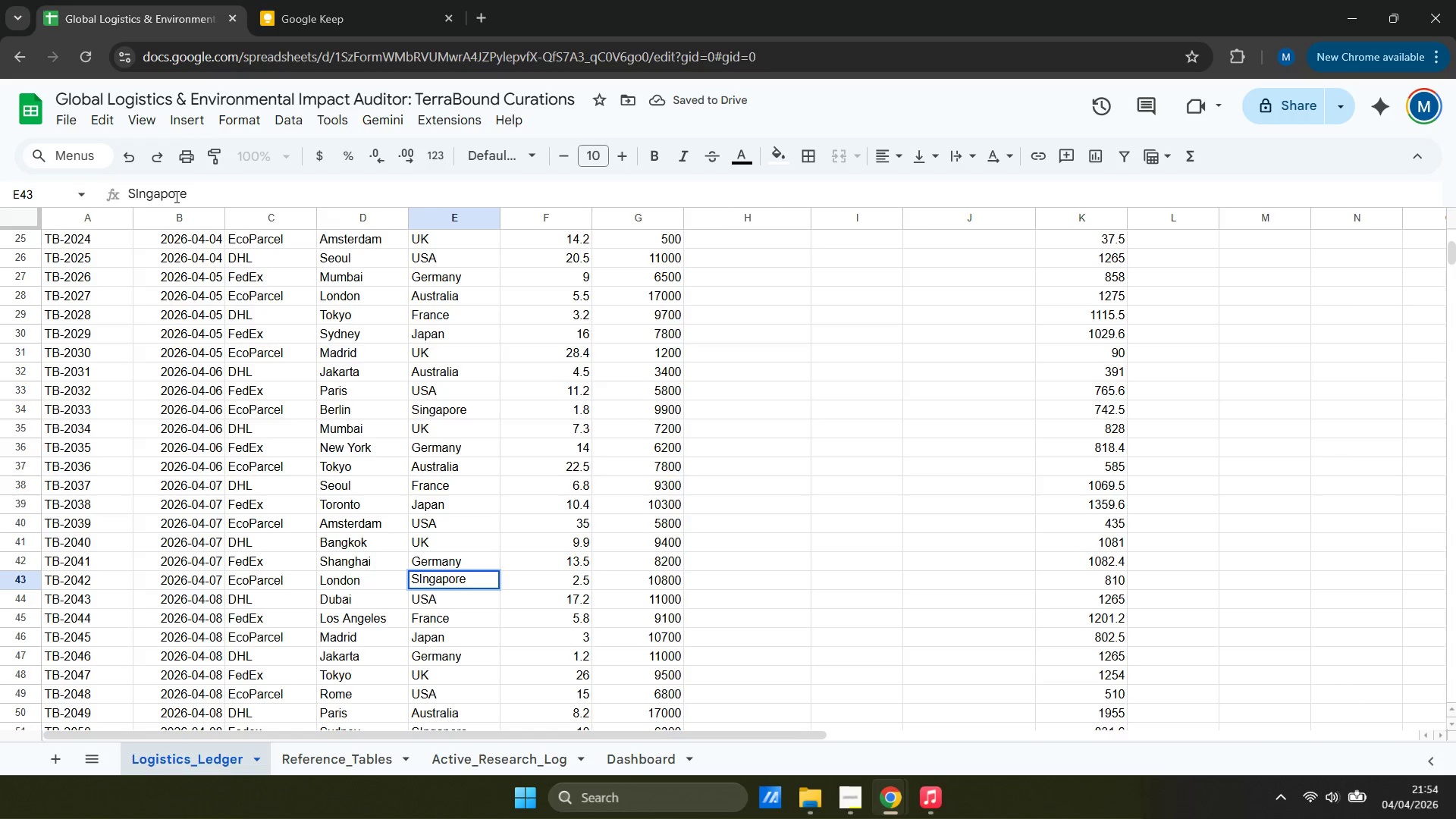 
key(Backspace)
 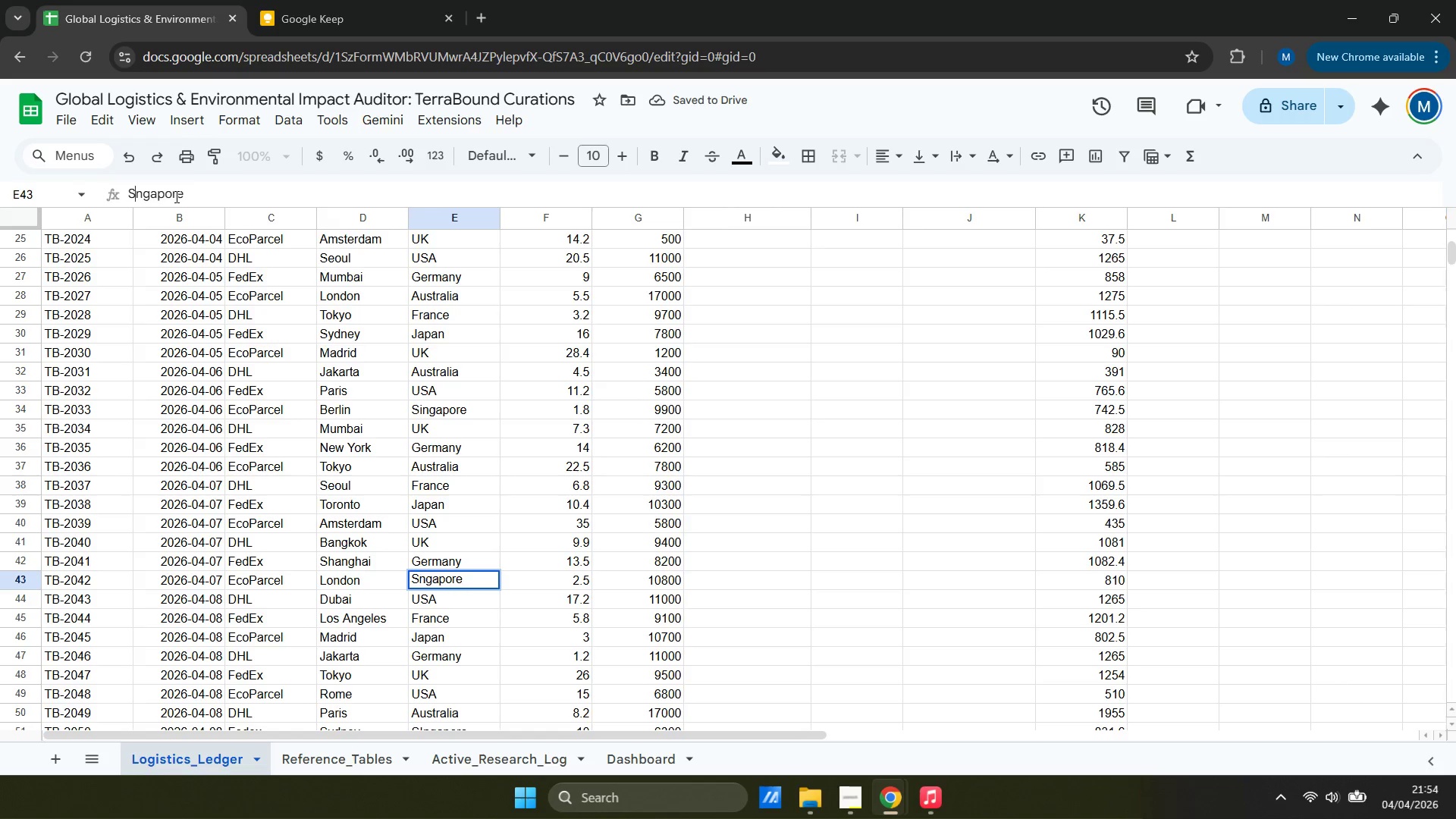 
key(I)
 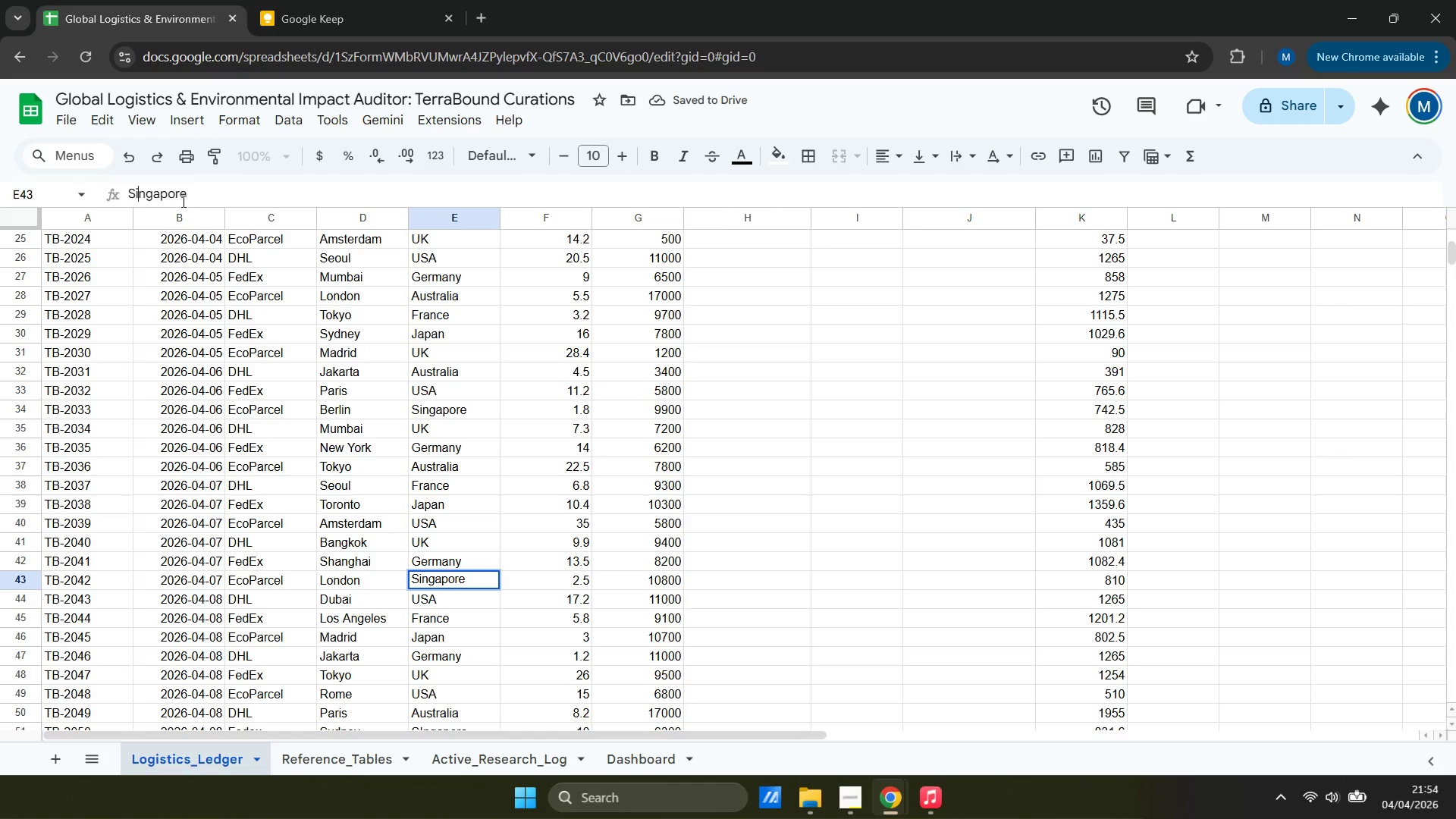 
scroll: coordinate [150, 550], scroll_direction: down, amount: 2.0
 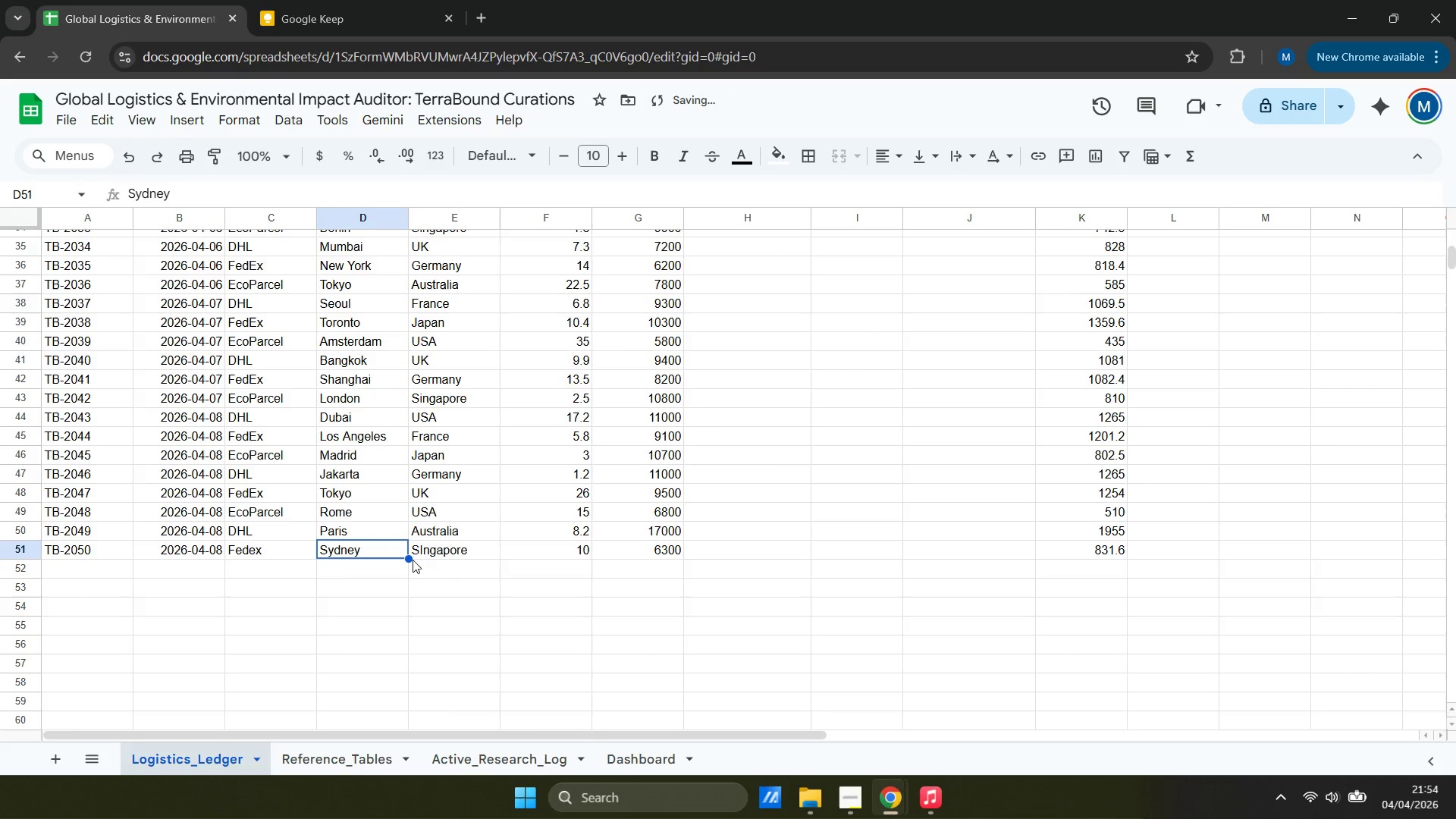 
left_click([423, 551])
 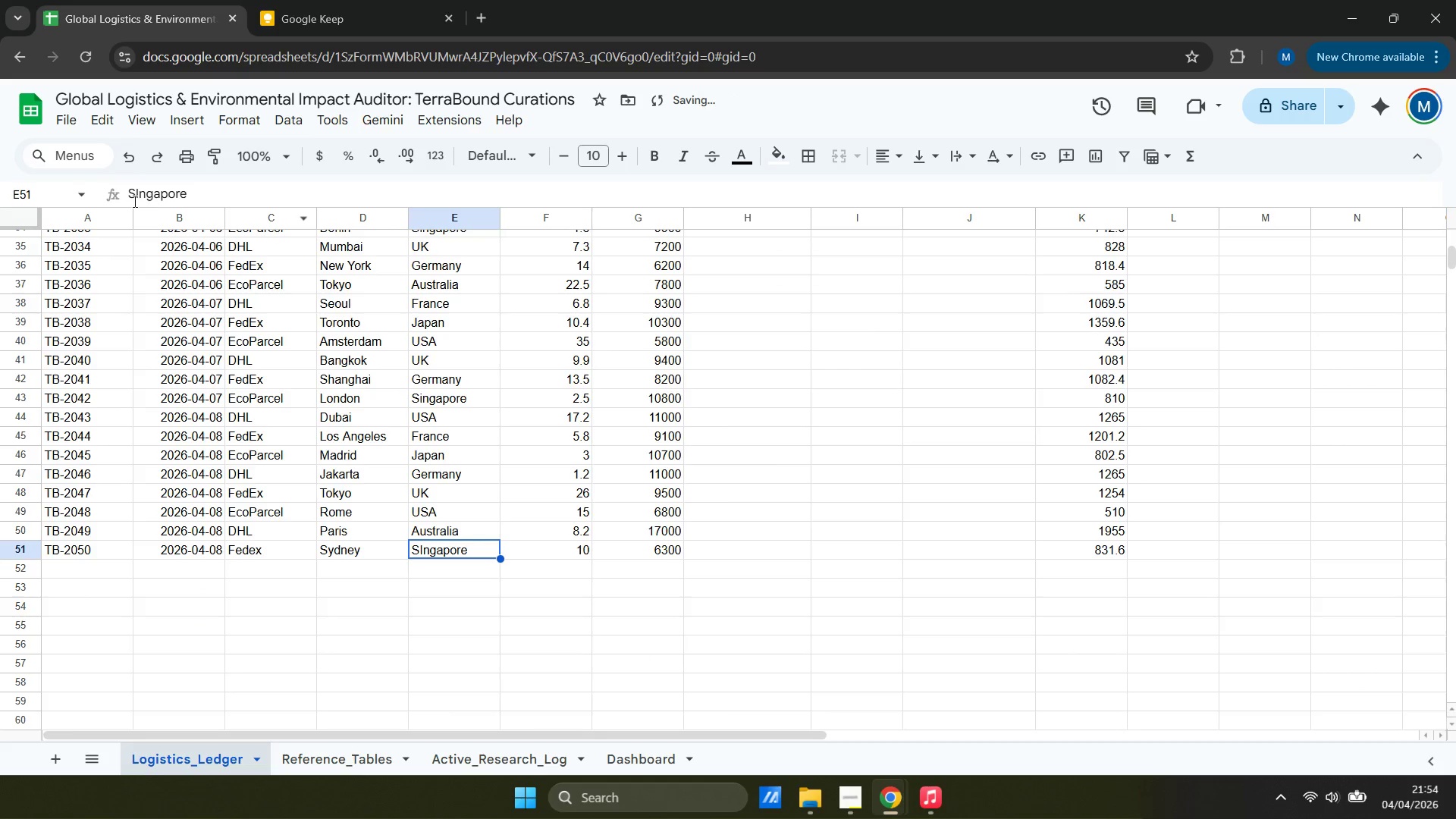 
left_click([143, 196])
 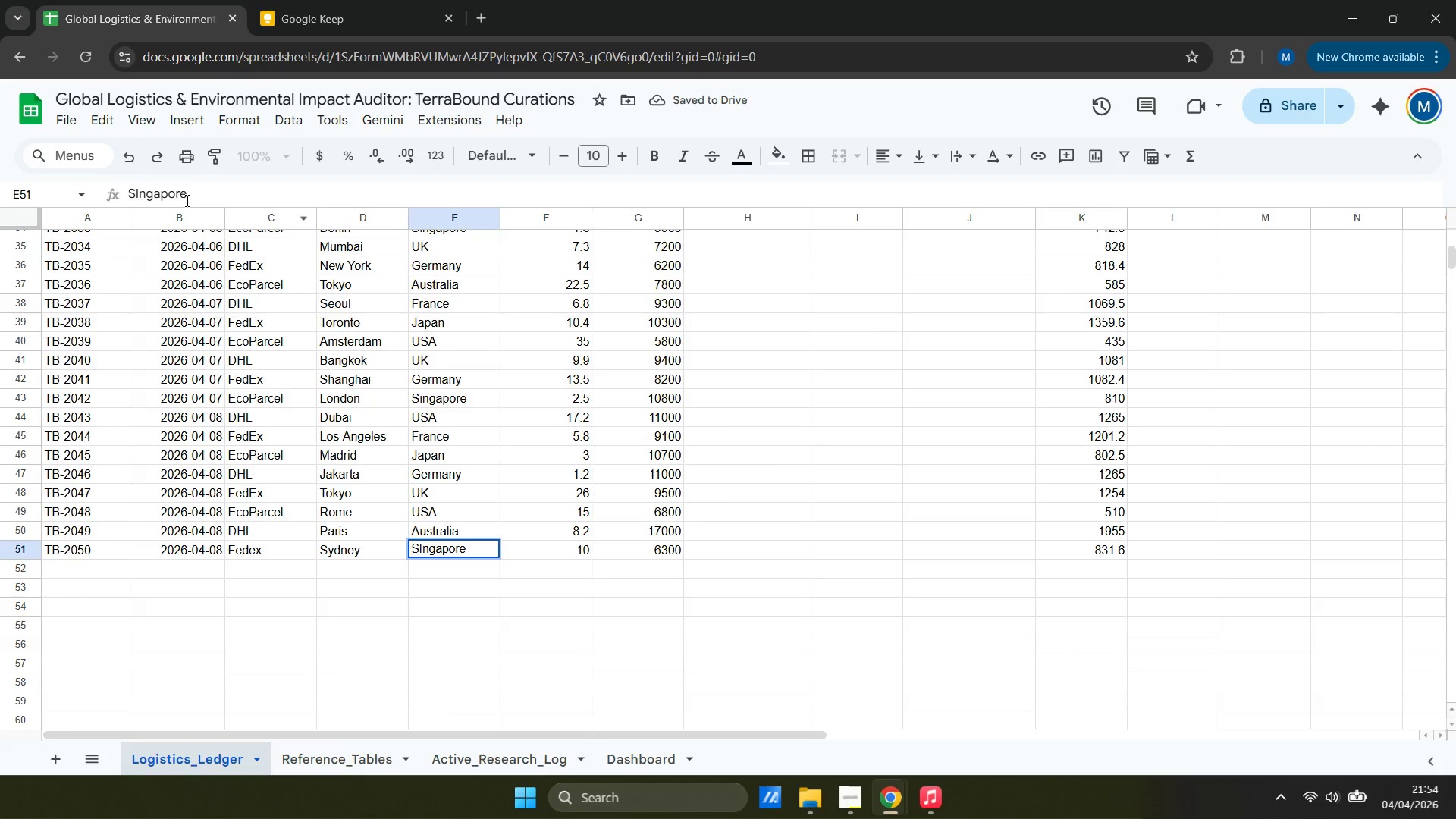 
key(ArrowLeft)
 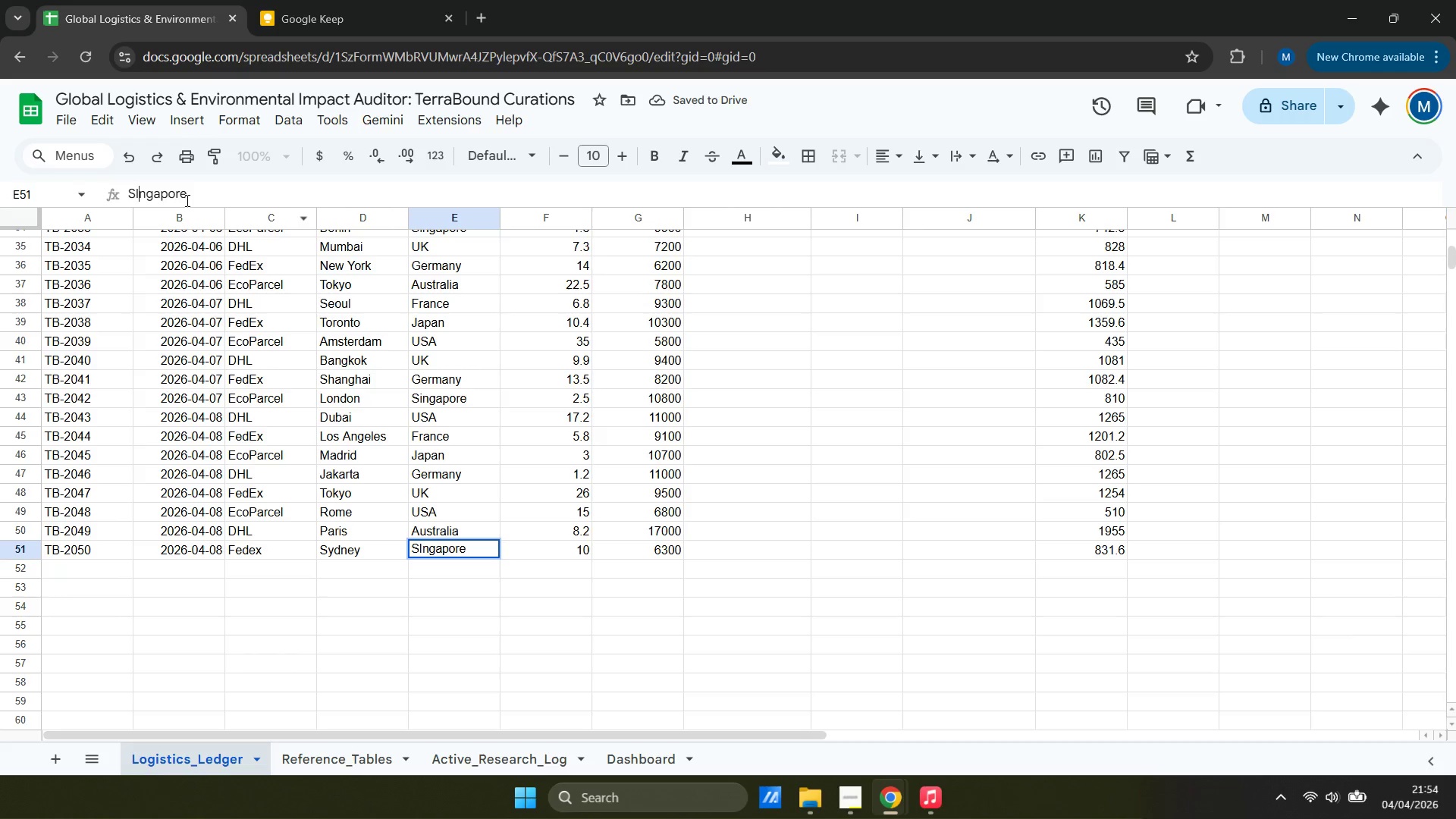 
key(Backspace)
 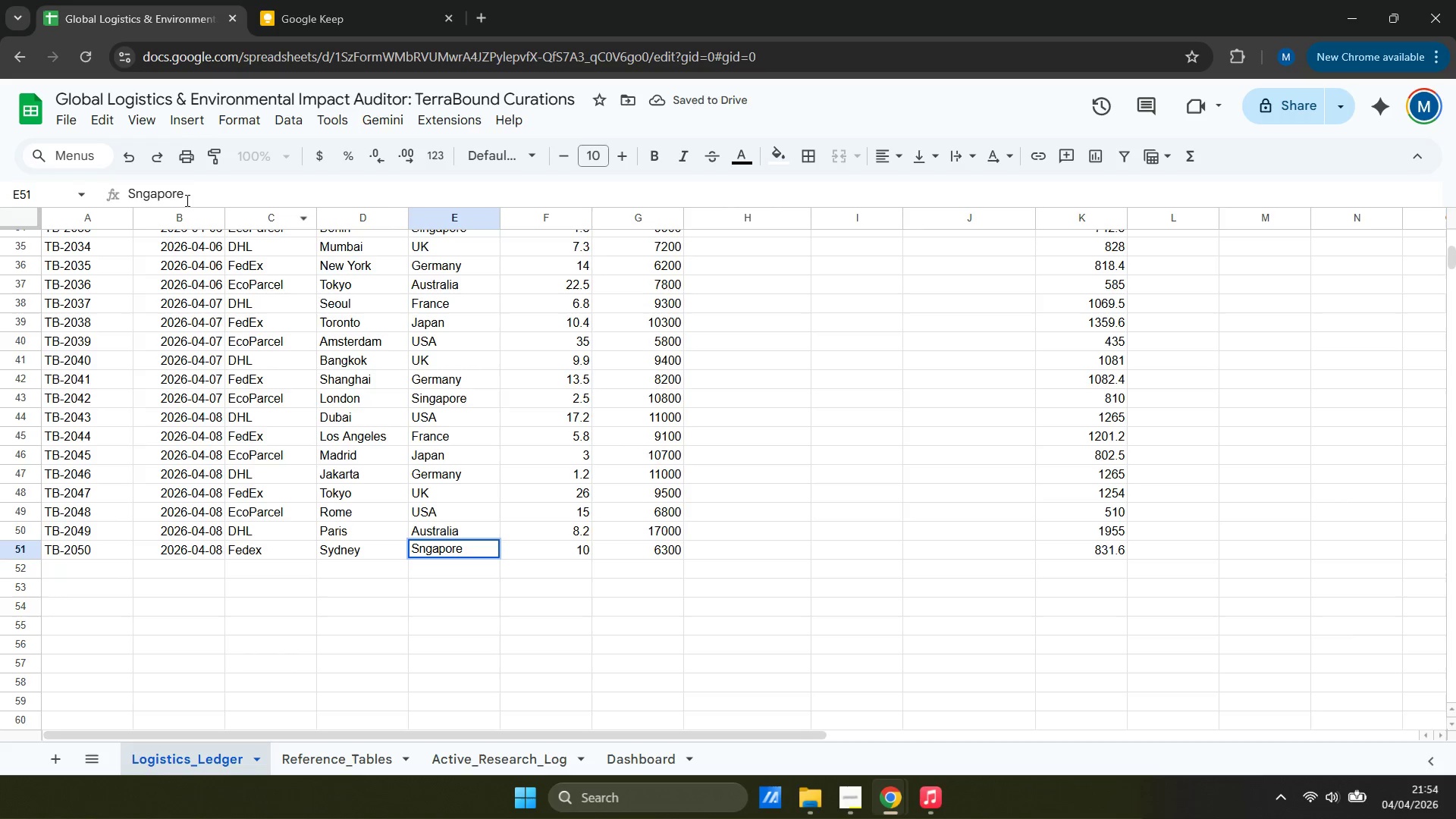 
key(I)
 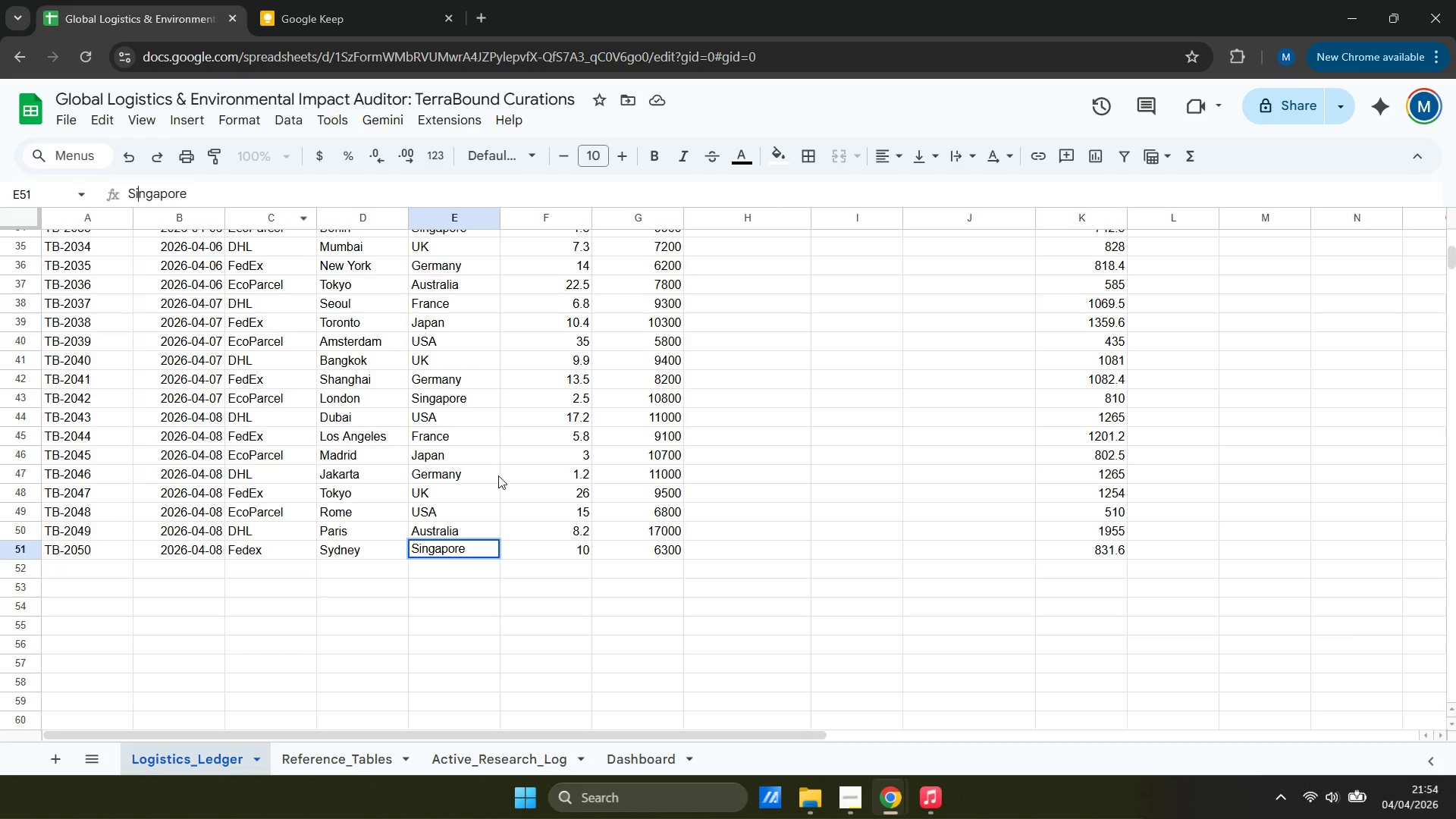 
scroll: coordinate [639, 501], scroll_direction: up, amount: 7.0
 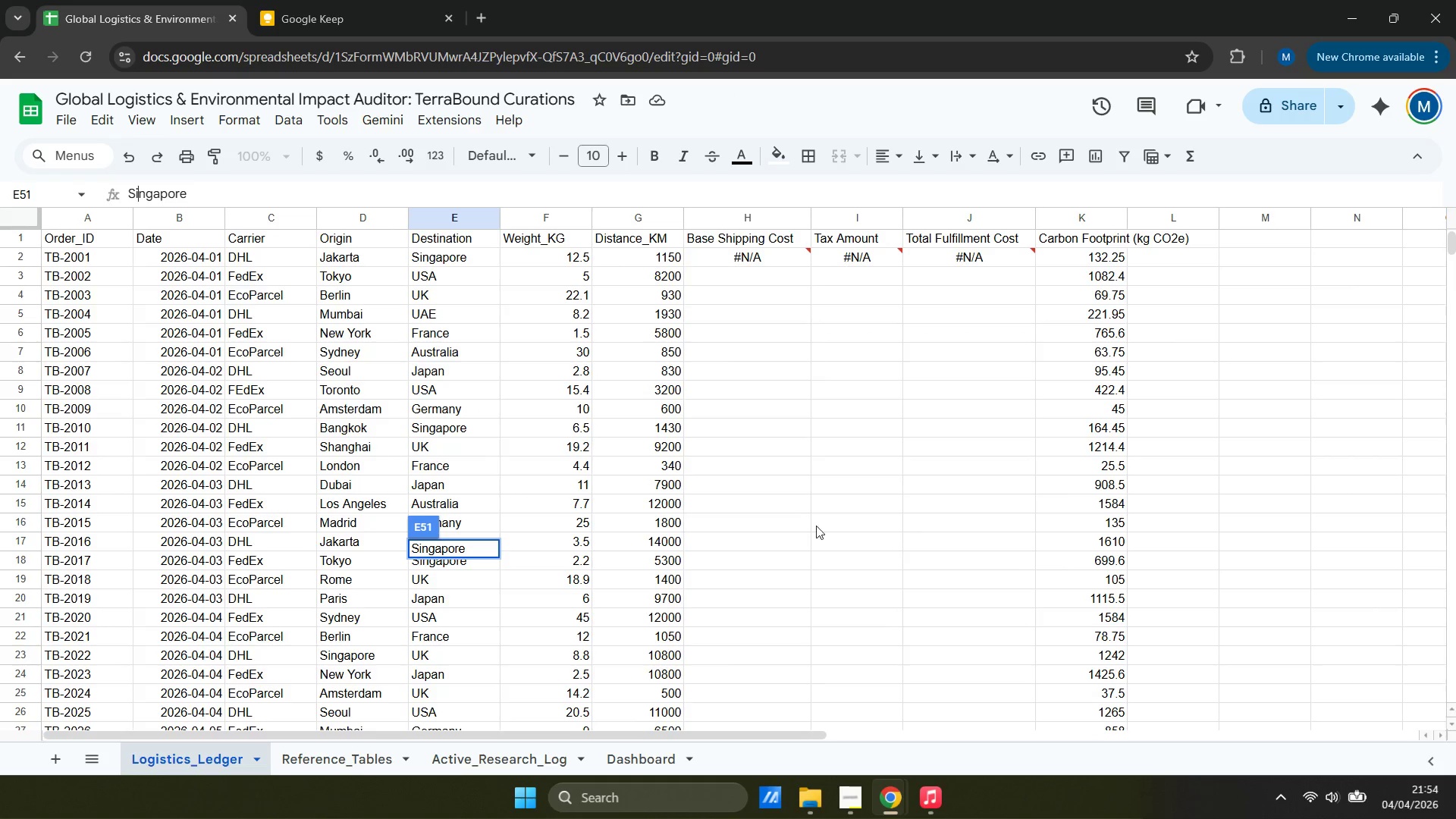 
left_click_drag(start_coordinate=[769, 738], to_coordinate=[817, 726])
 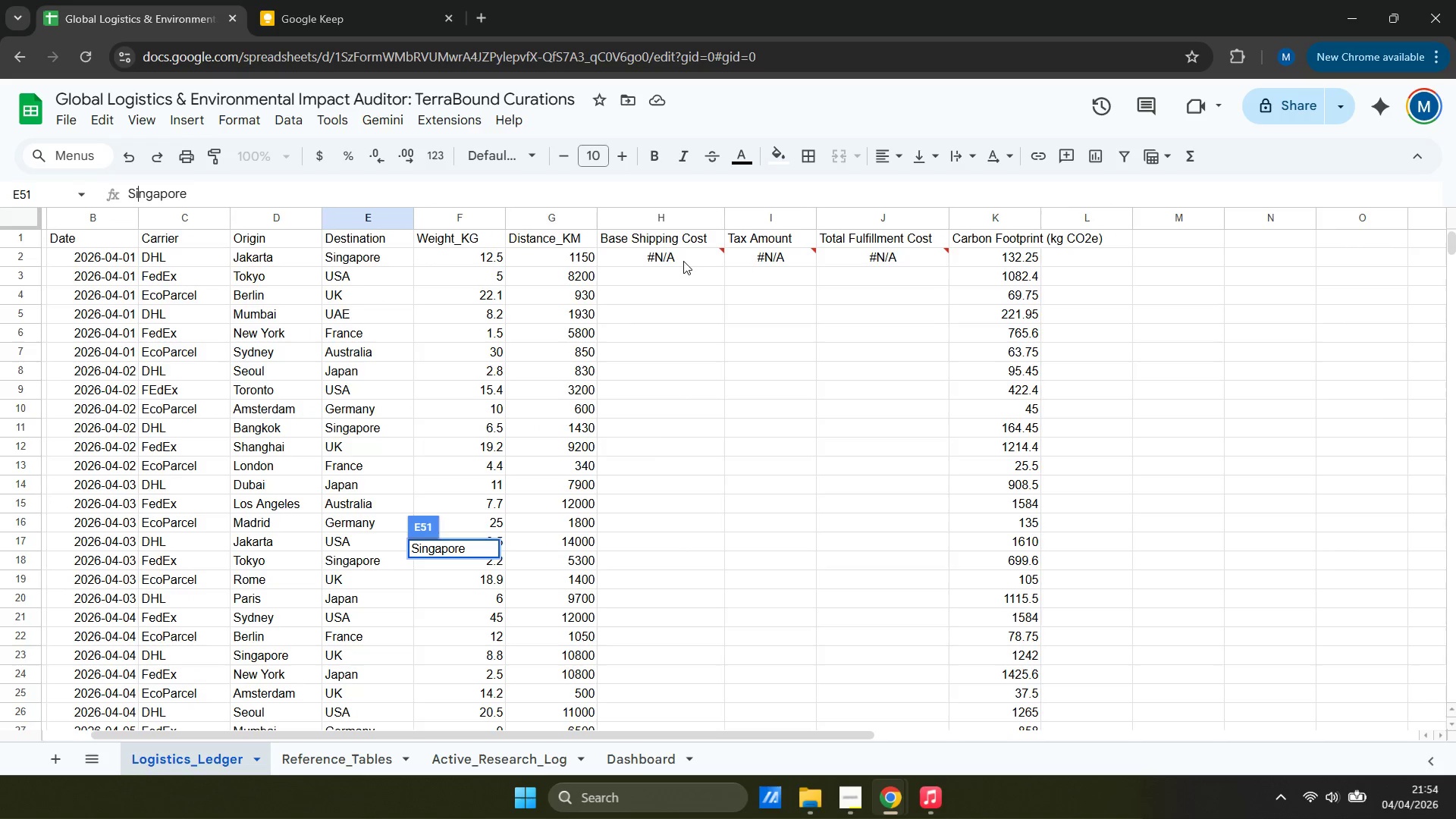 
wait(5.73)
 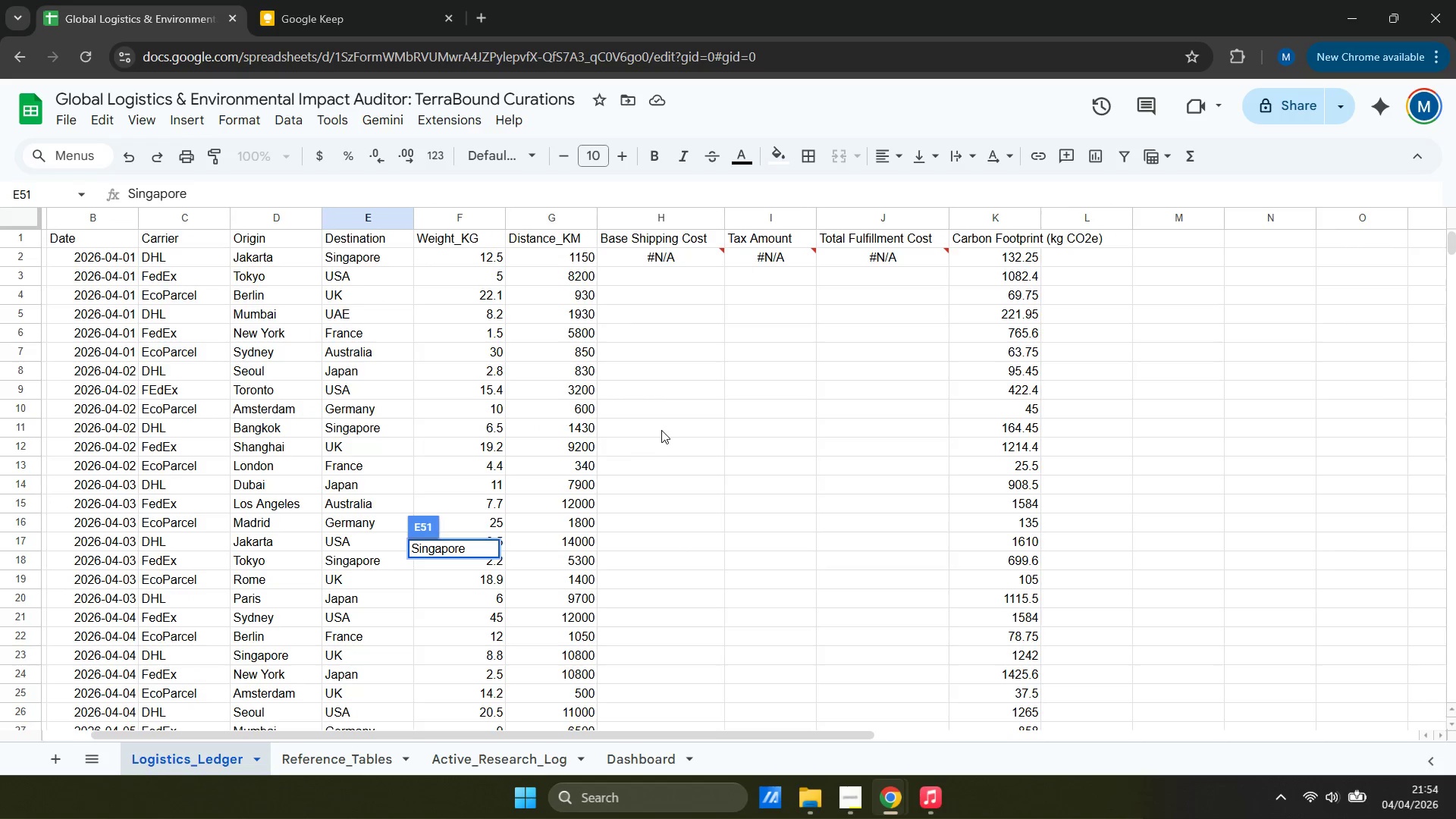 
left_click([667, 256])
 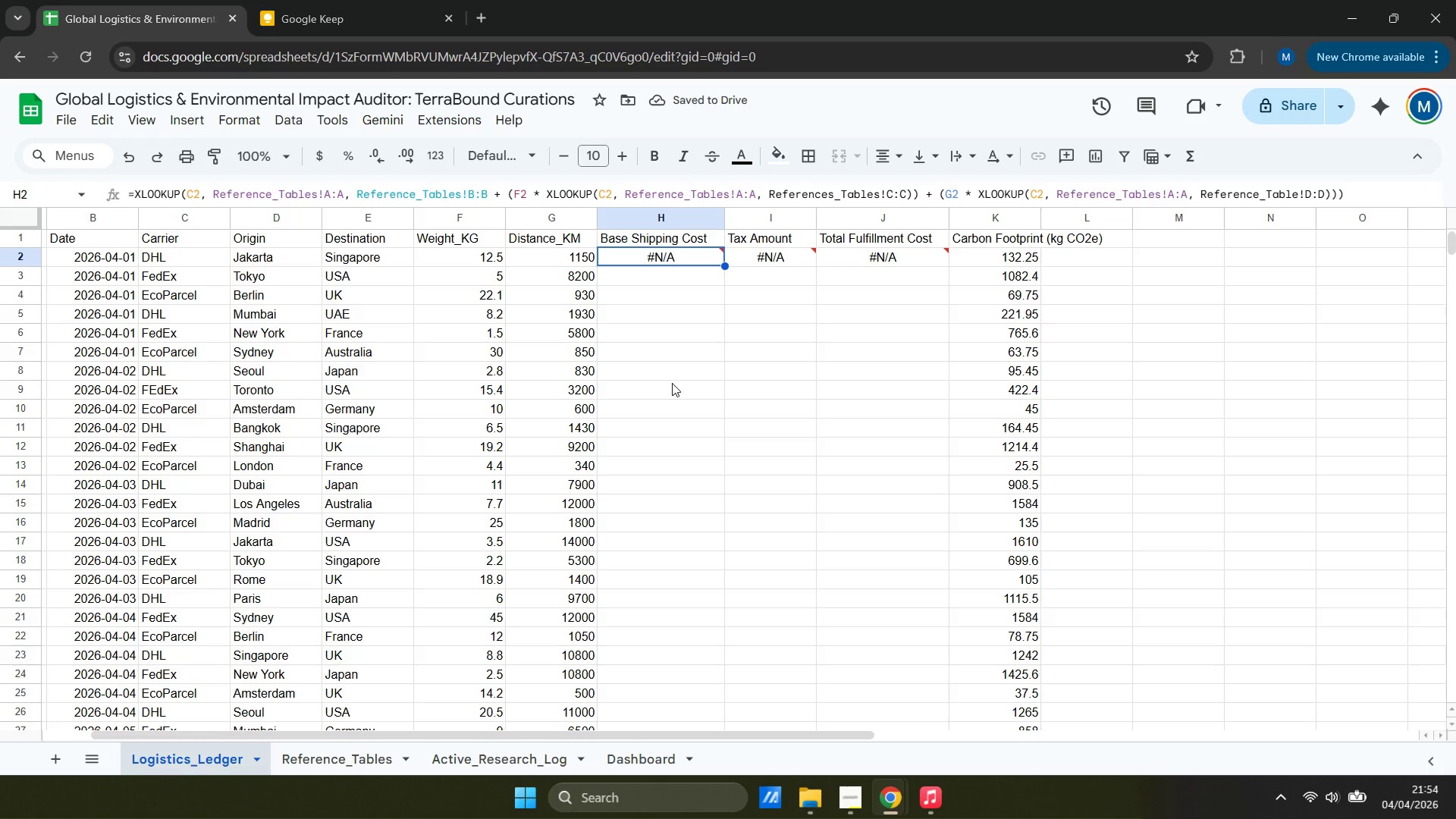 
wait(10.28)
 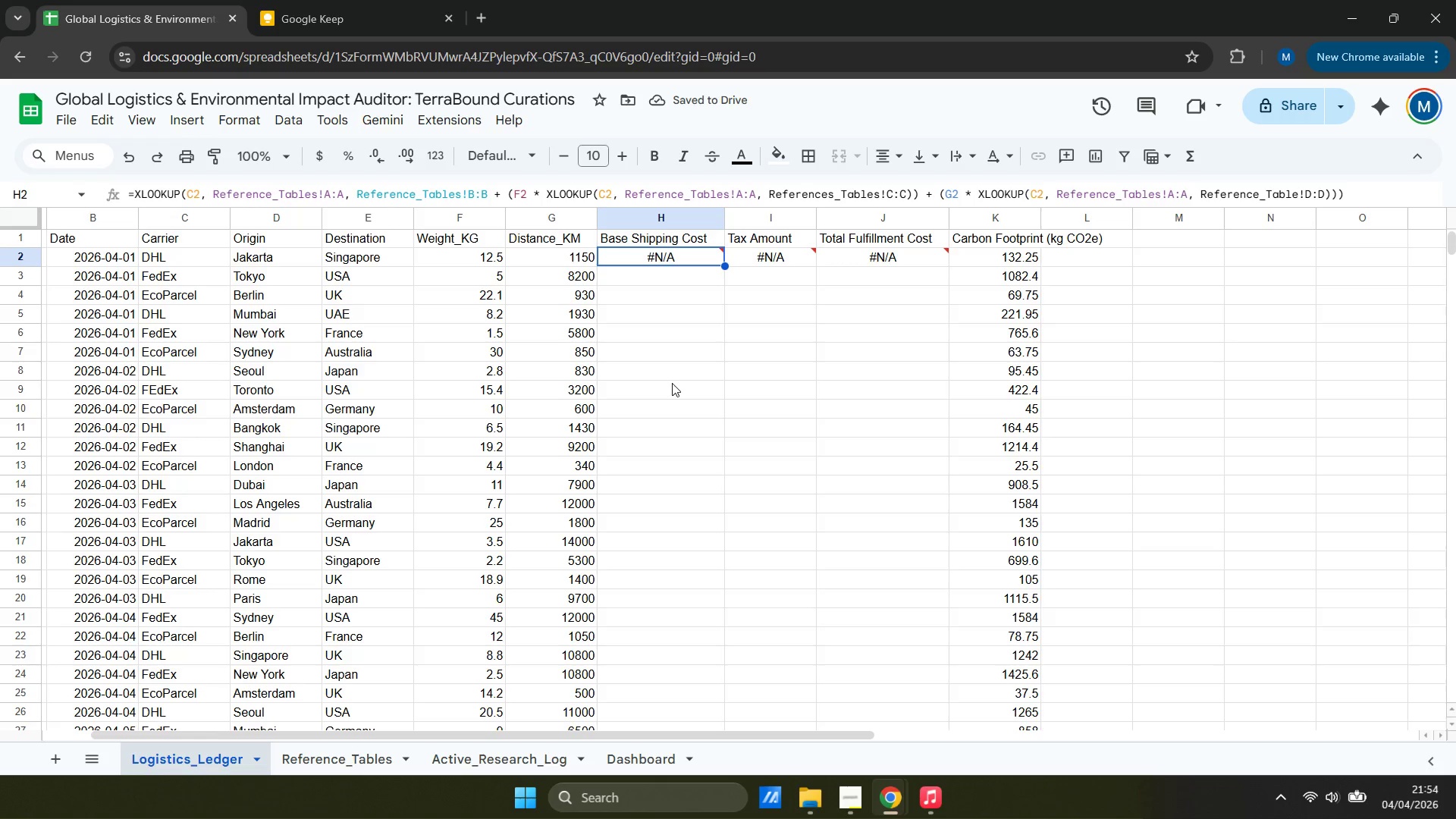 
left_click([183, 200])
 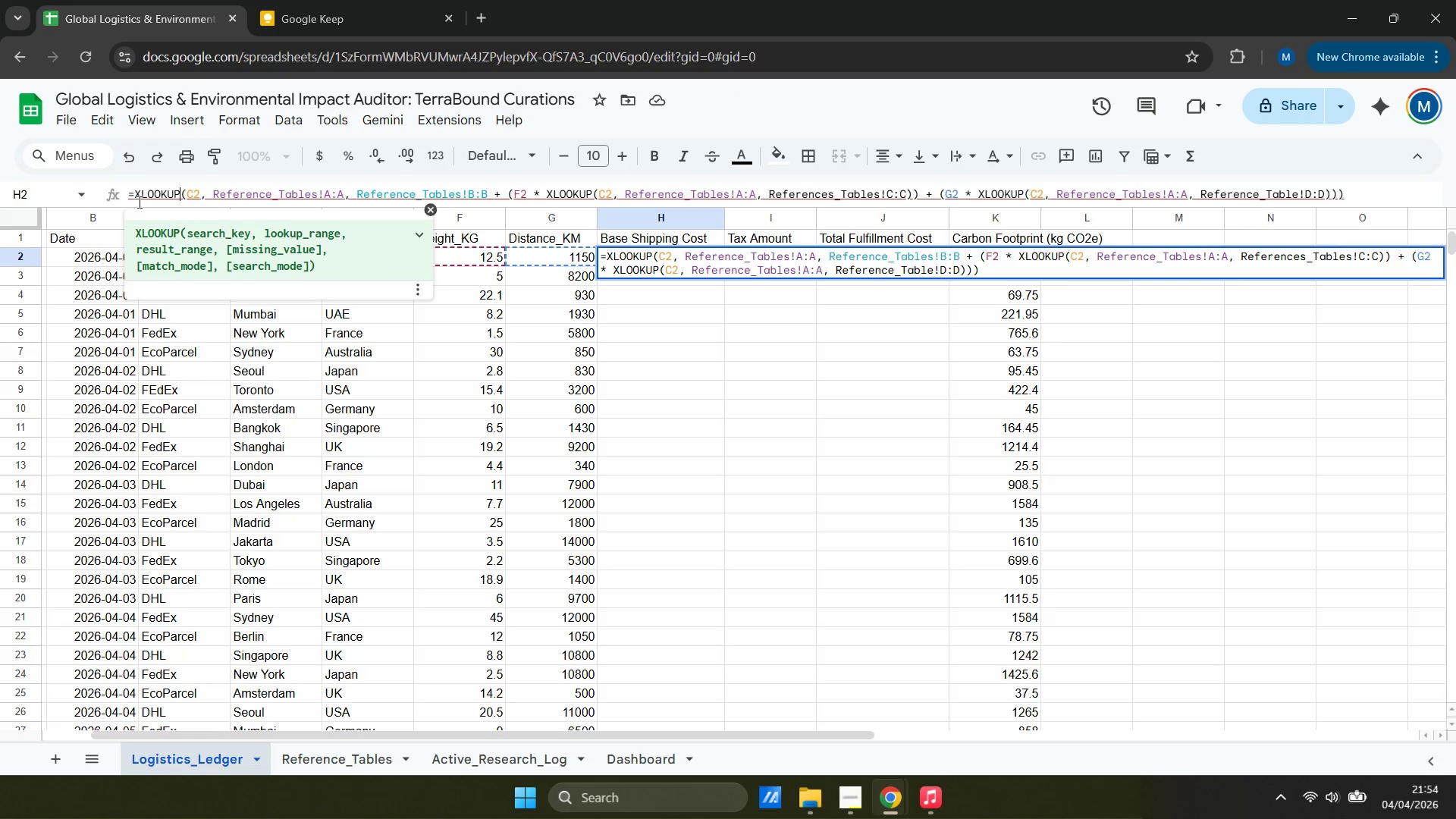 
left_click([135, 196])
 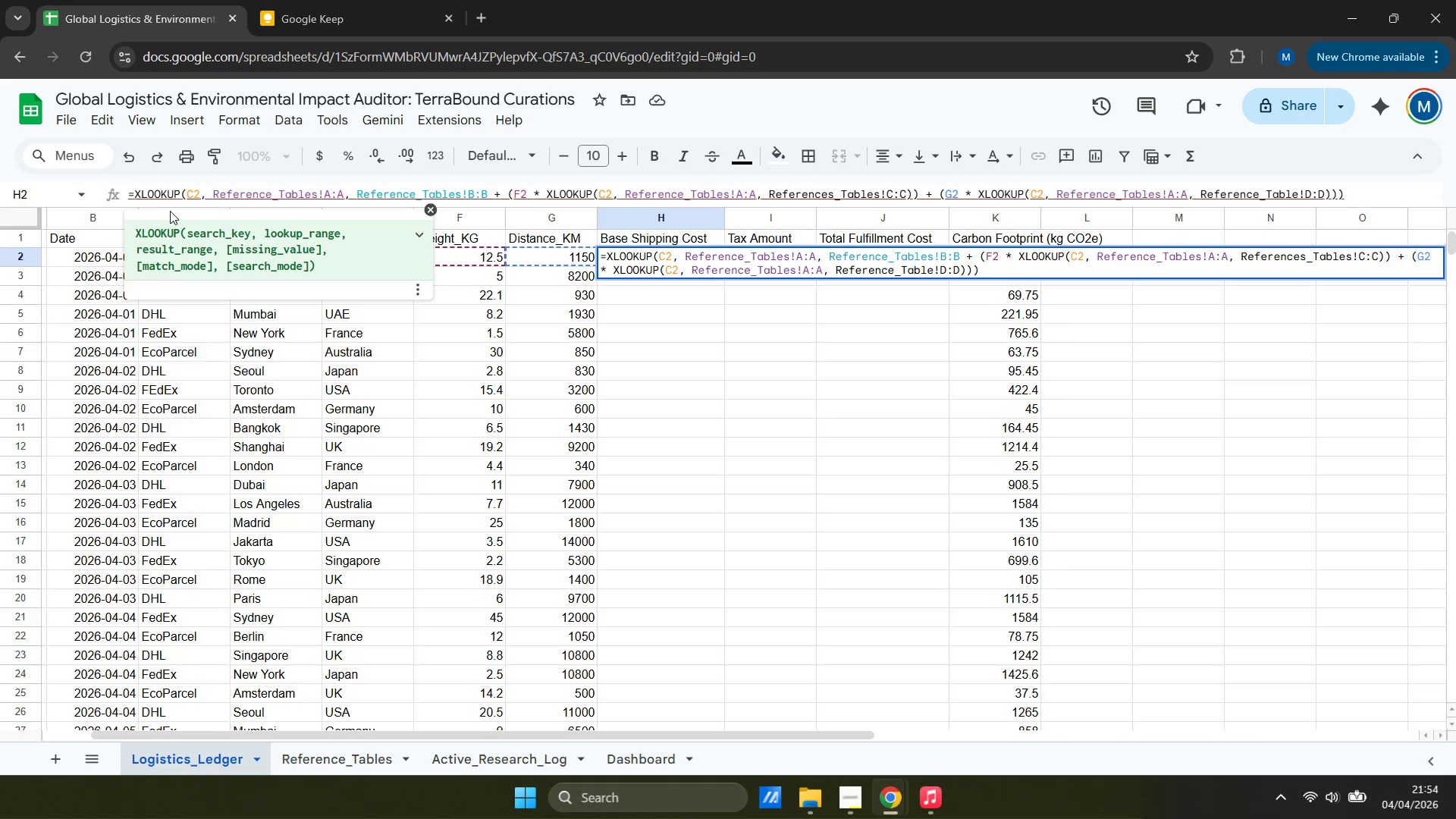 
type(iferror )
 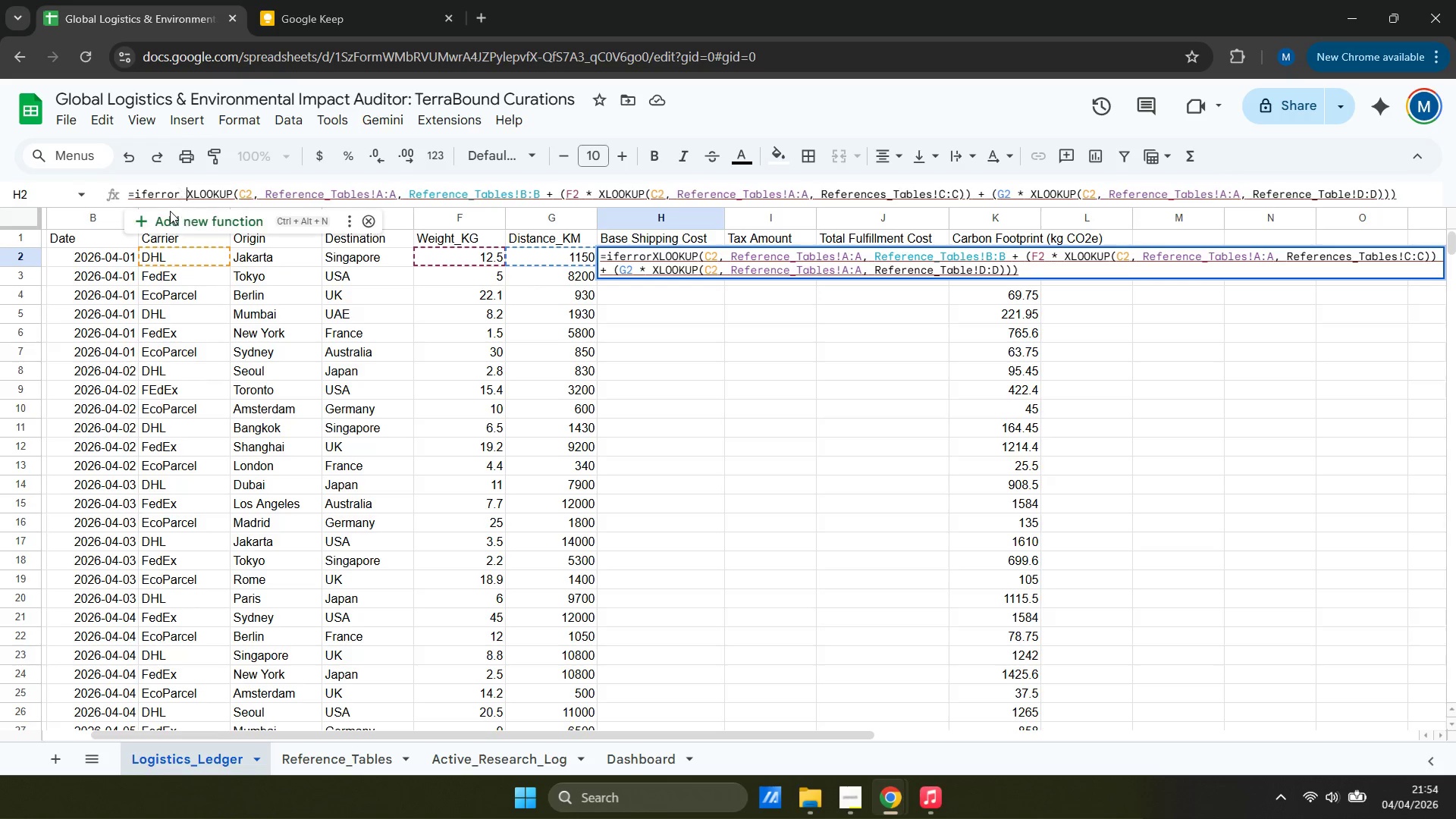 
key(ArrowLeft)
 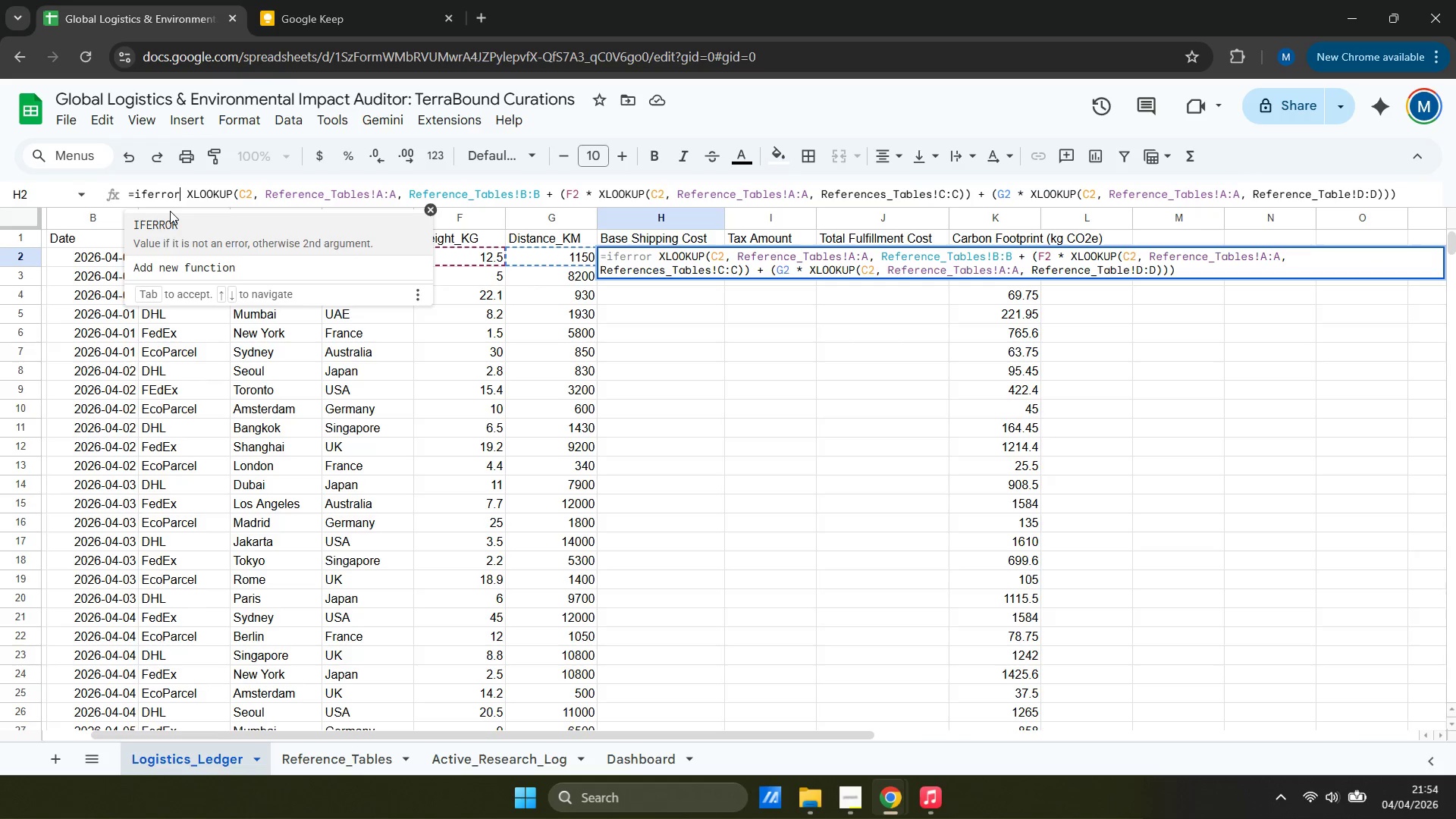 
key(Enter)
 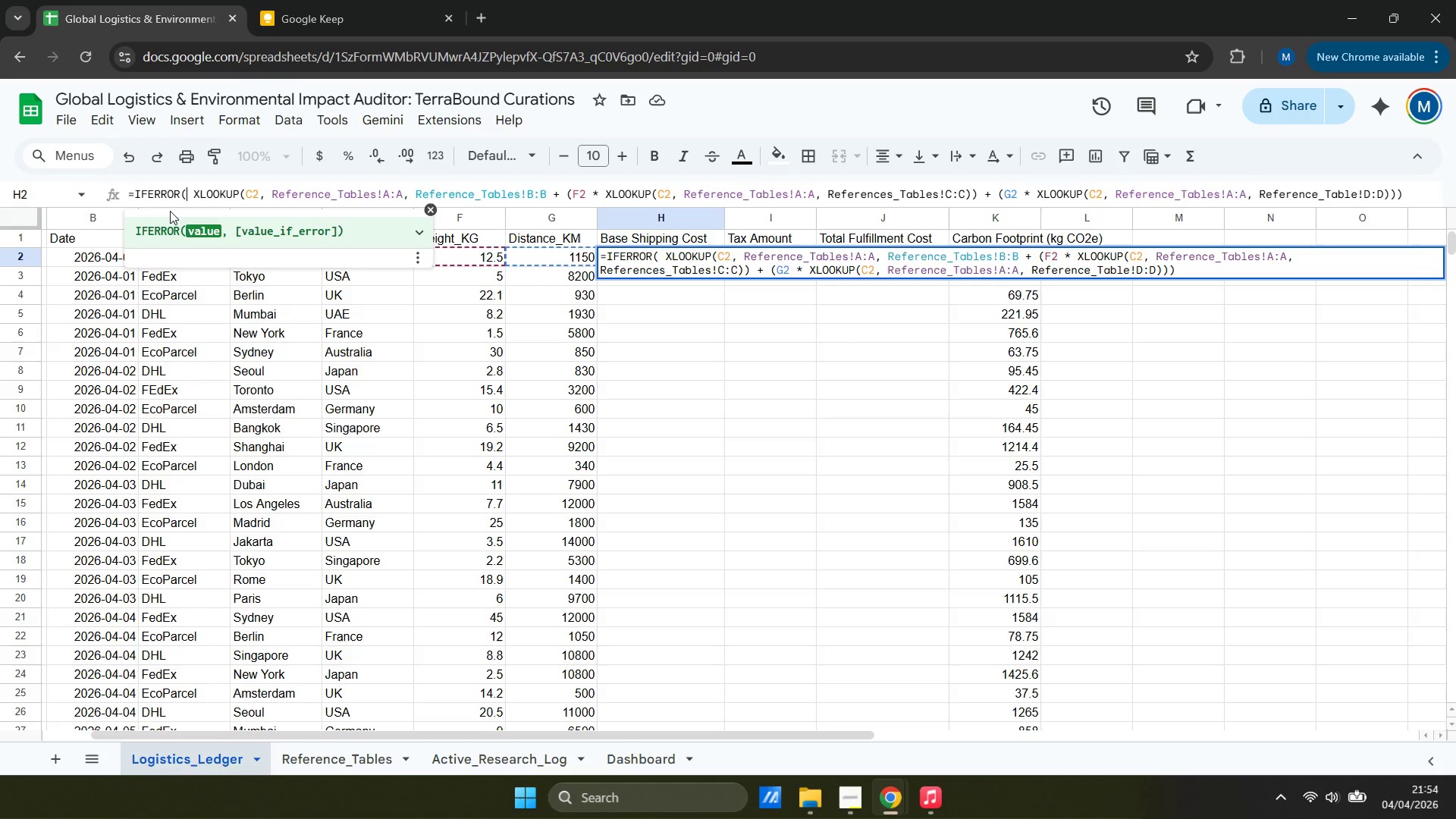 
key(ArrowRight)
 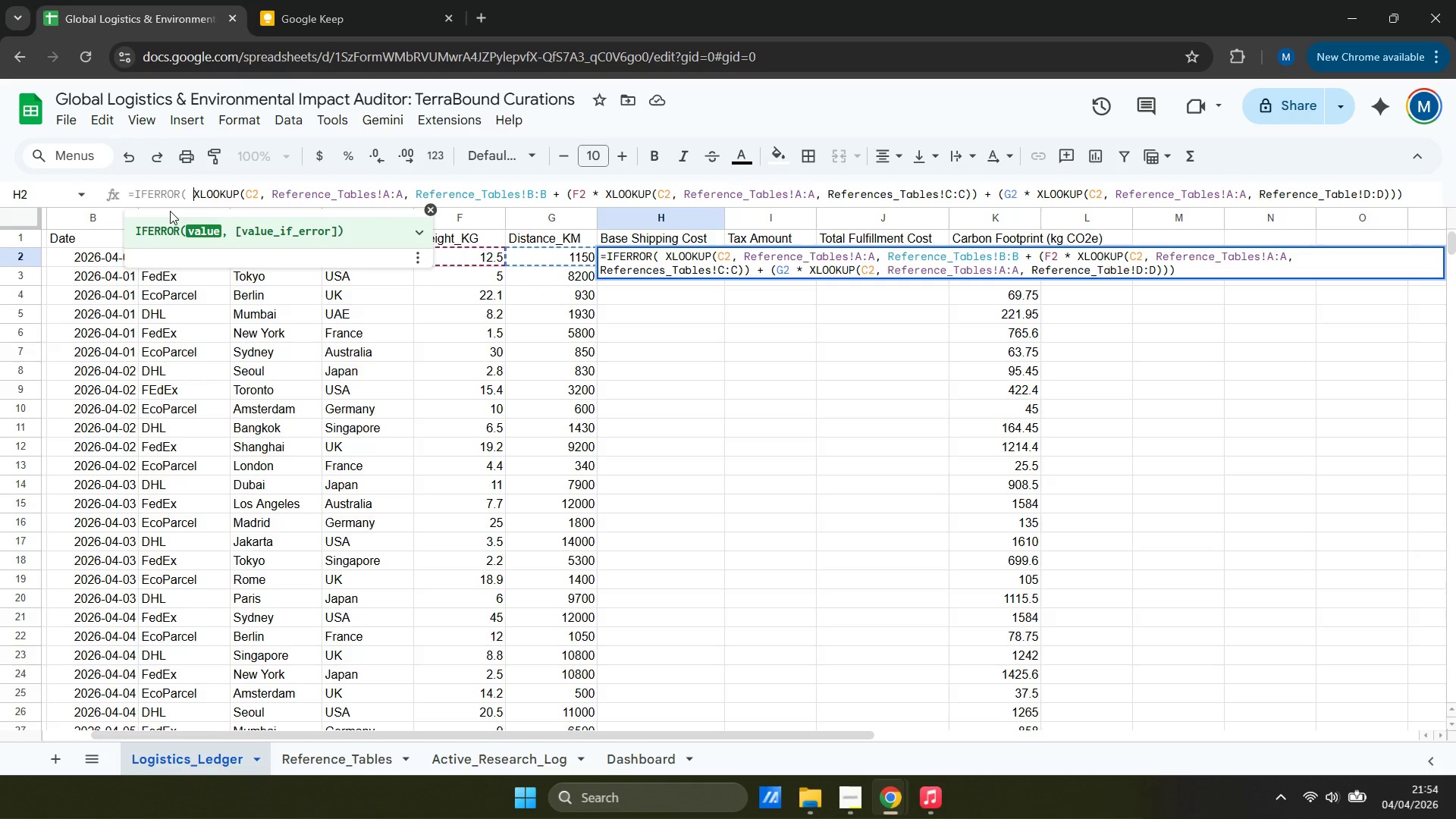 
key(Backspace)
 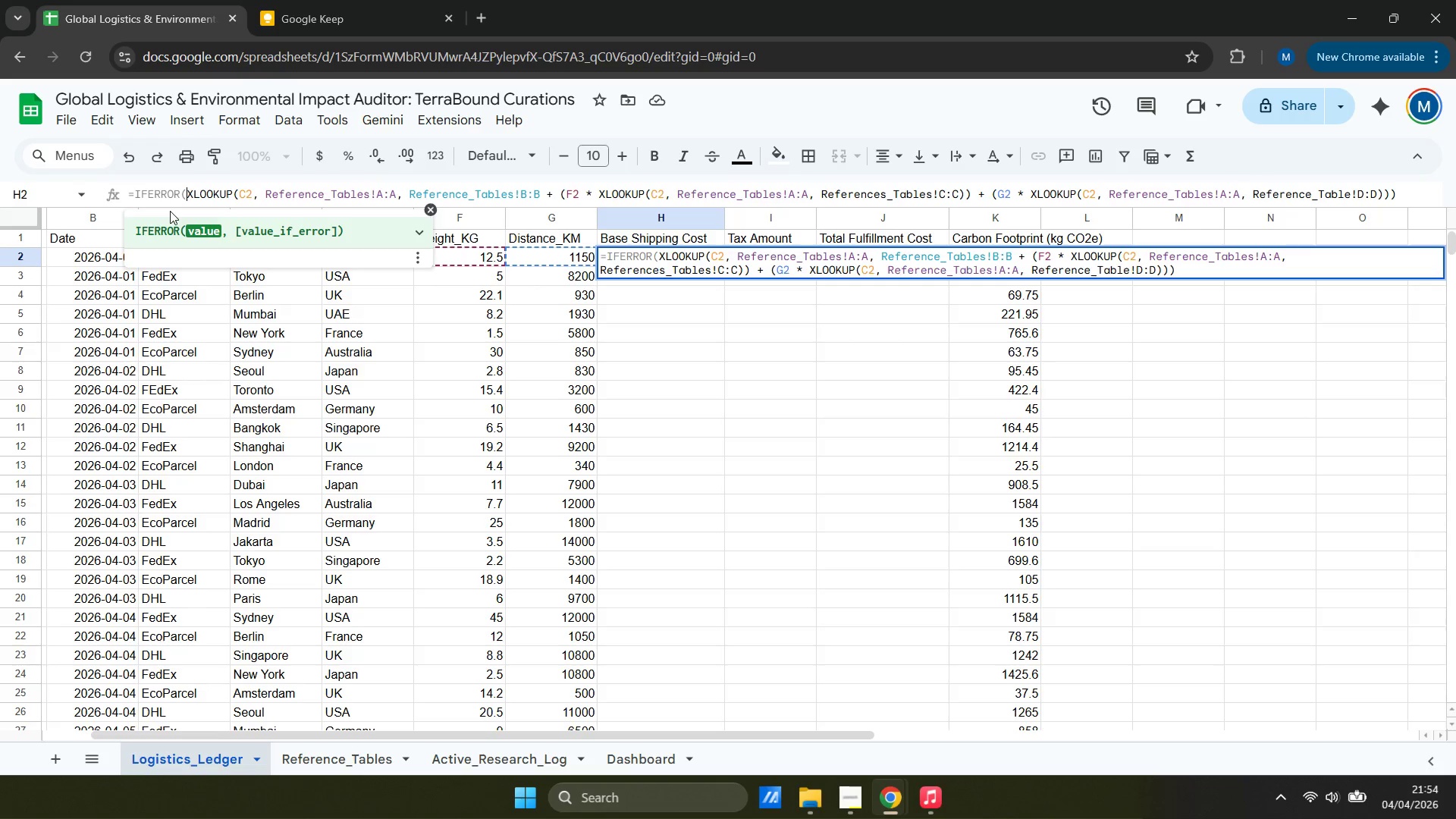 
key(ArrowLeft)
 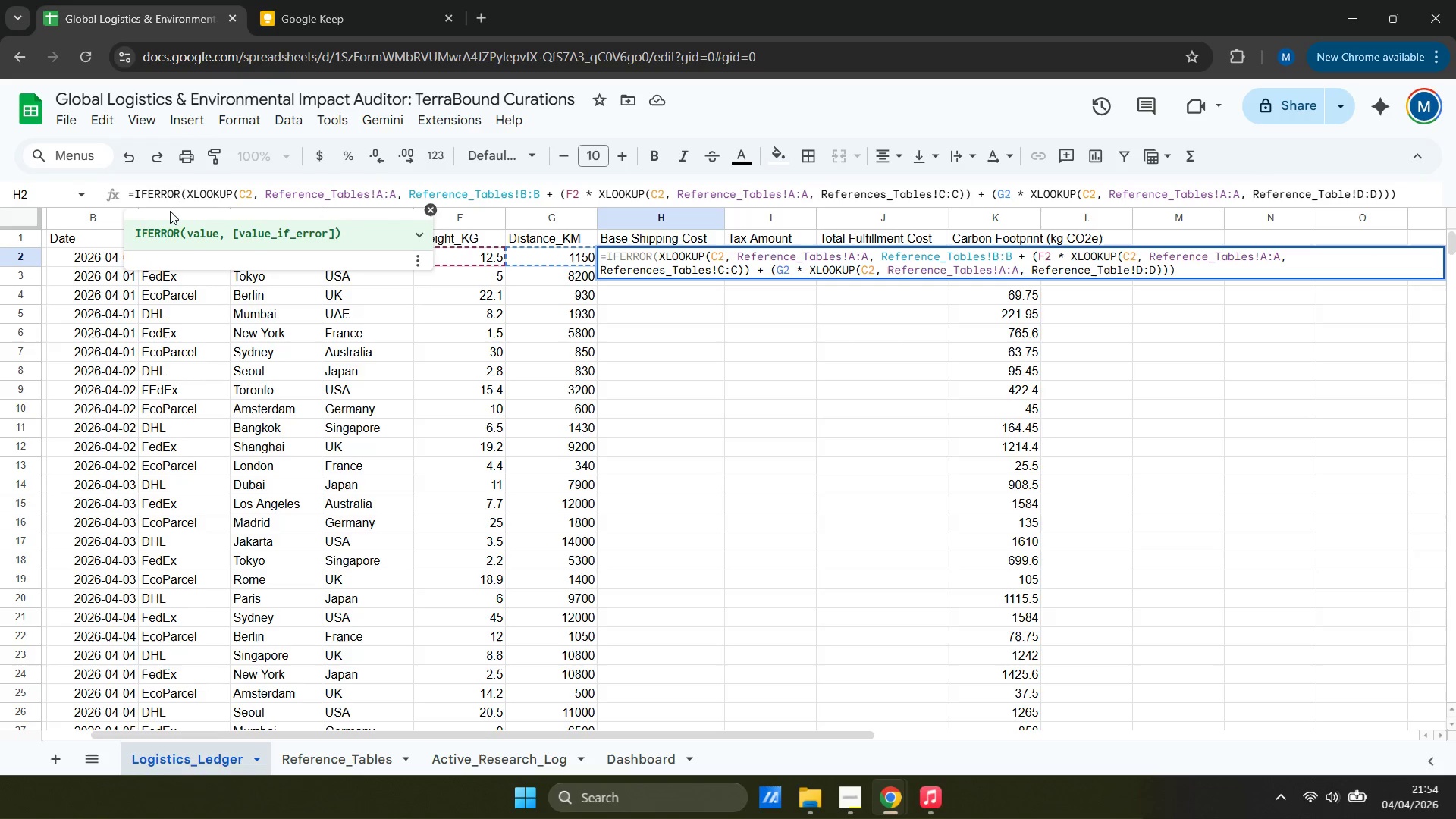 
key(ArrowRight)
 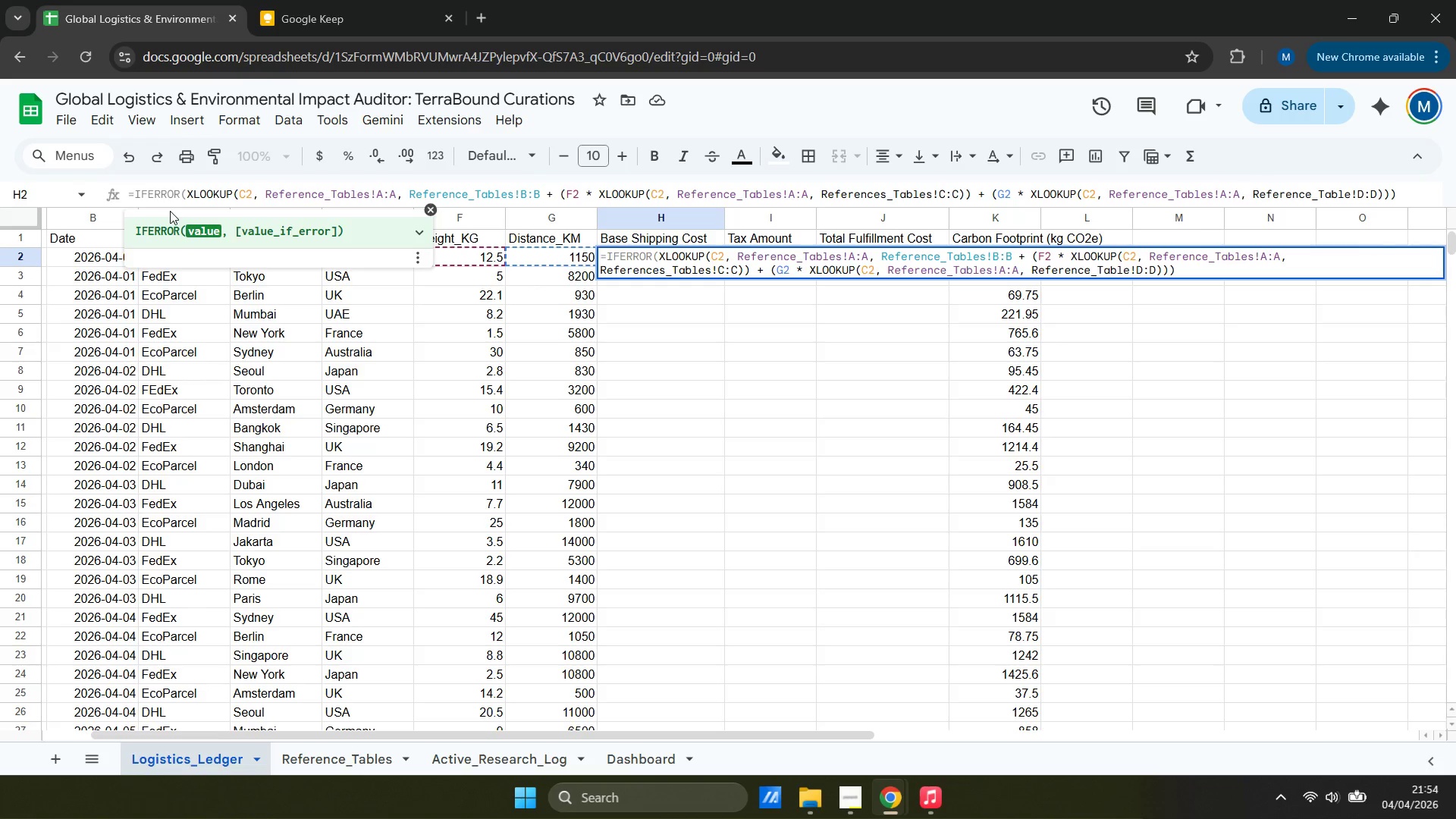 
hold_key(key=ArrowRight, duration=0.64)
 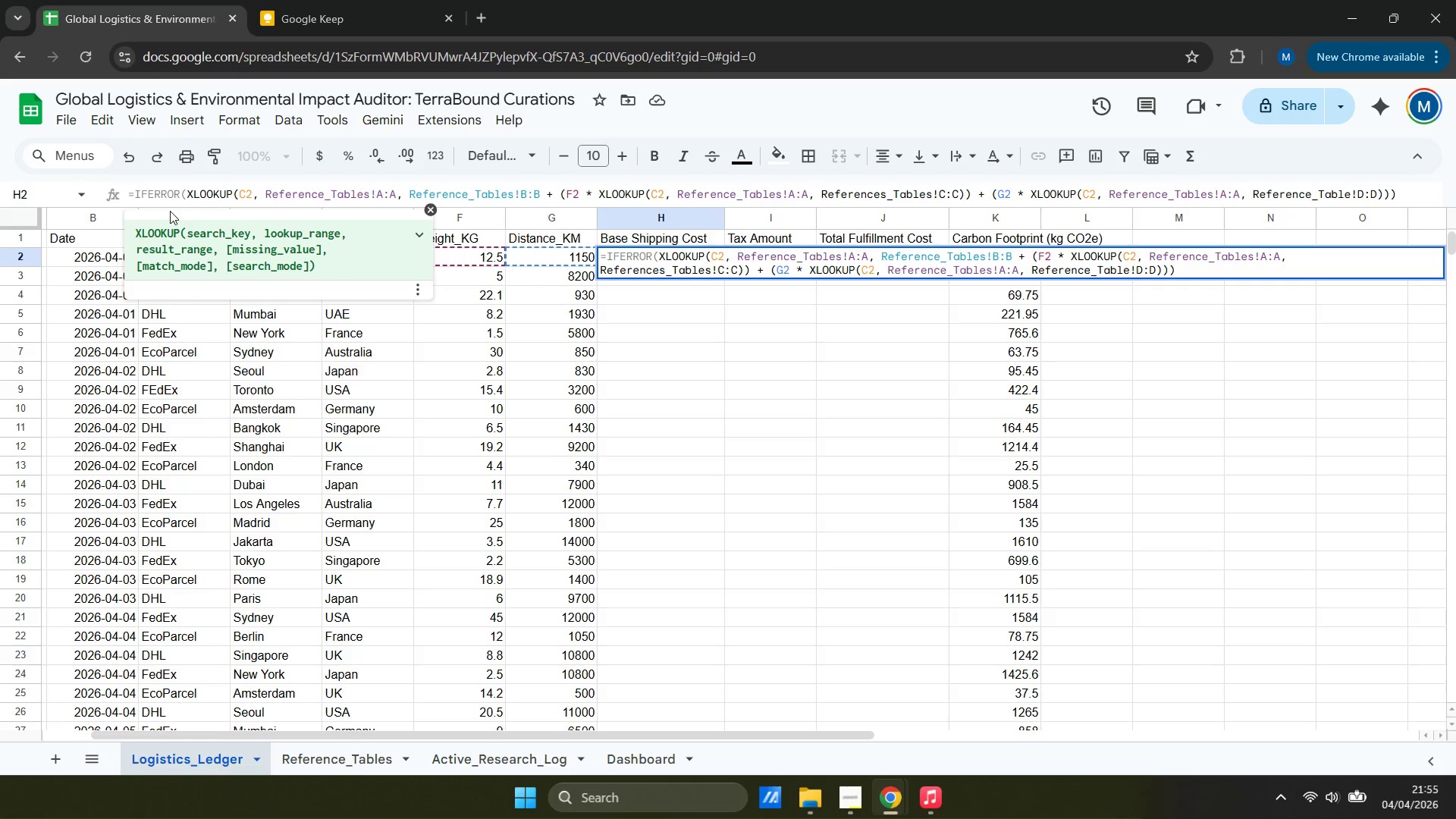 
key(ArrowRight)
 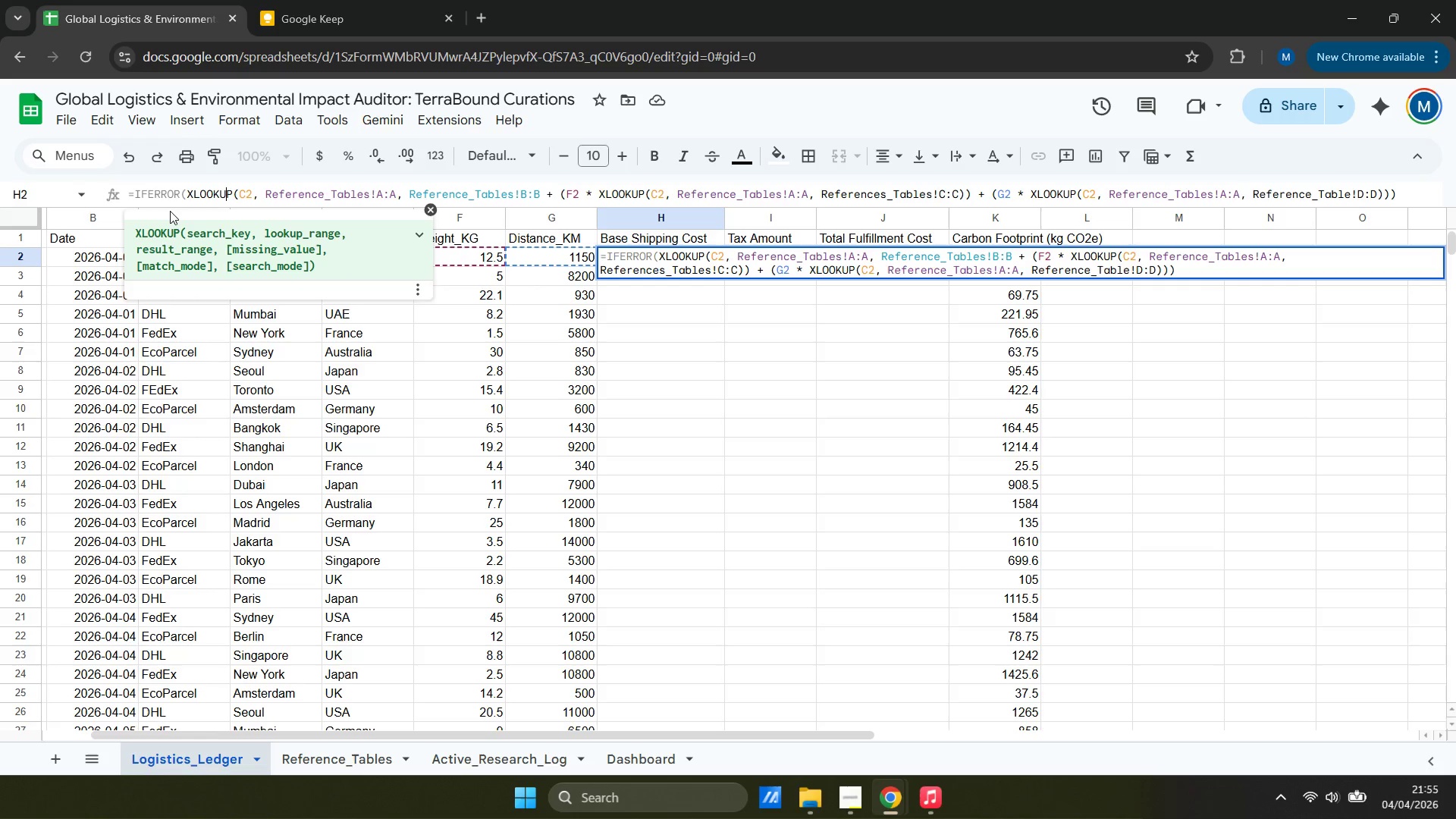 
key(ArrowRight)
 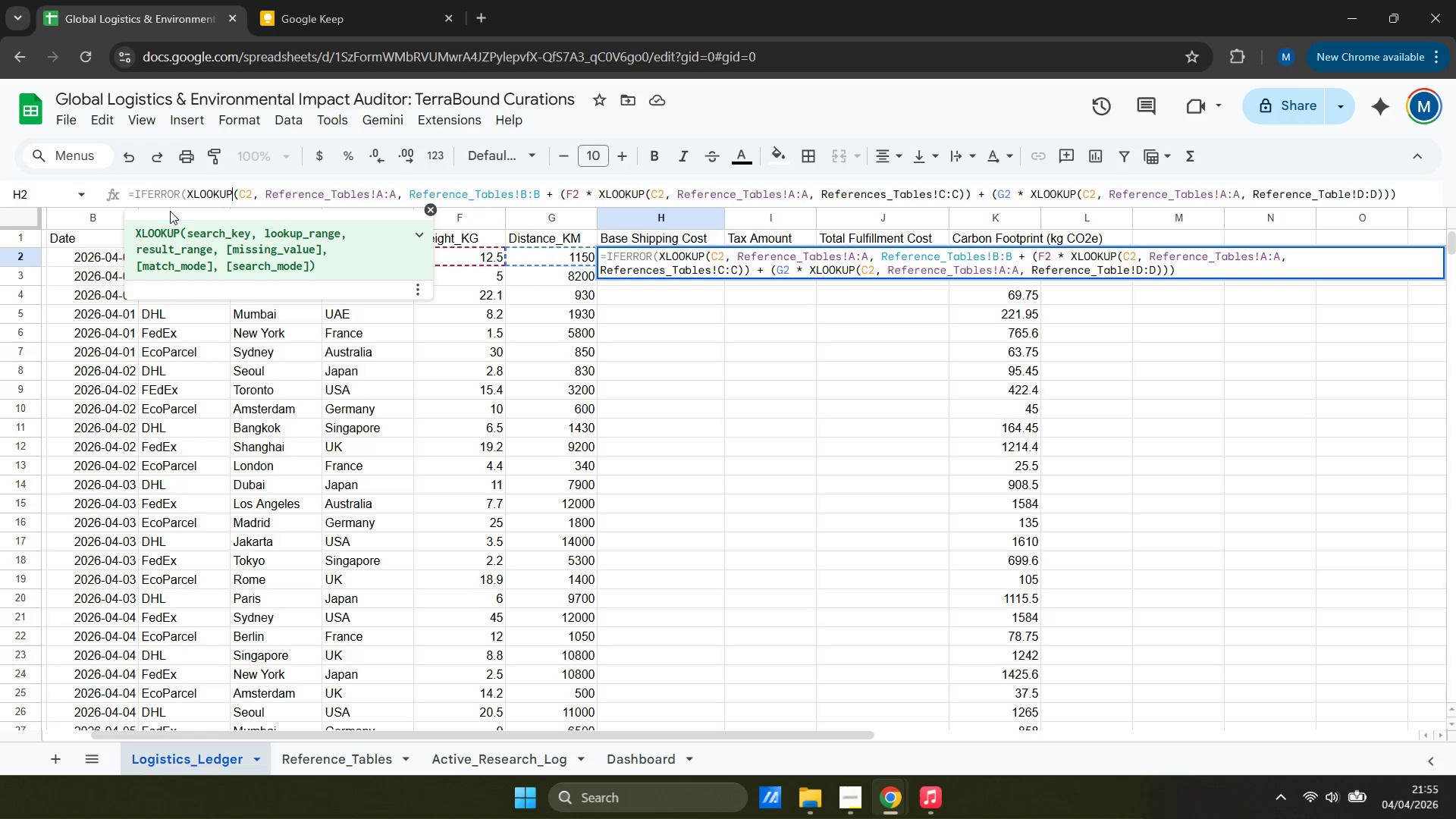 
key(ArrowRight)
 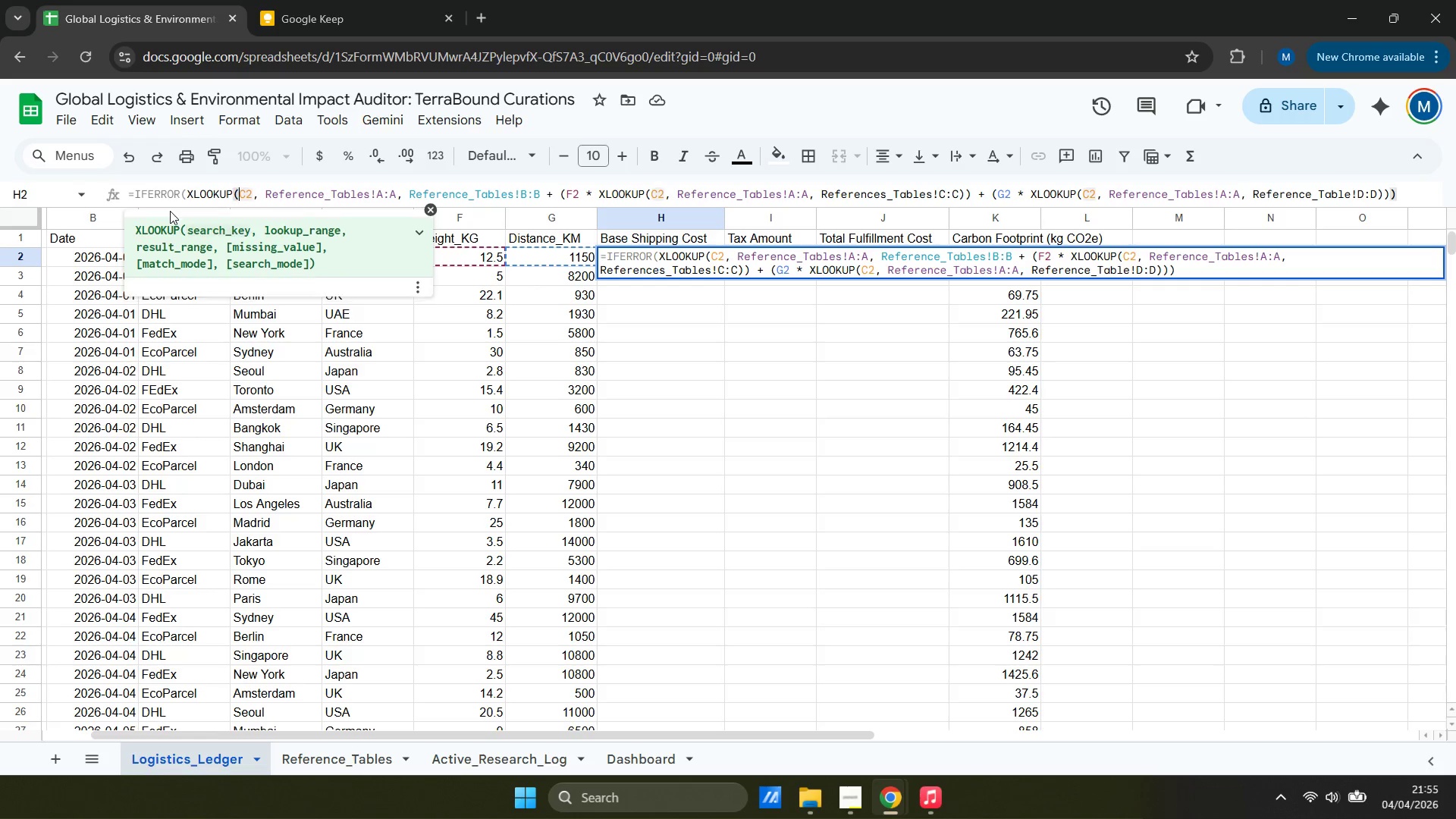 
key(ArrowRight)
 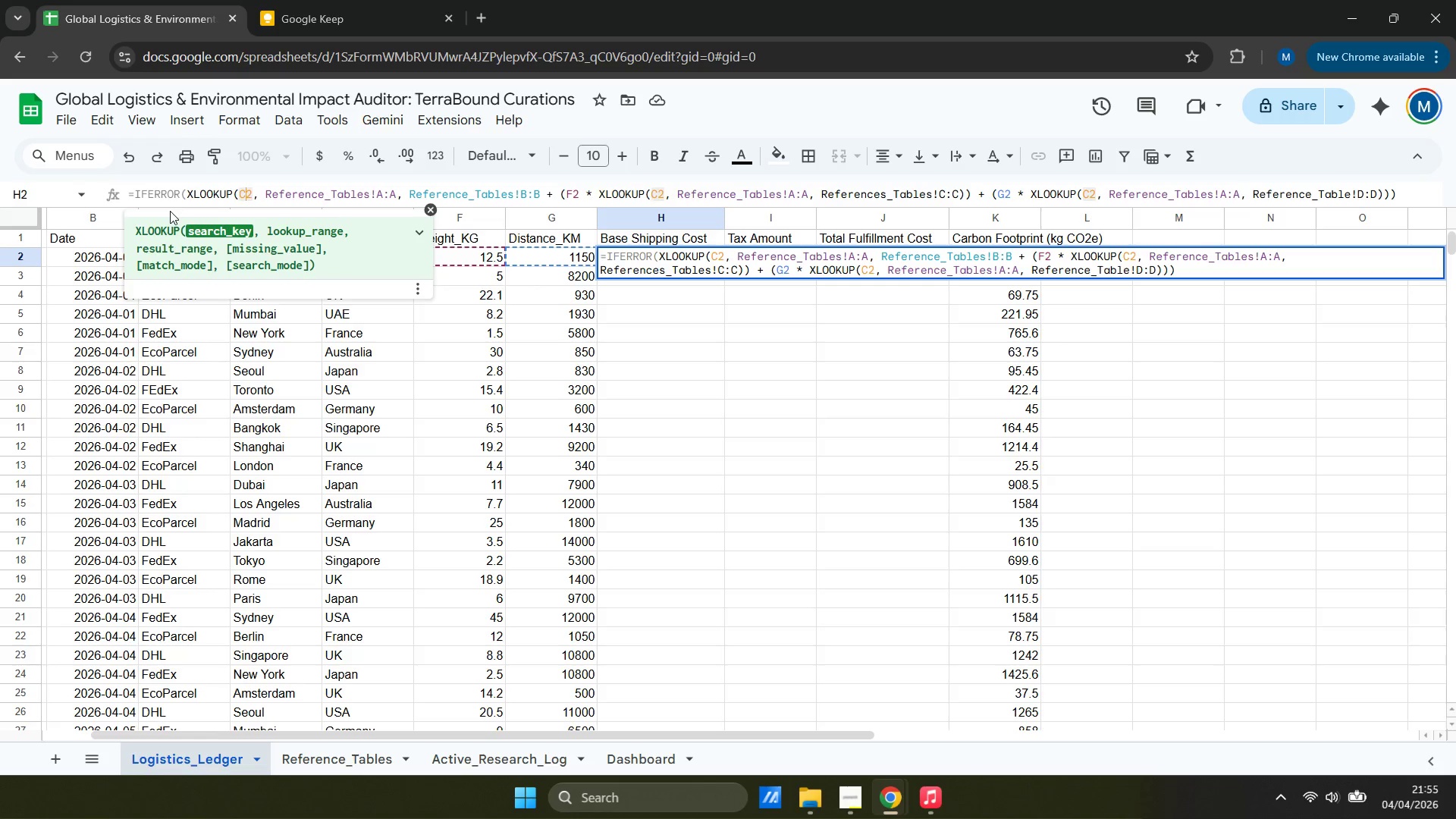 
key(ArrowRight)
 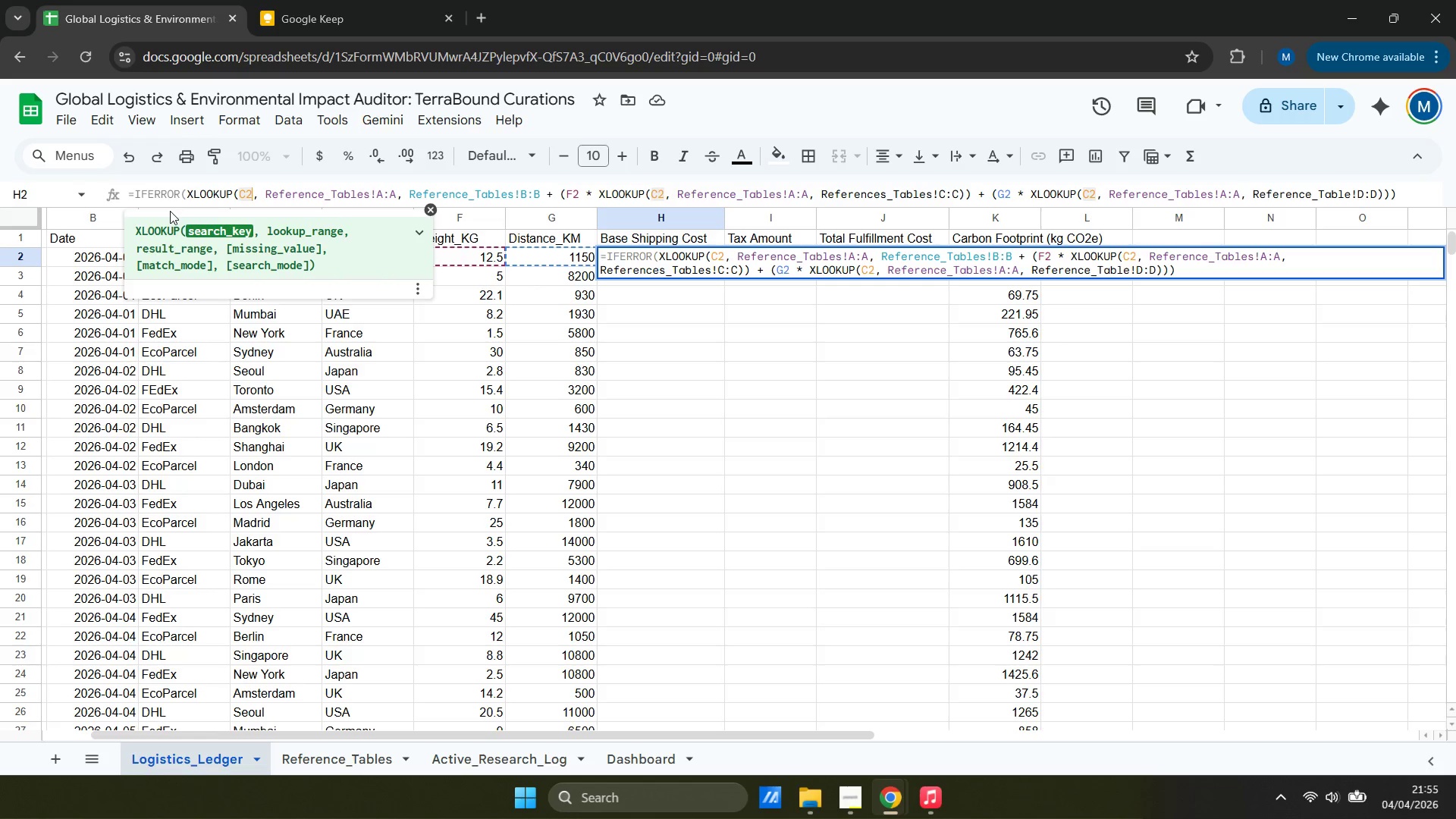 
key(ArrowRight)
 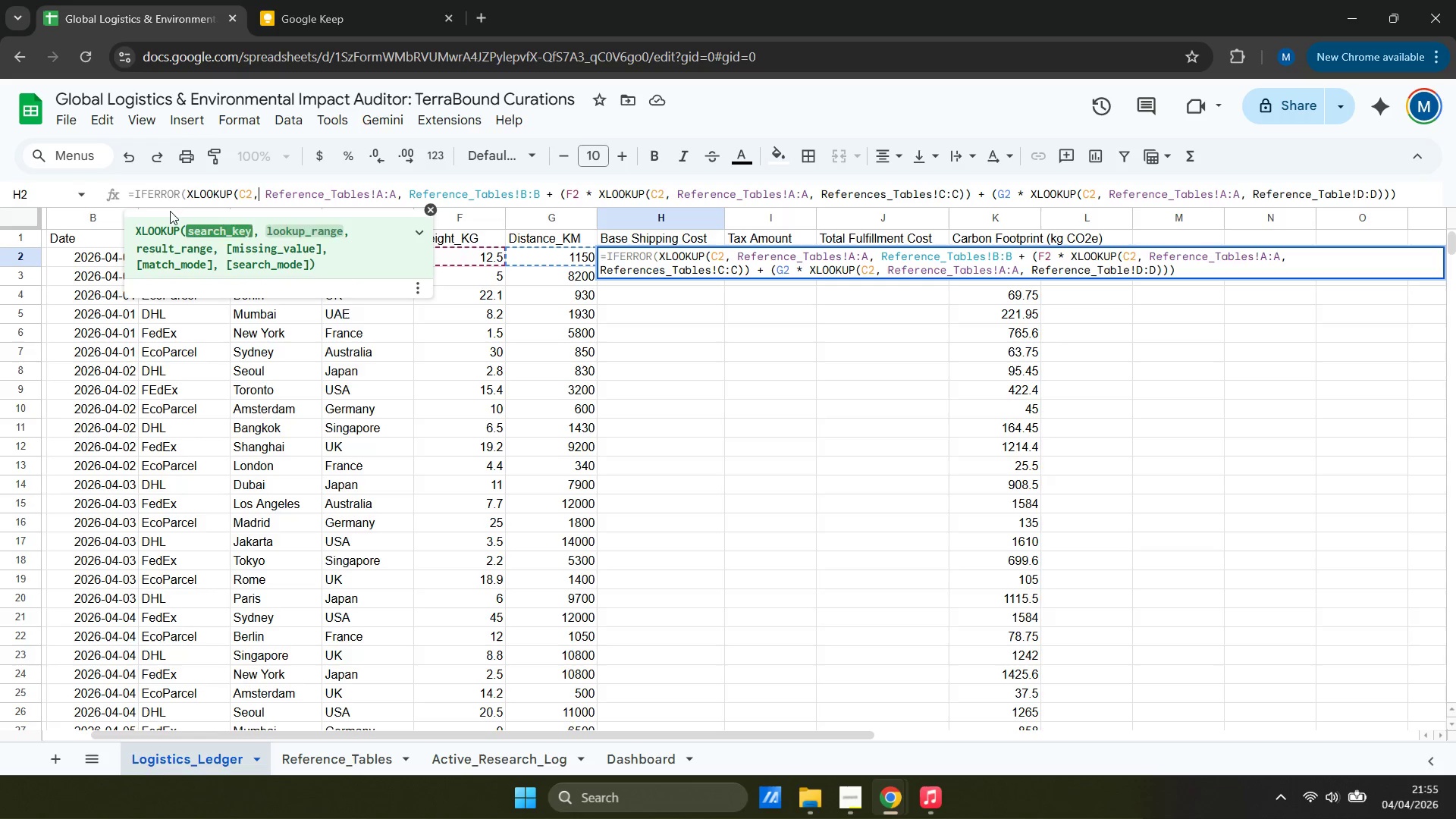 
key(ArrowRight)
 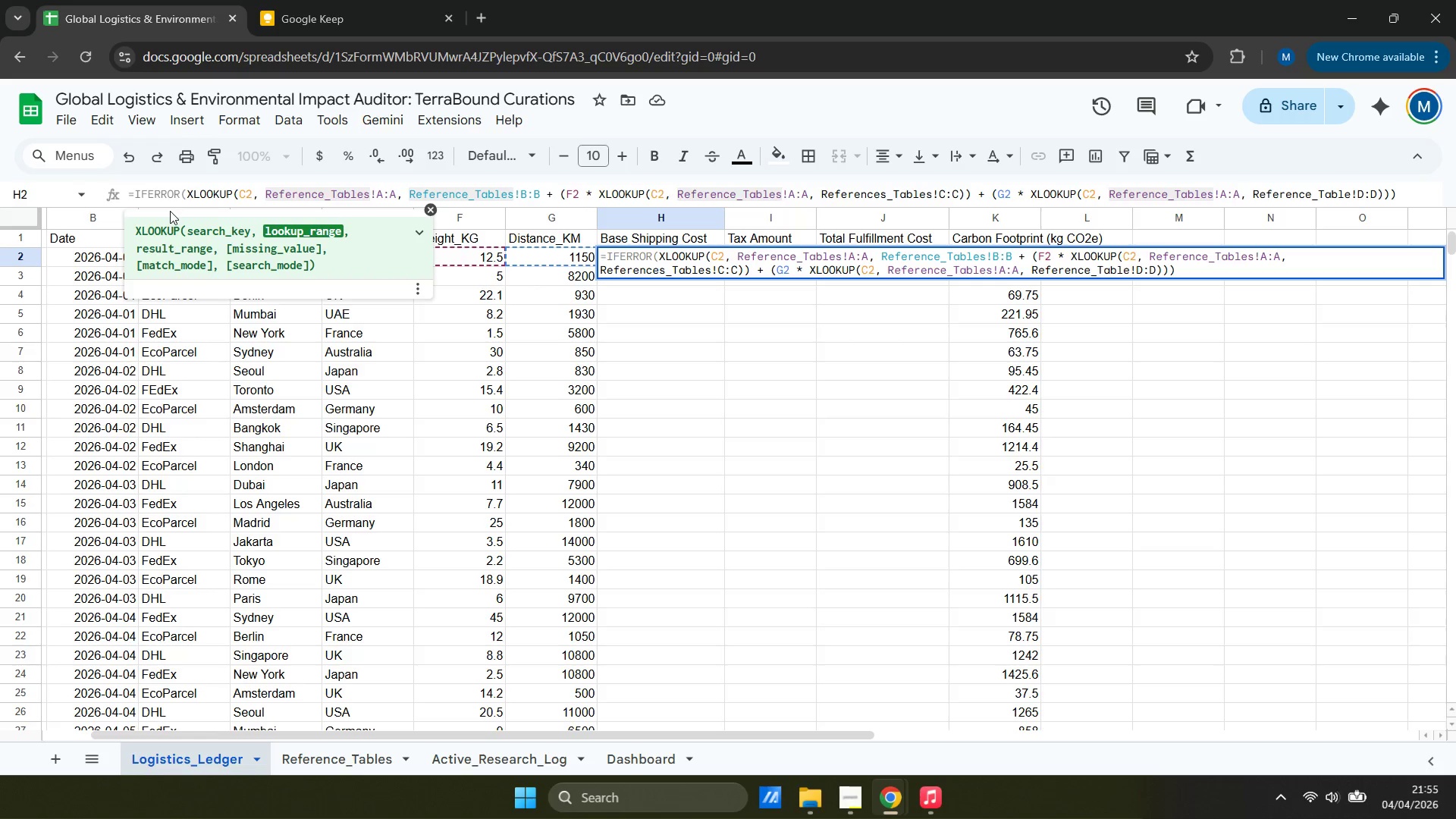 
wait(5.47)
 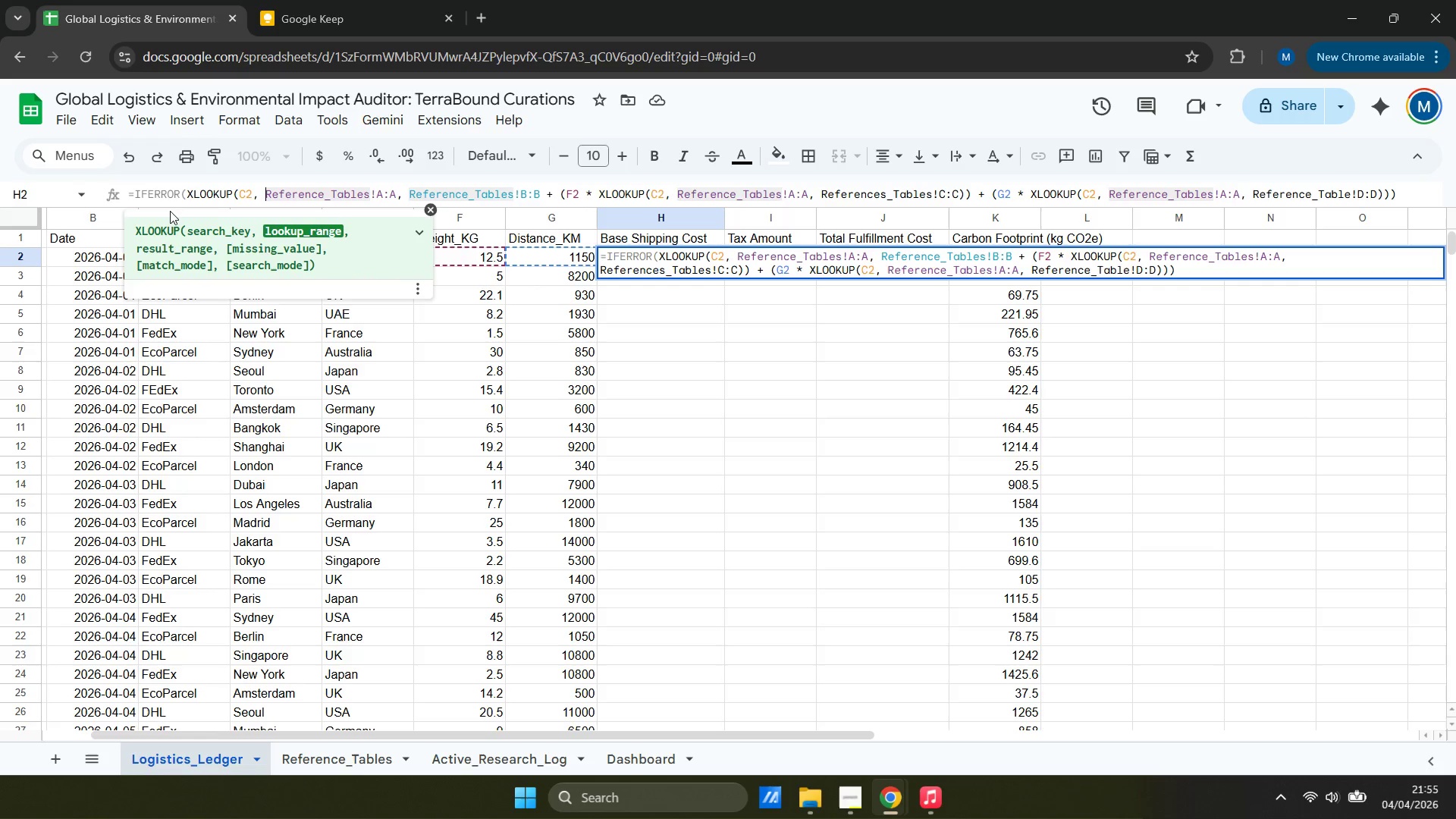 
hold_key(key=ArrowRight, duration=0.97)
 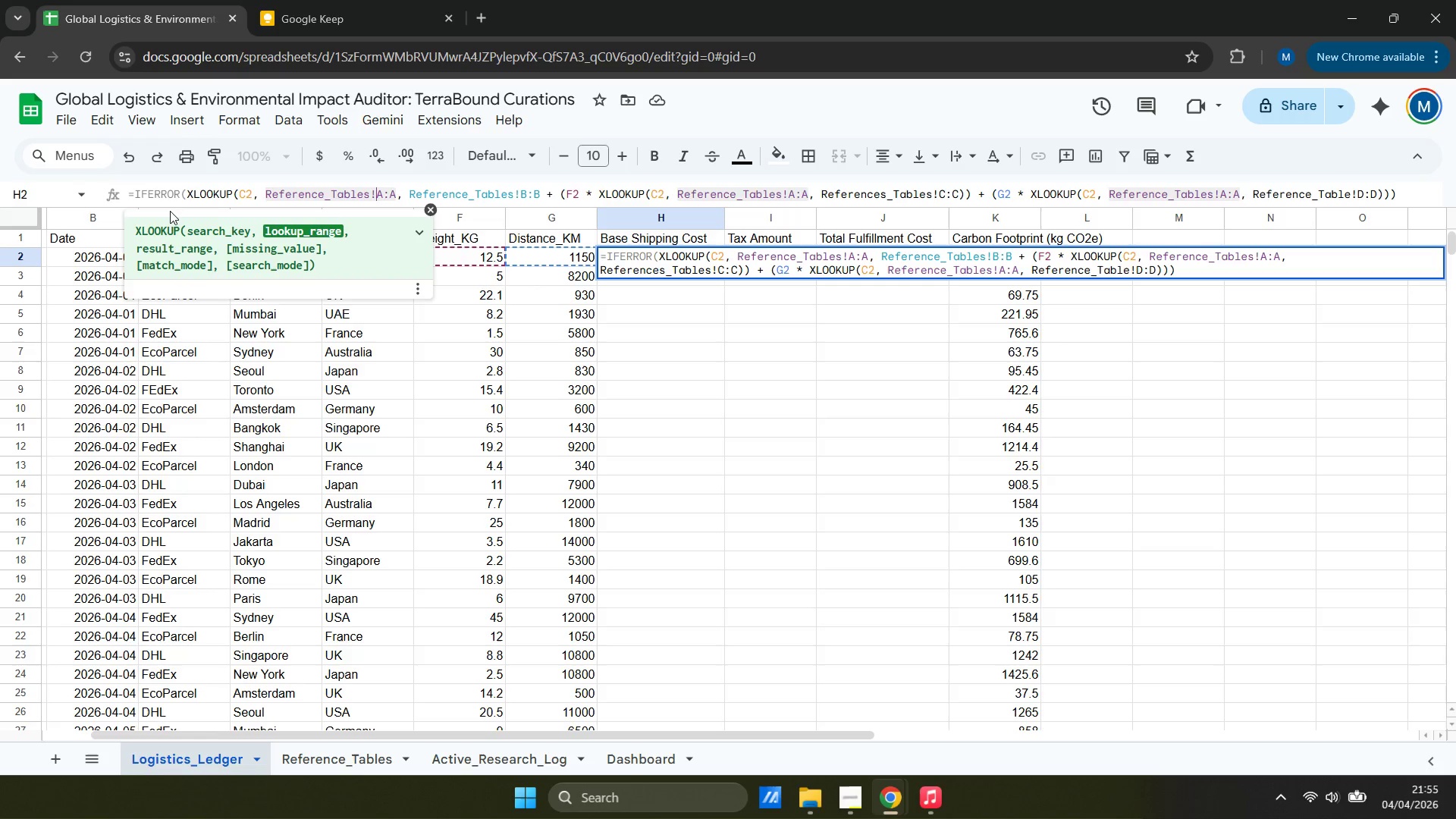 
hold_key(key=ArrowRight, duration=0.38)
 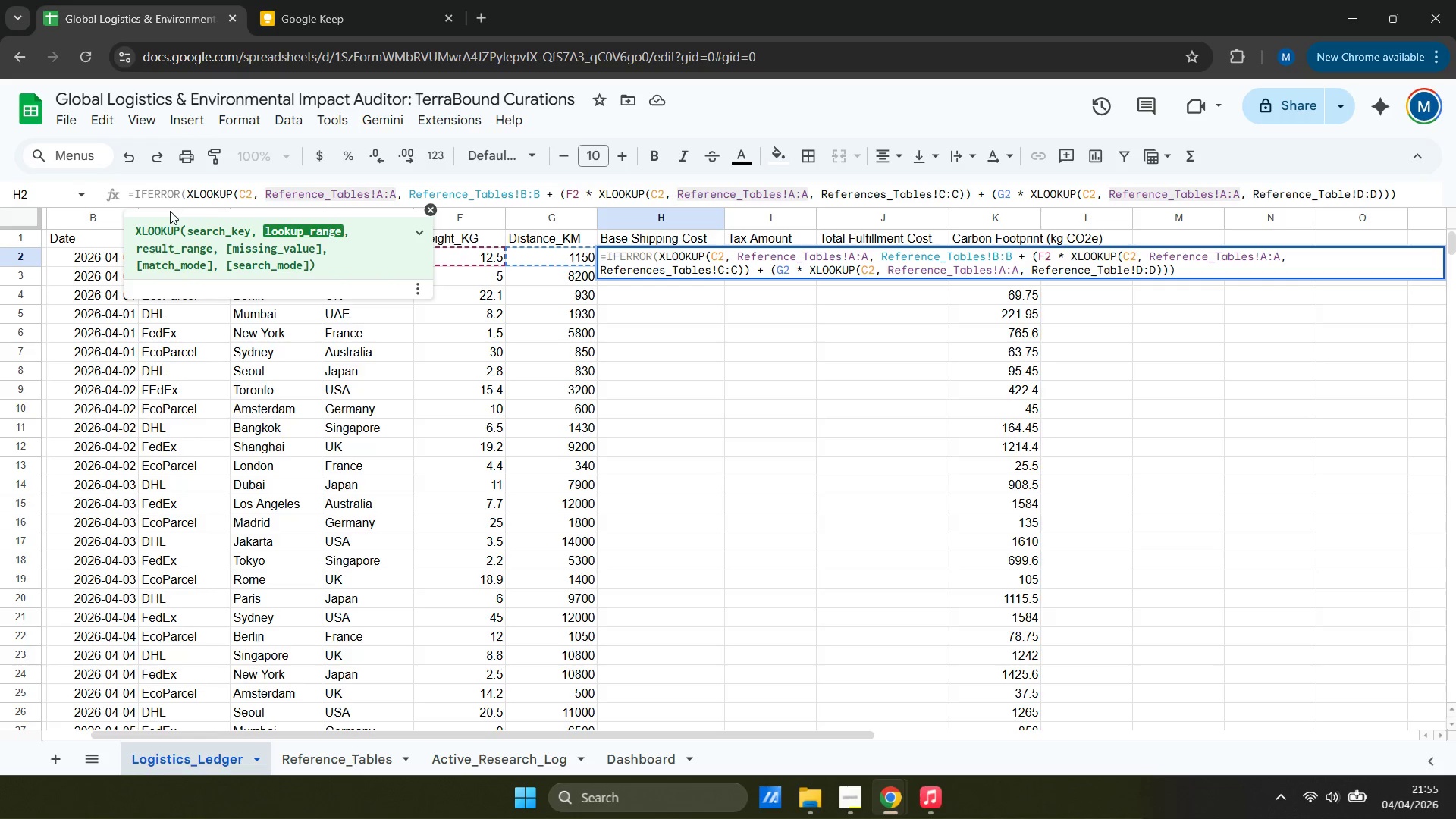 
key(Shift+ShiftRight)
 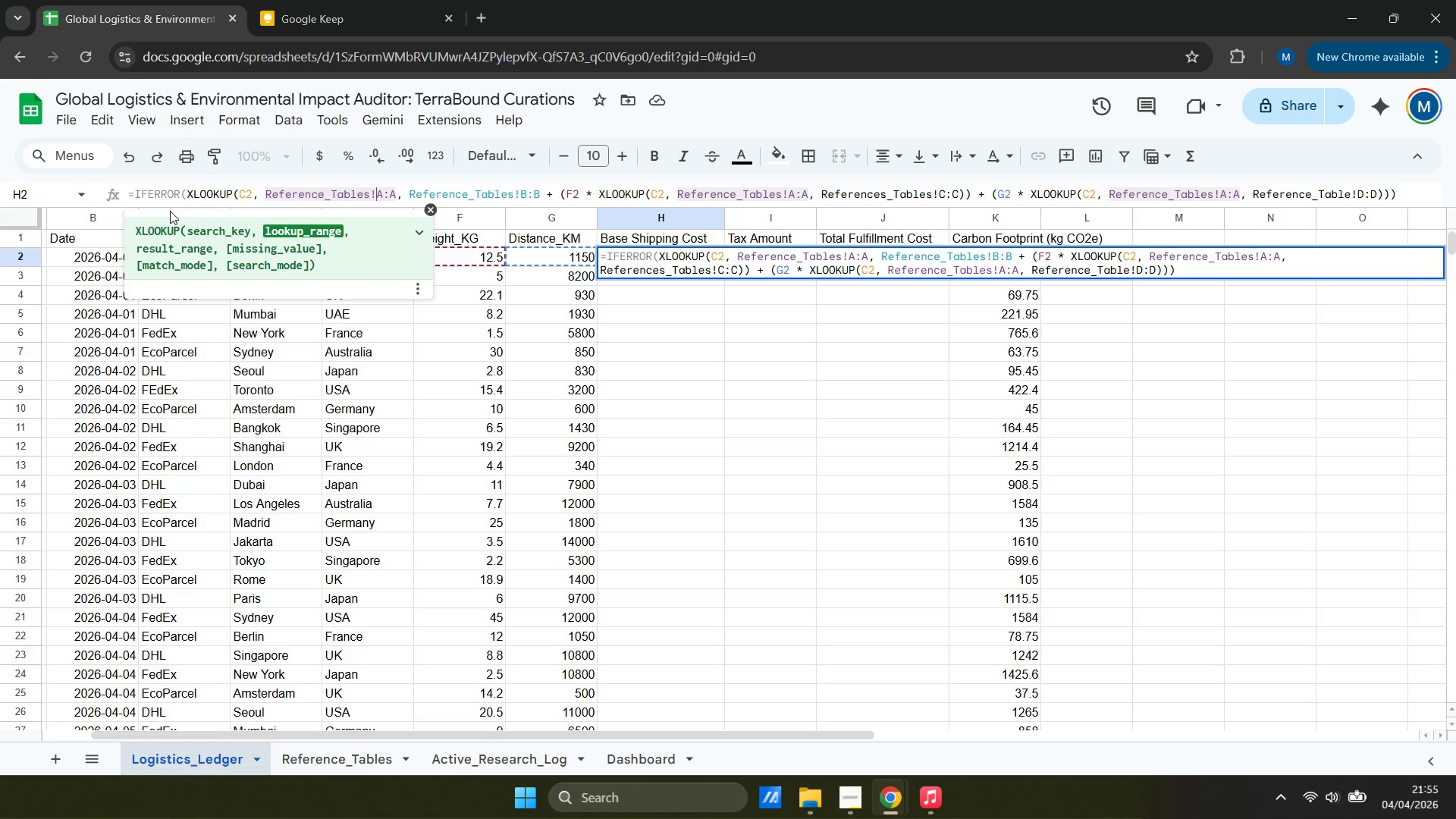 
key(Shift+4)
 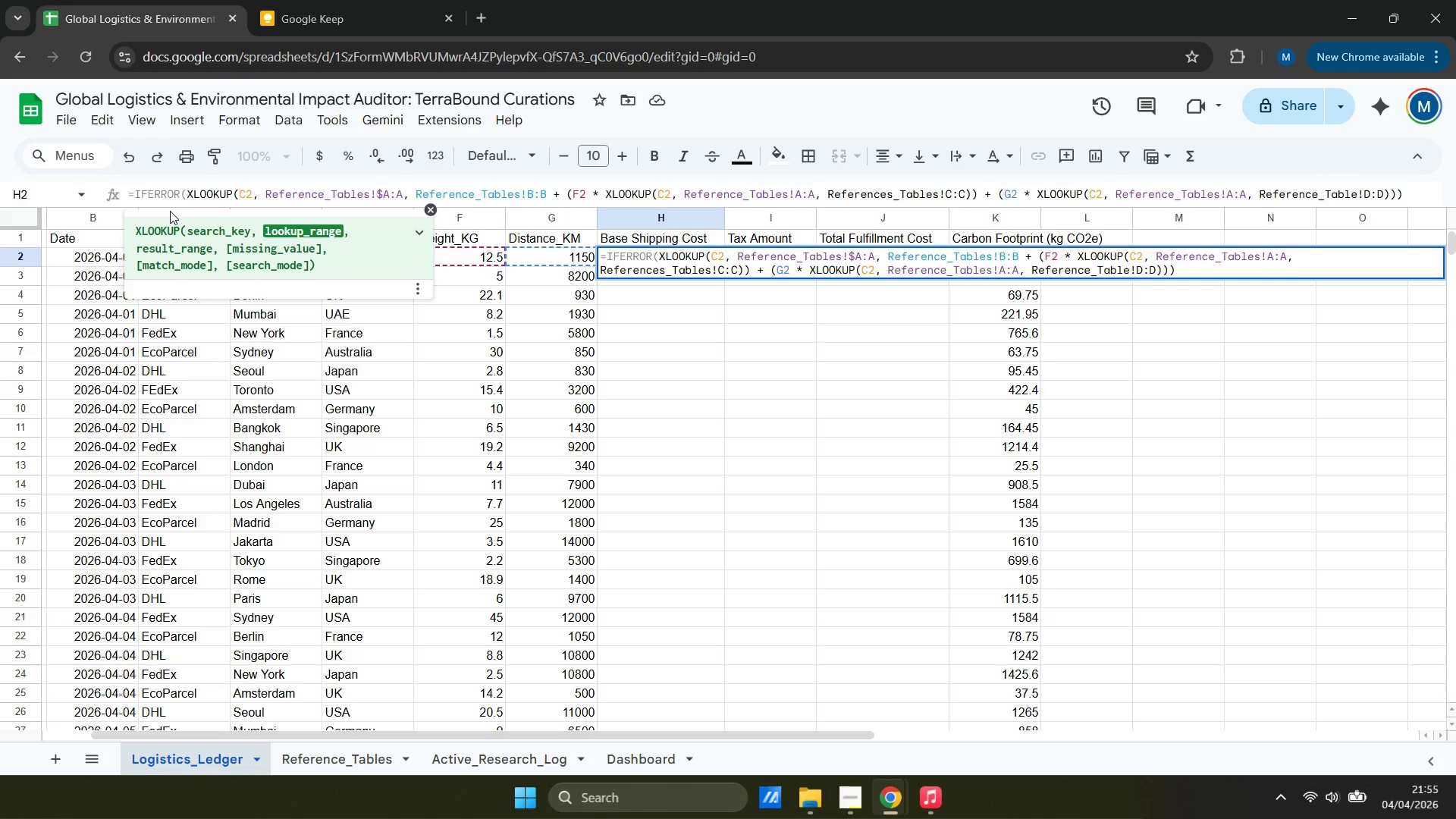 
key(ArrowRight)
 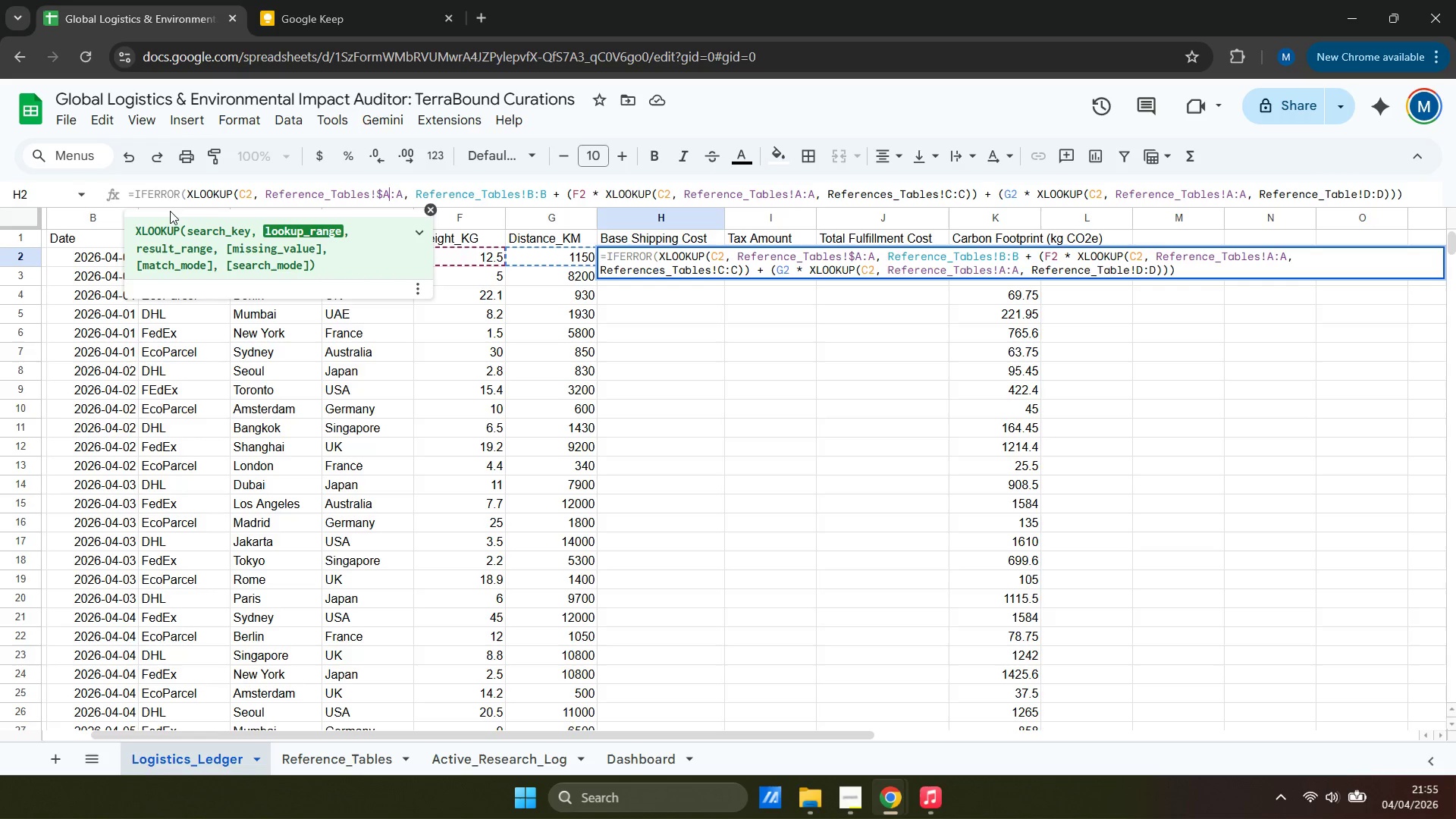 
key(ArrowRight)
 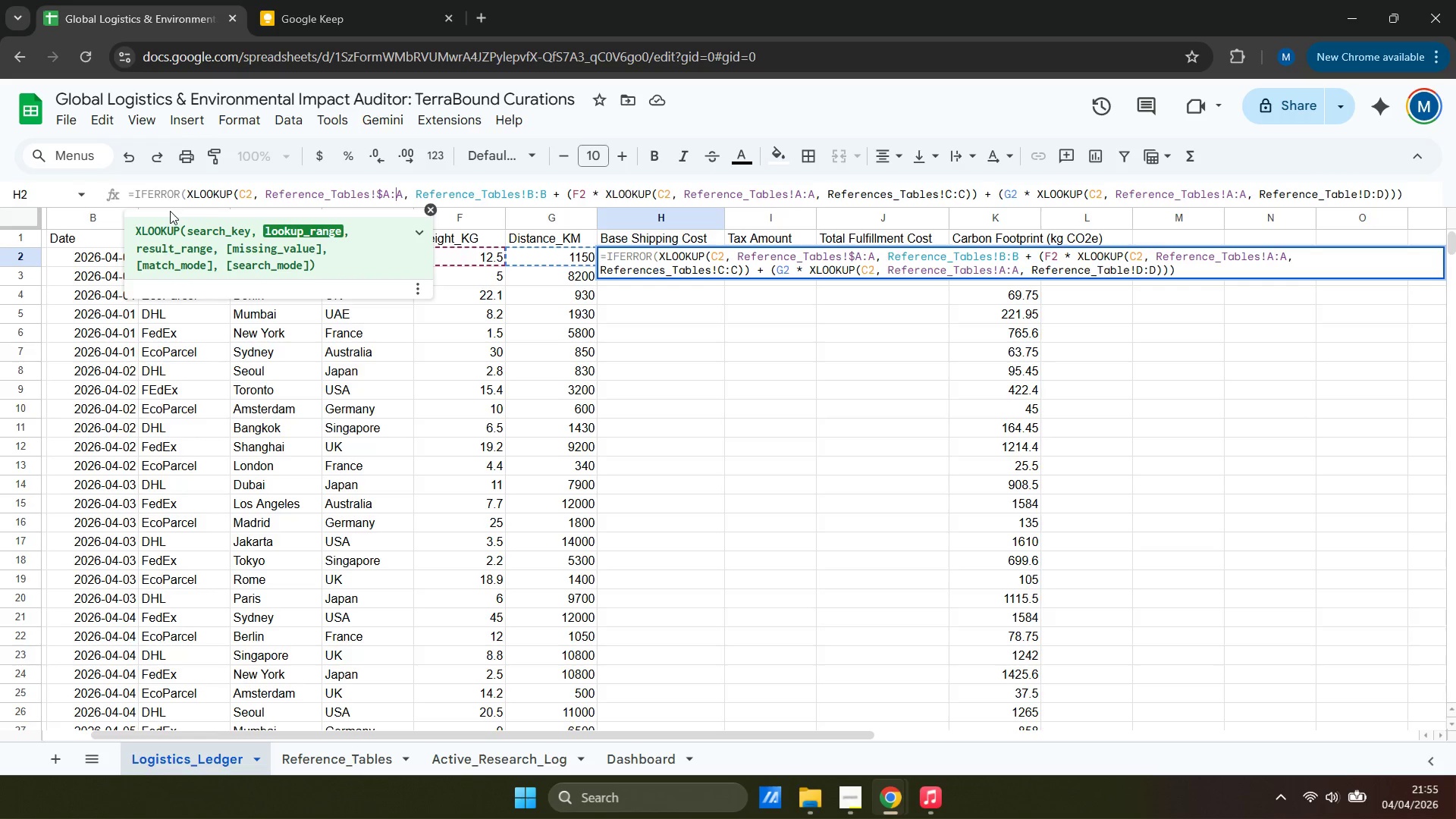 
key(Shift+ShiftRight)
 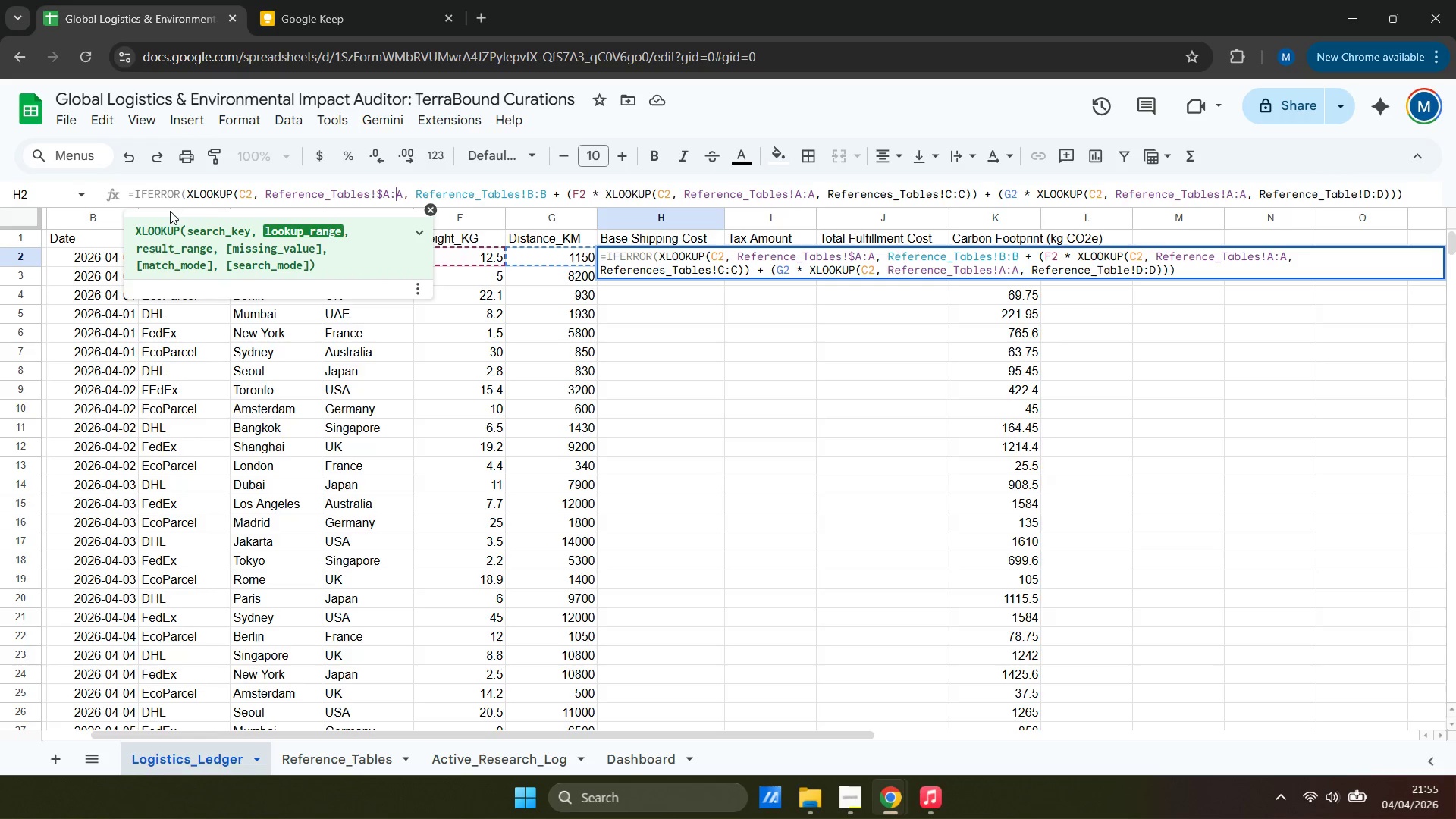 
key(Shift+4)
 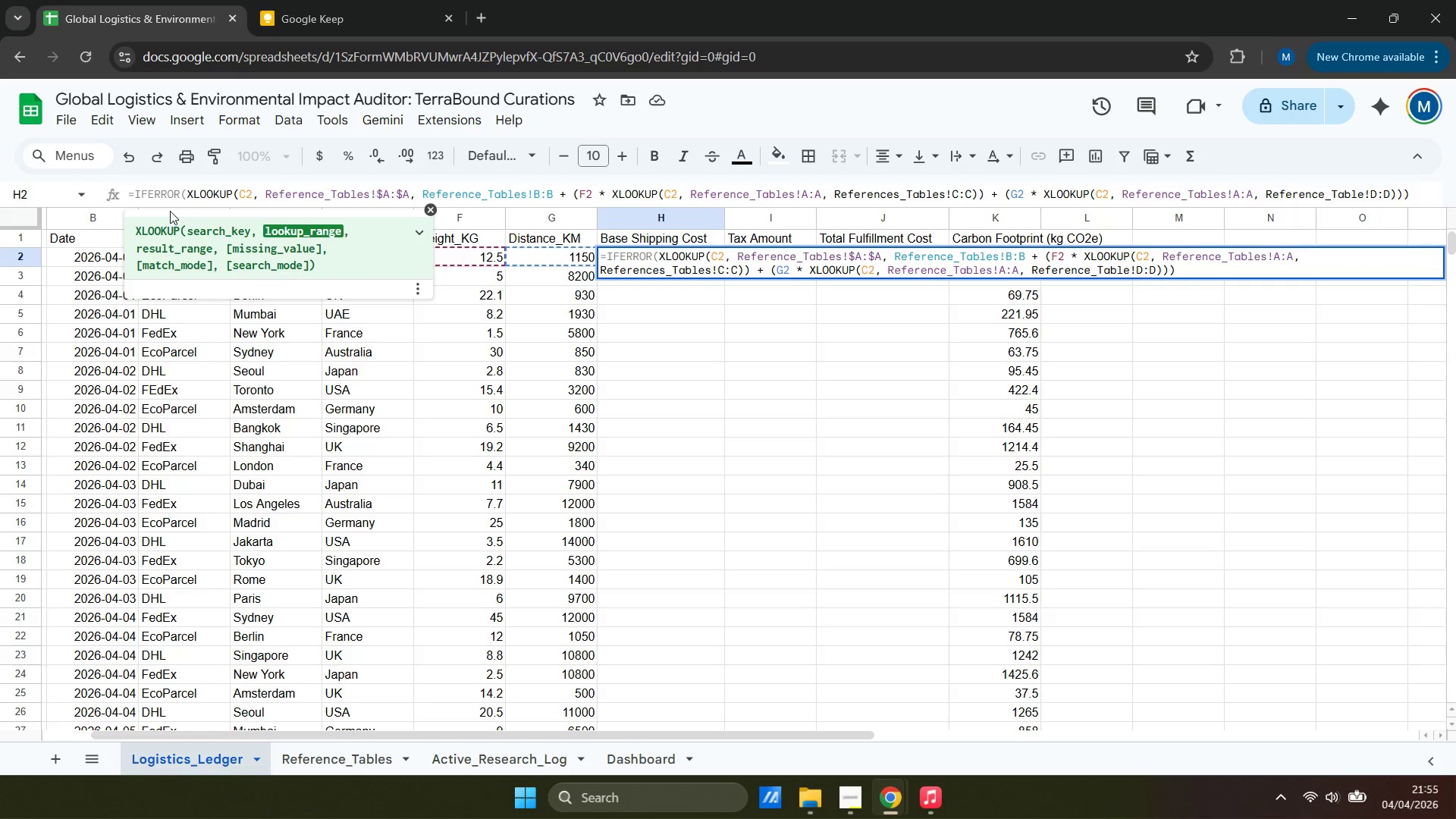 
wait(5.34)
 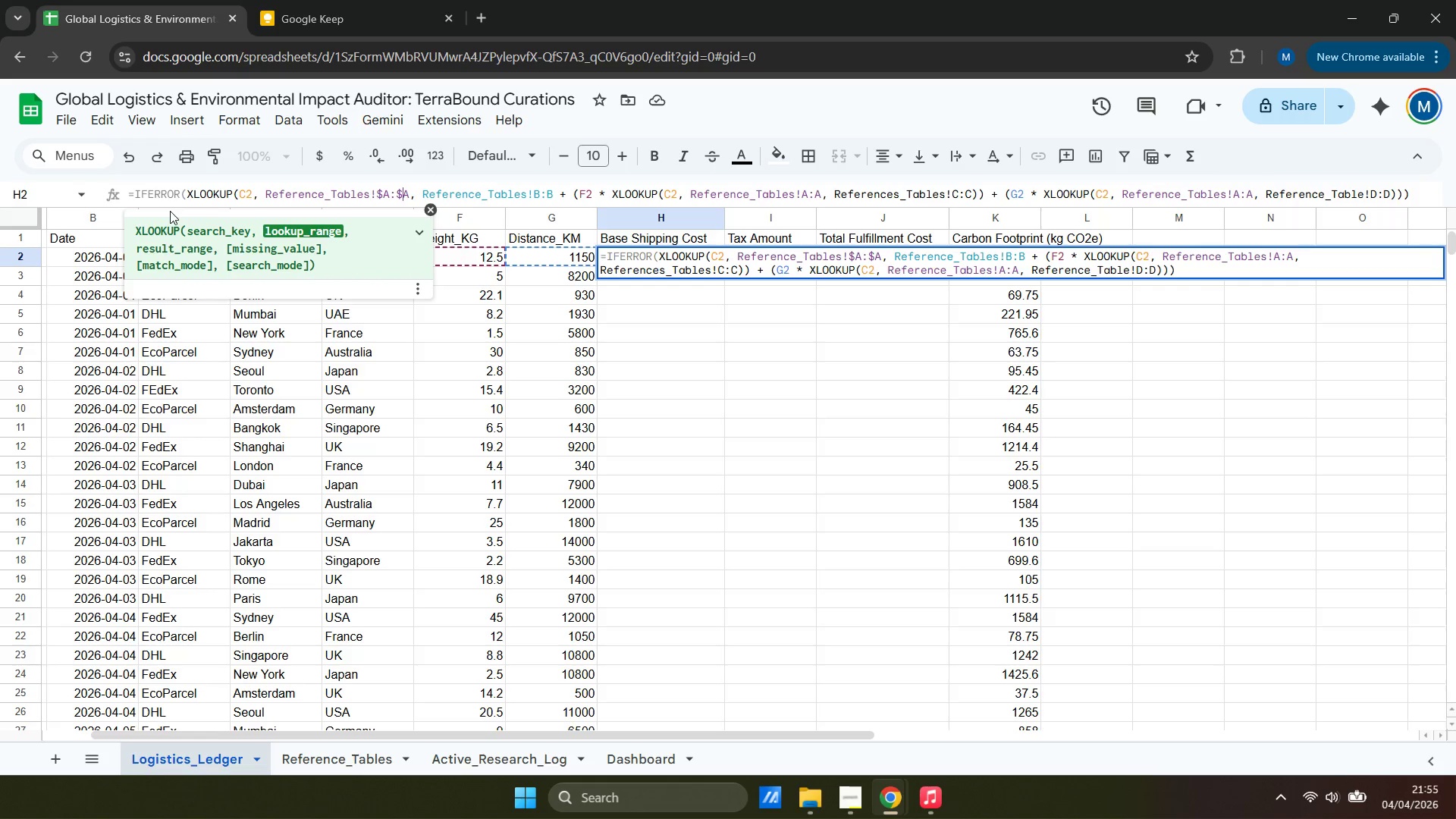 
hold_key(key=ArrowLeft, duration=1.12)
 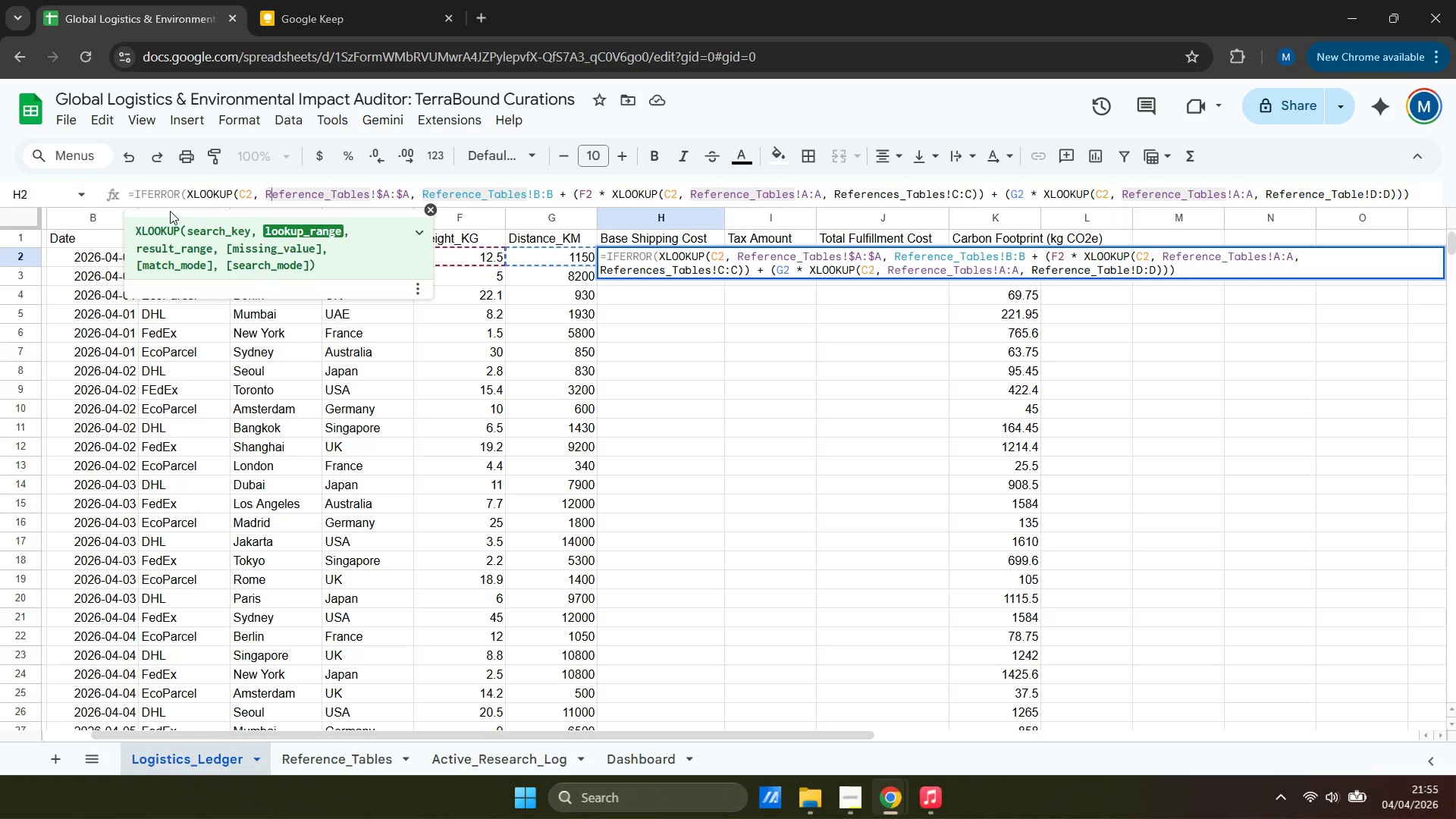 
key(ArrowLeft)
 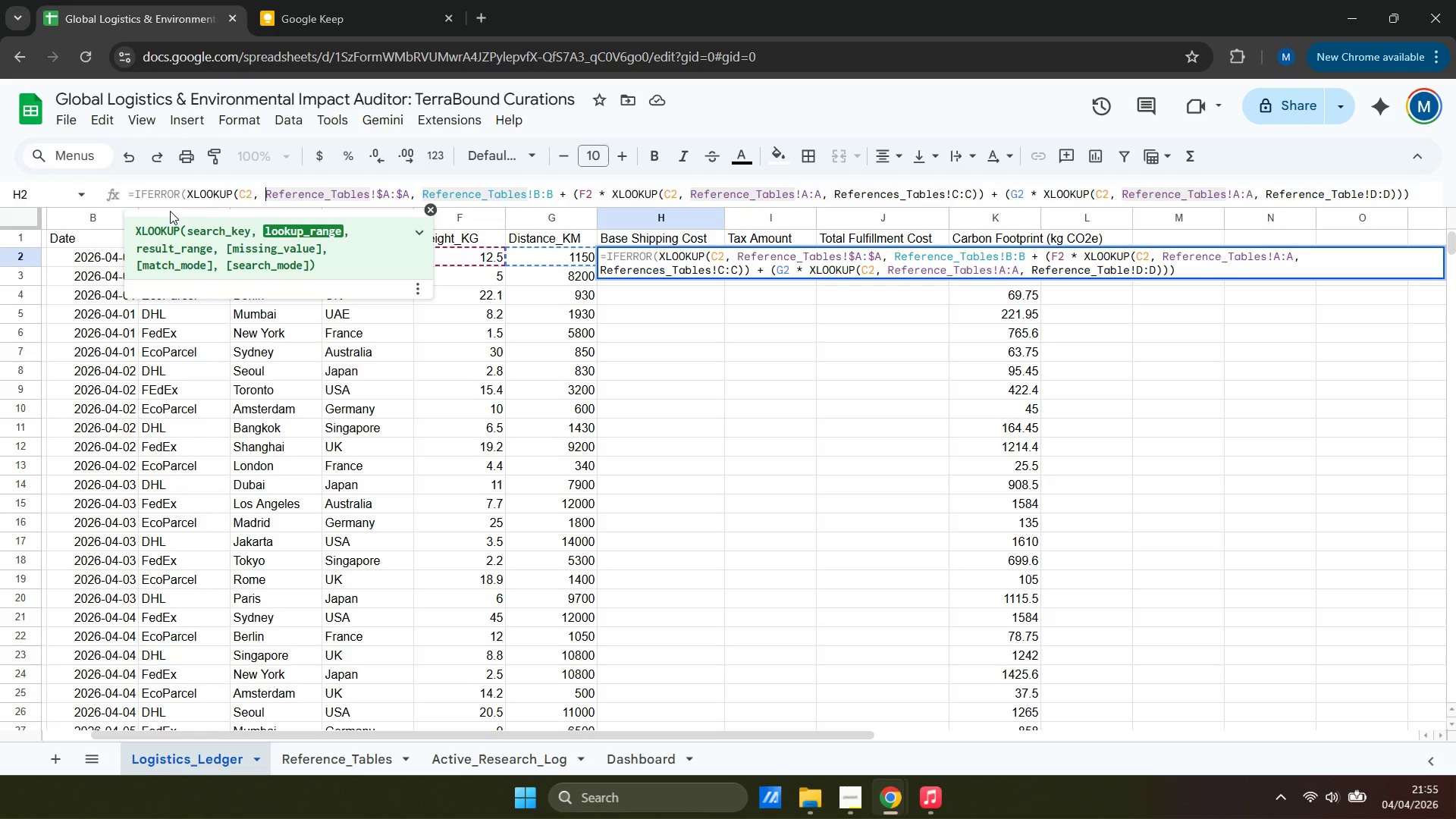 
hold_key(key=ArrowRight, duration=1.31)
 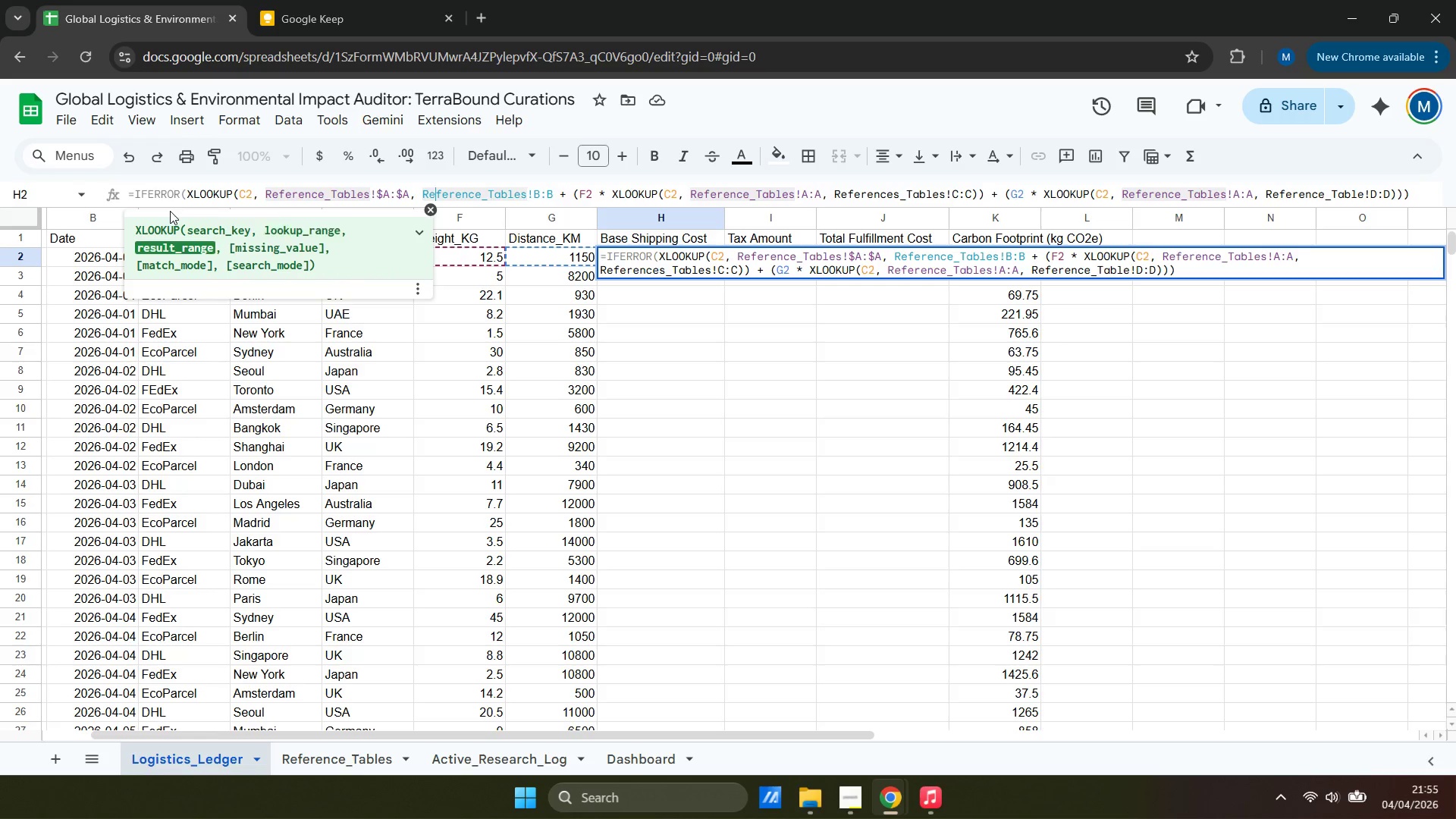 
hold_key(key=ArrowRight, duration=1.03)
 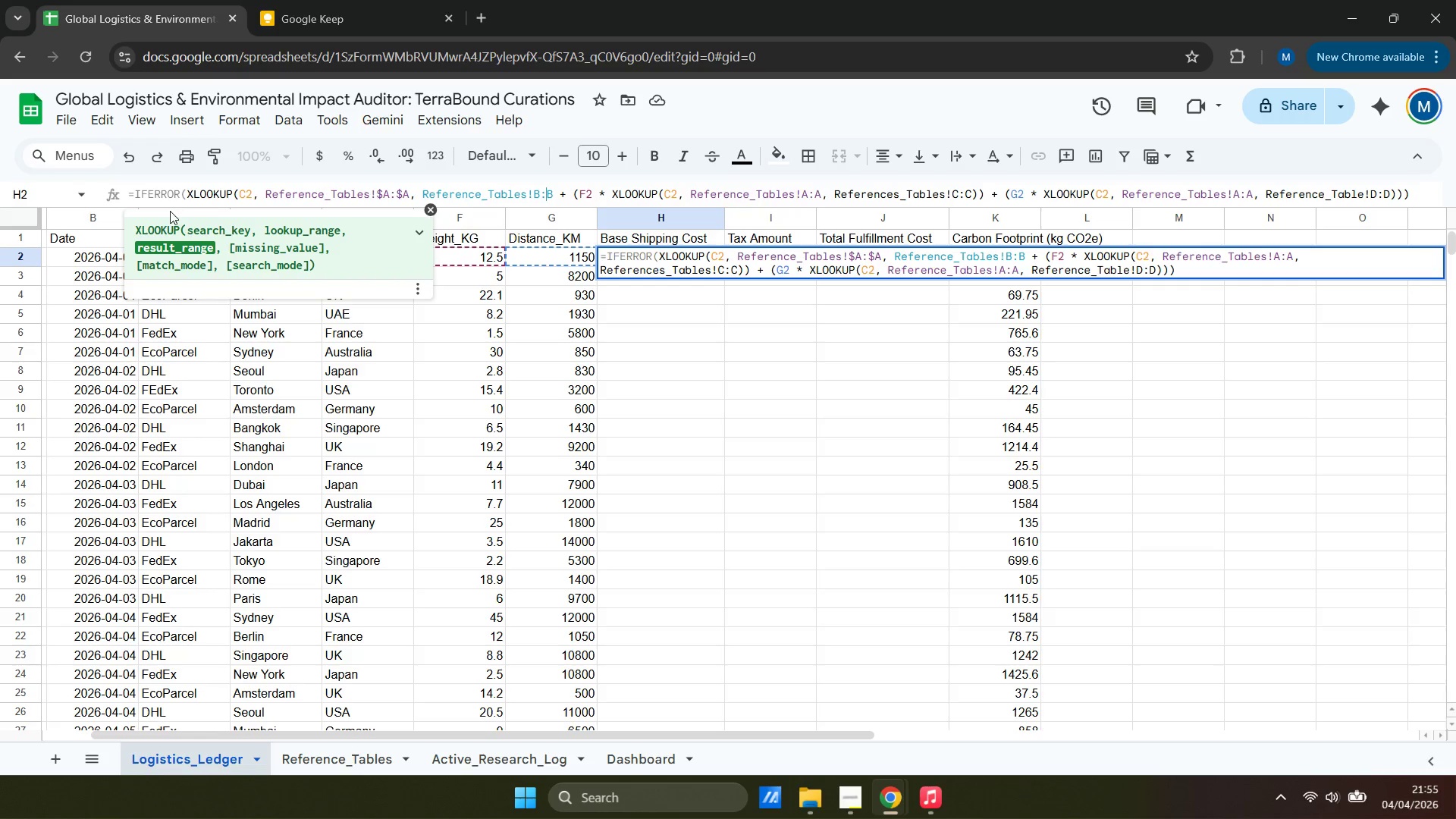 
key(ArrowLeft)
 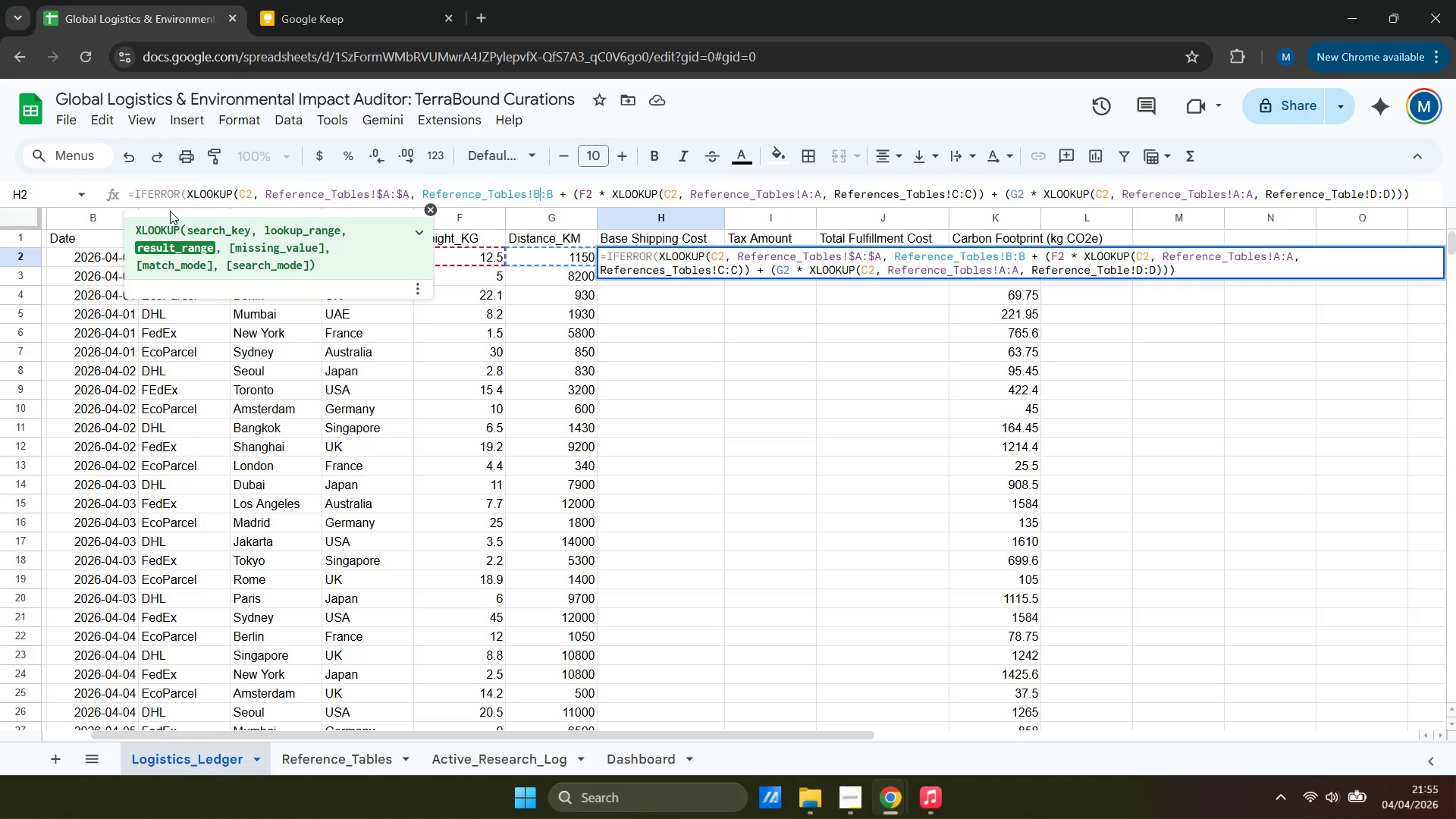 
key(ArrowLeft)
 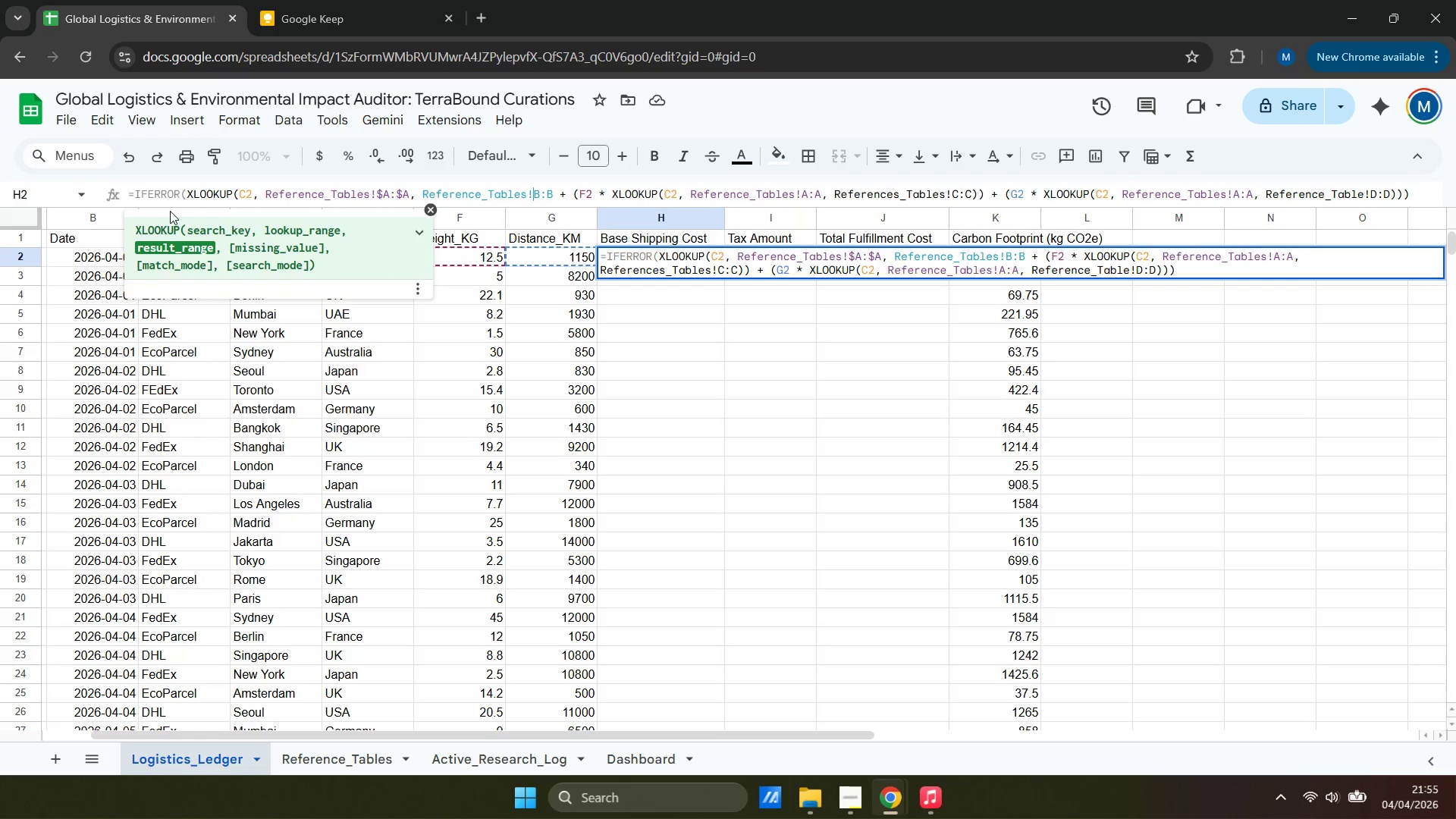 
key(Shift+ShiftRight)
 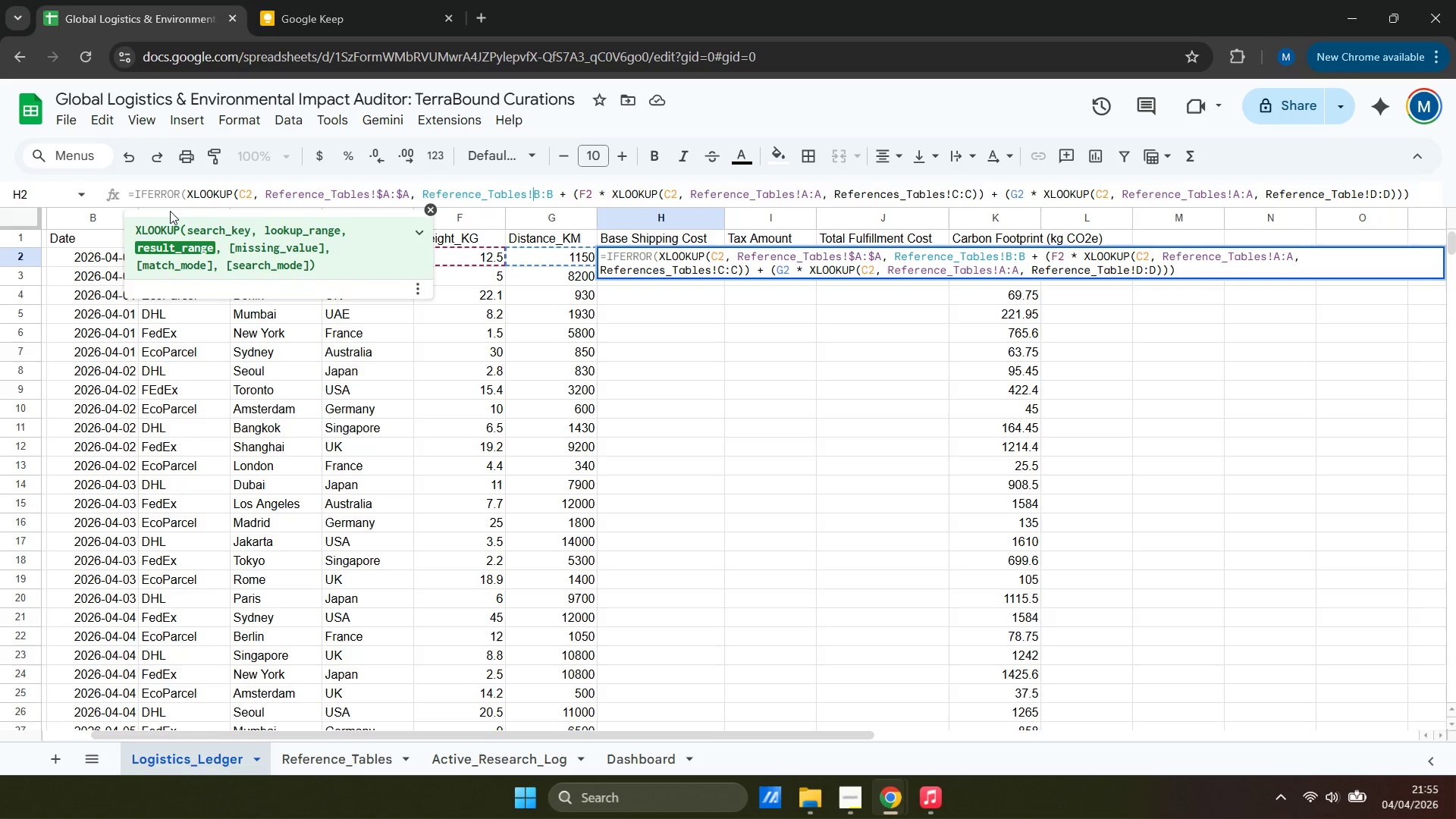 
key(Shift+4)
 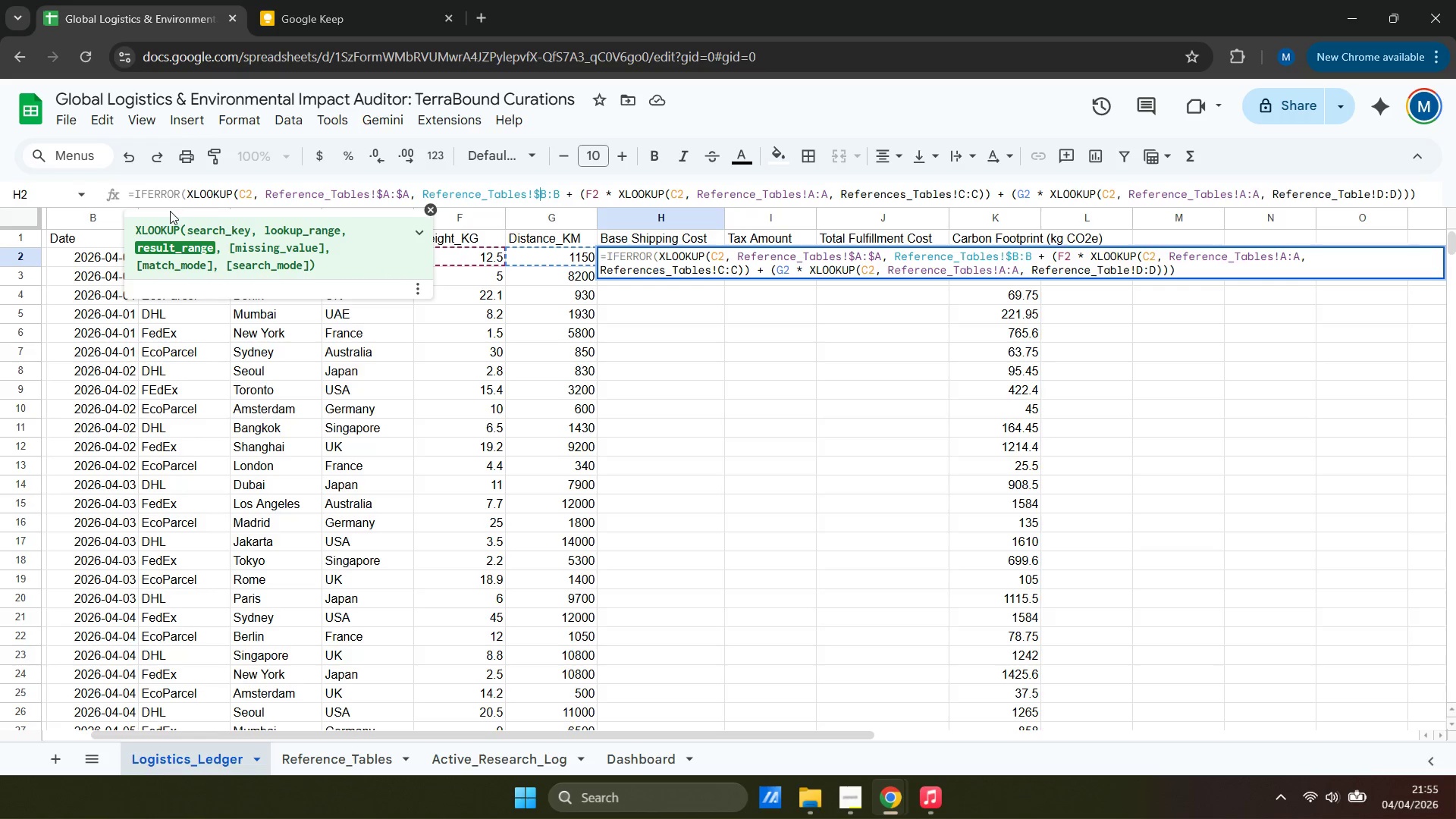 
key(ArrowRight)
 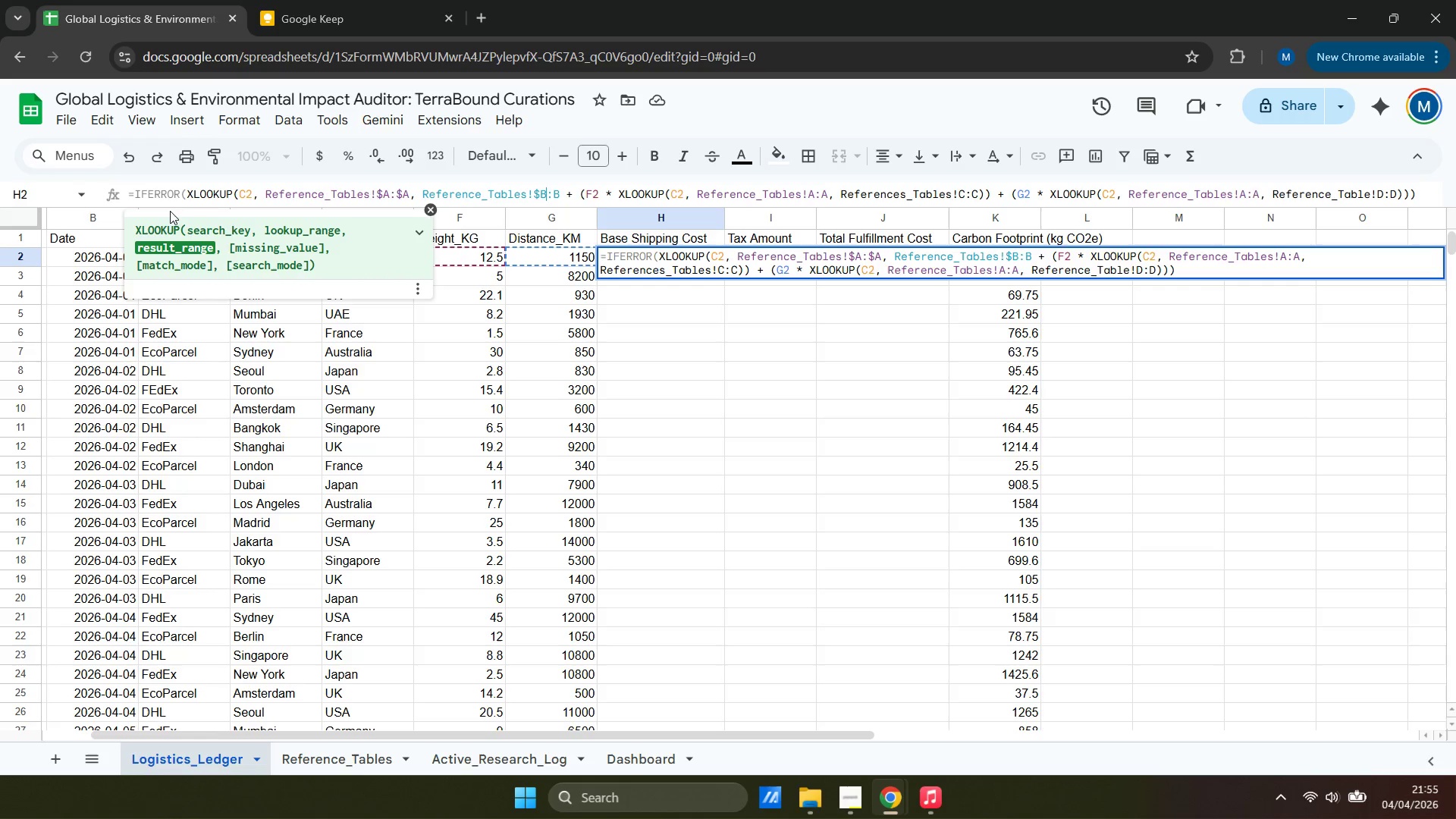 
key(ArrowRight)
 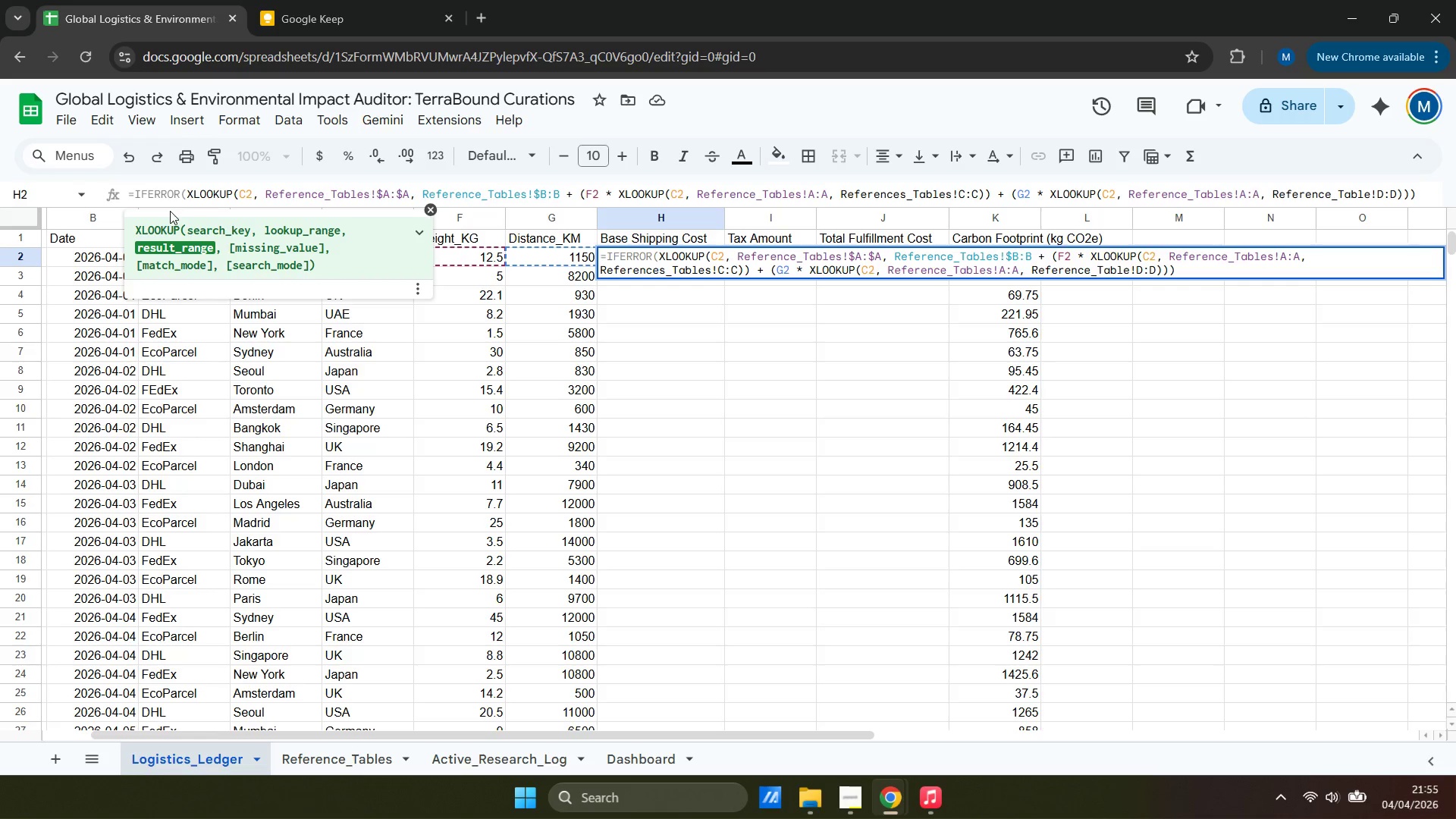 
key(Shift+ShiftRight)
 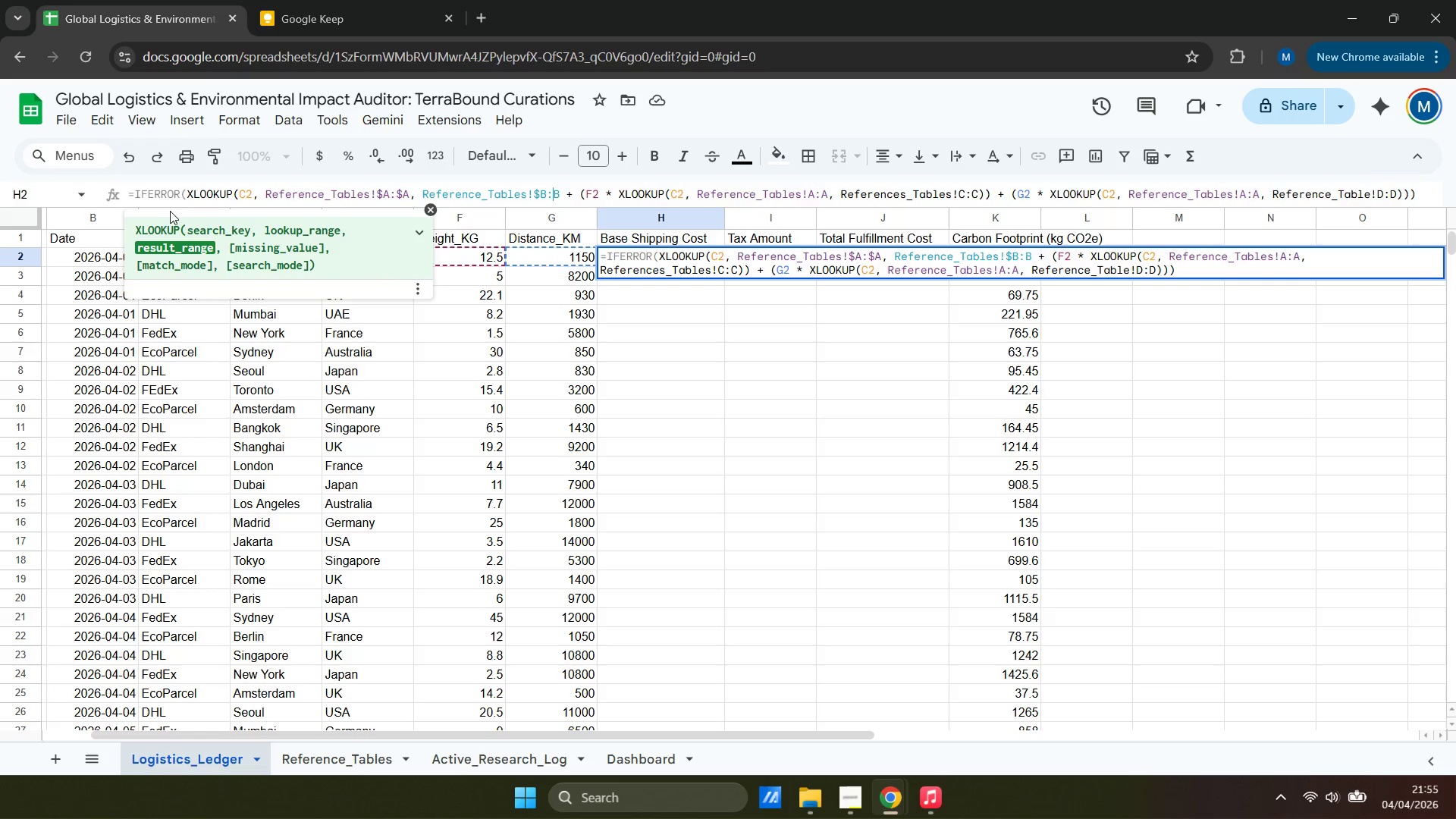 
key(Shift+4)
 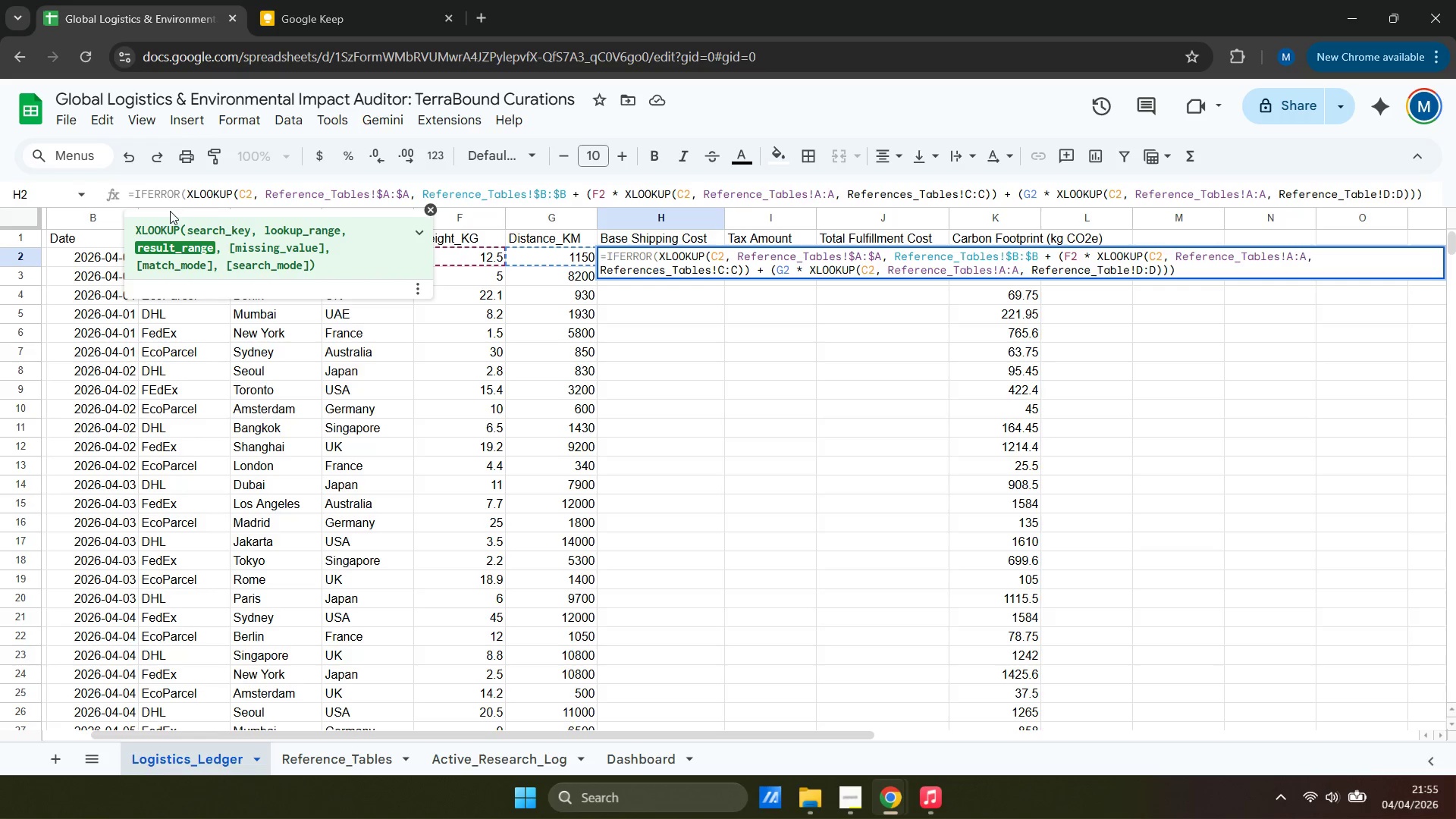 
key(ArrowLeft)
 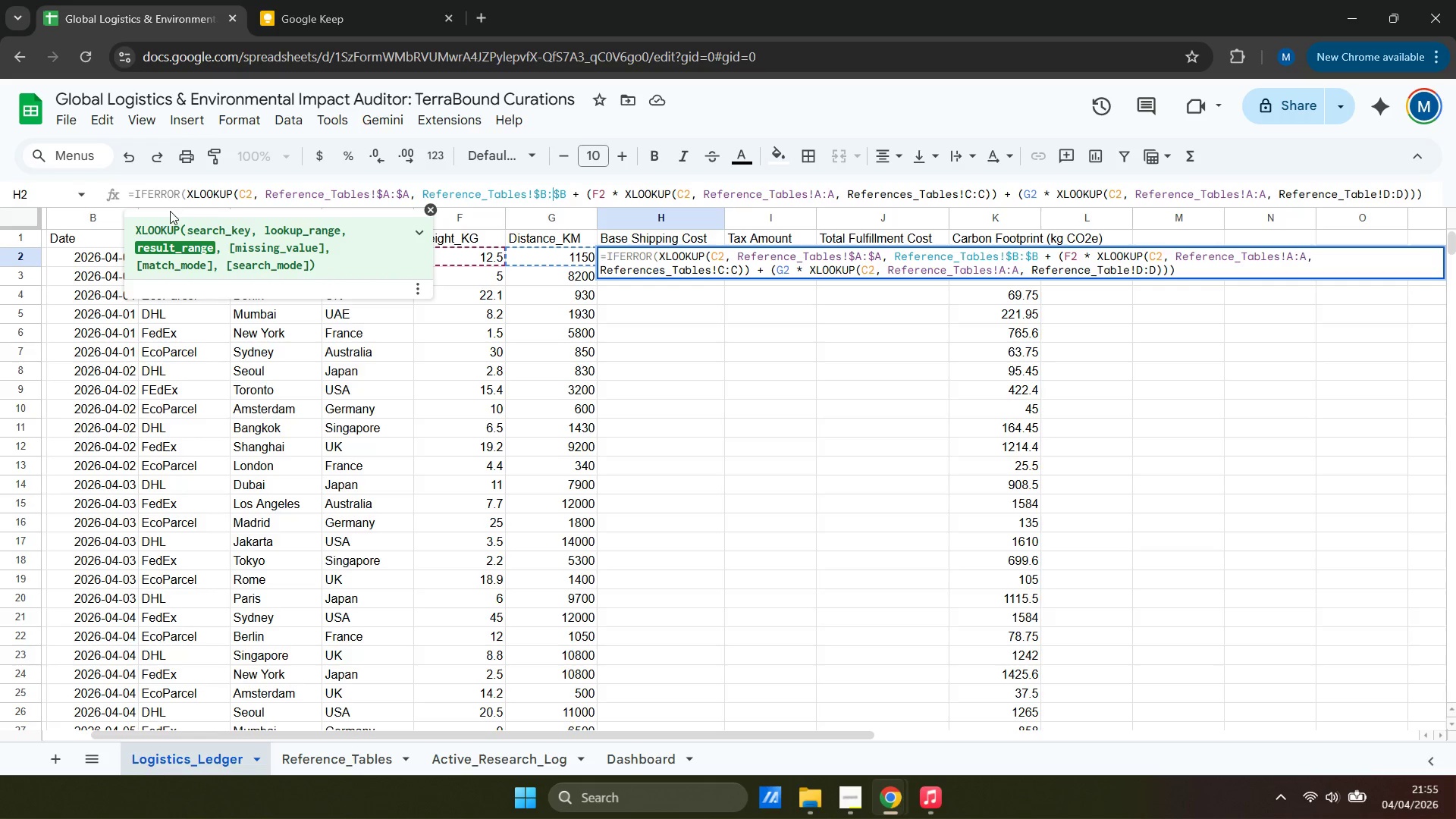 
key(ArrowLeft)
 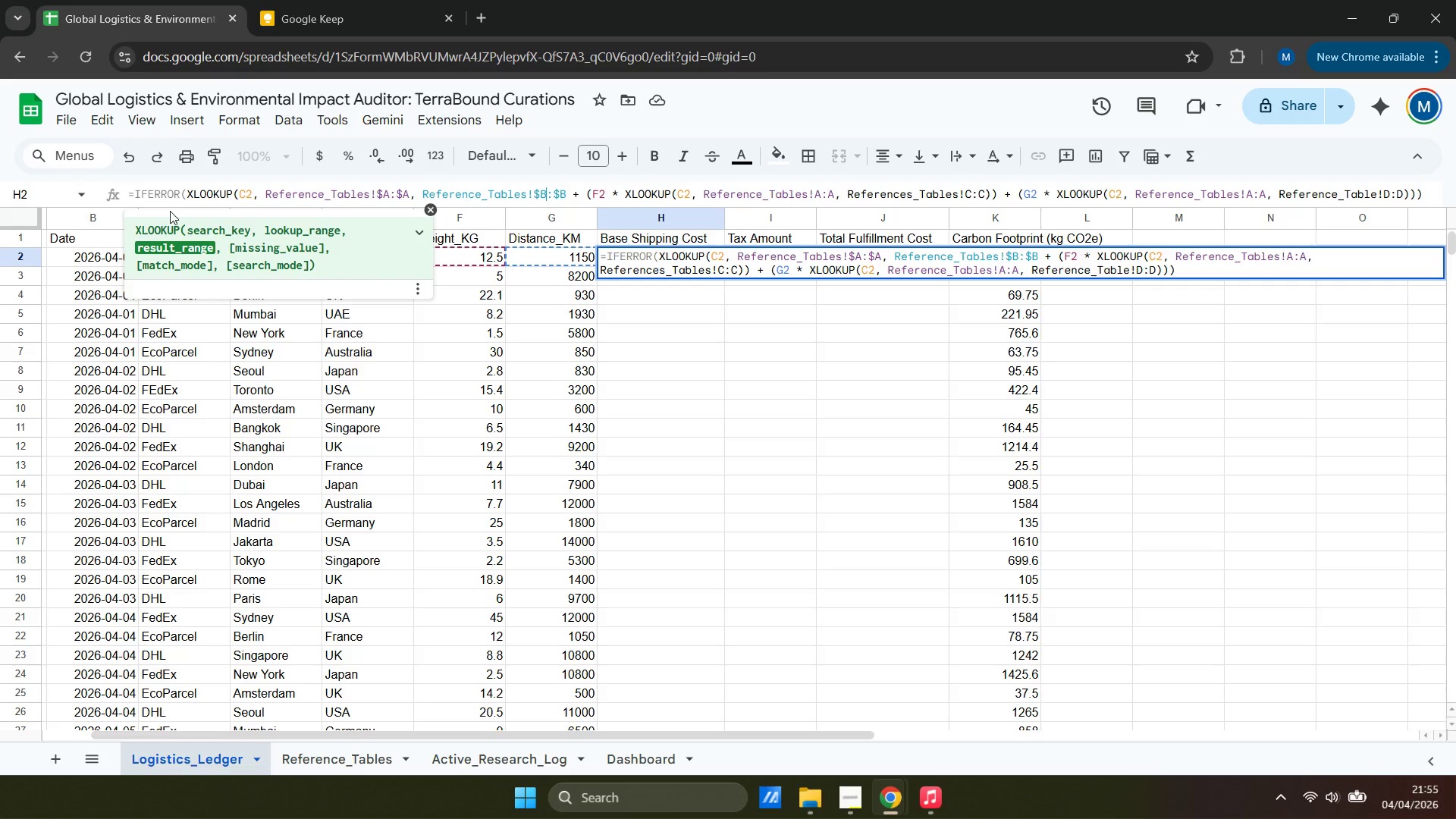 
hold_key(key=ArrowLeft, duration=0.94)
 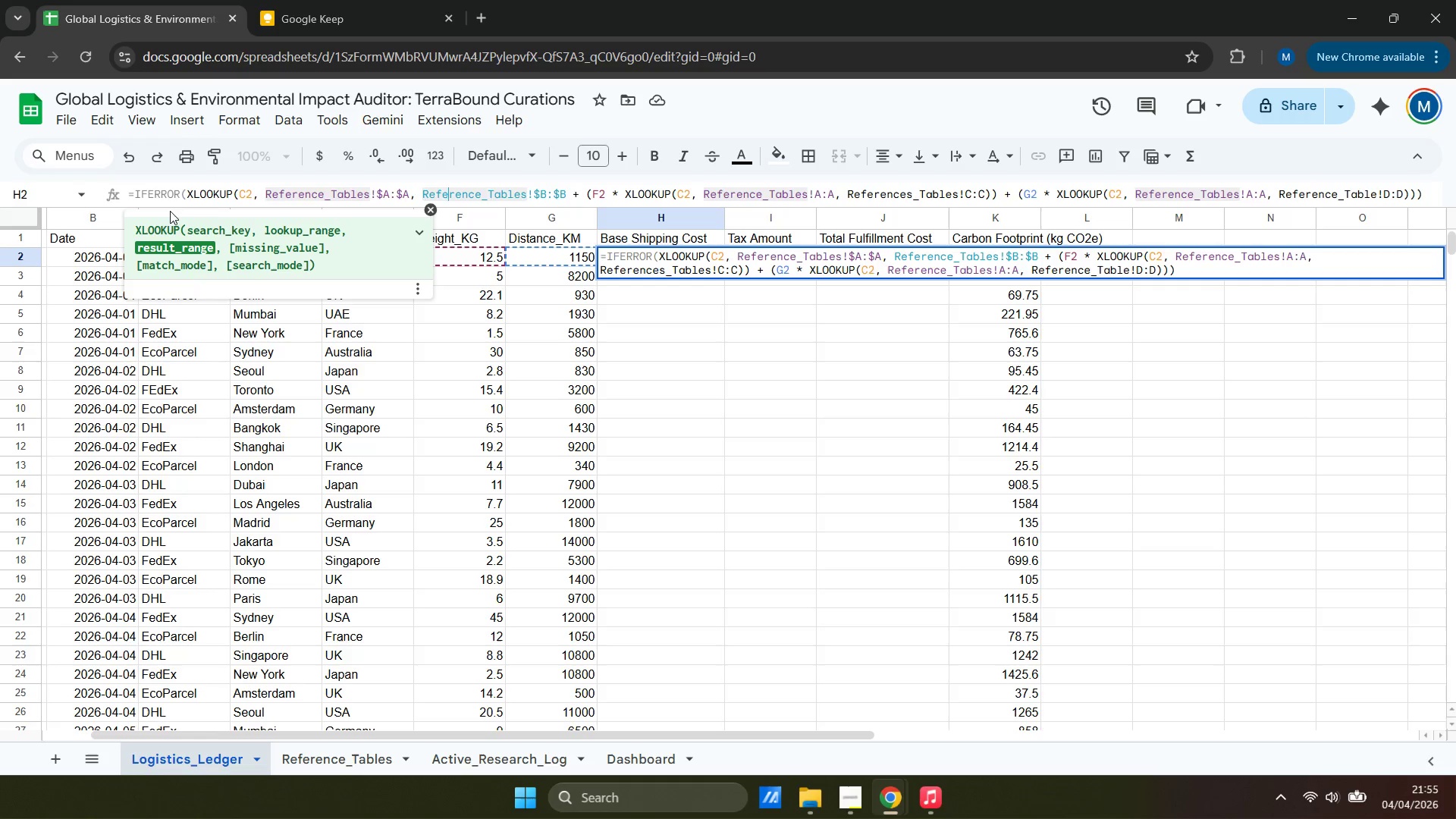 
key(ArrowLeft)
 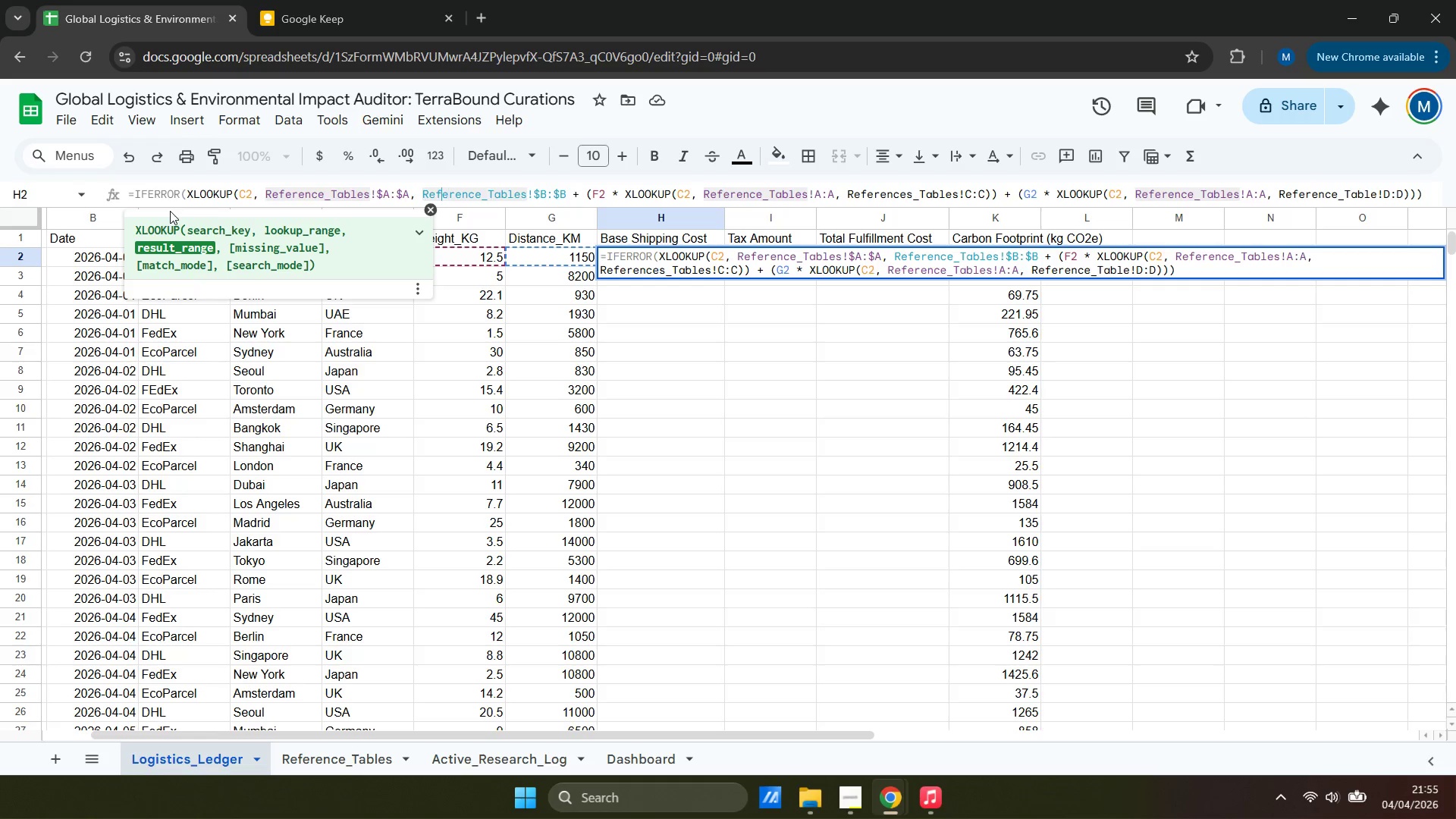 
key(ArrowLeft)
 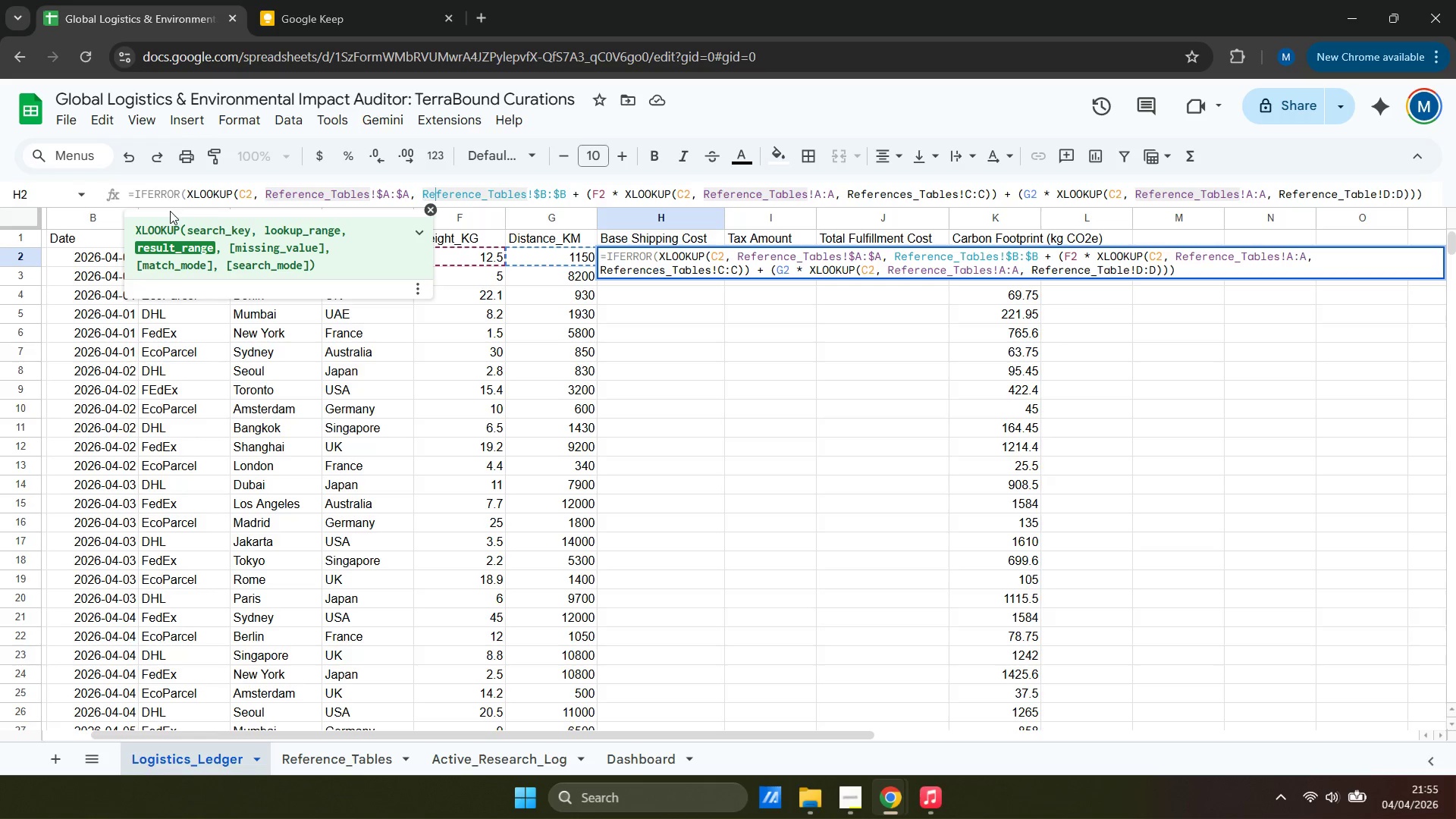 
key(ArrowLeft)
 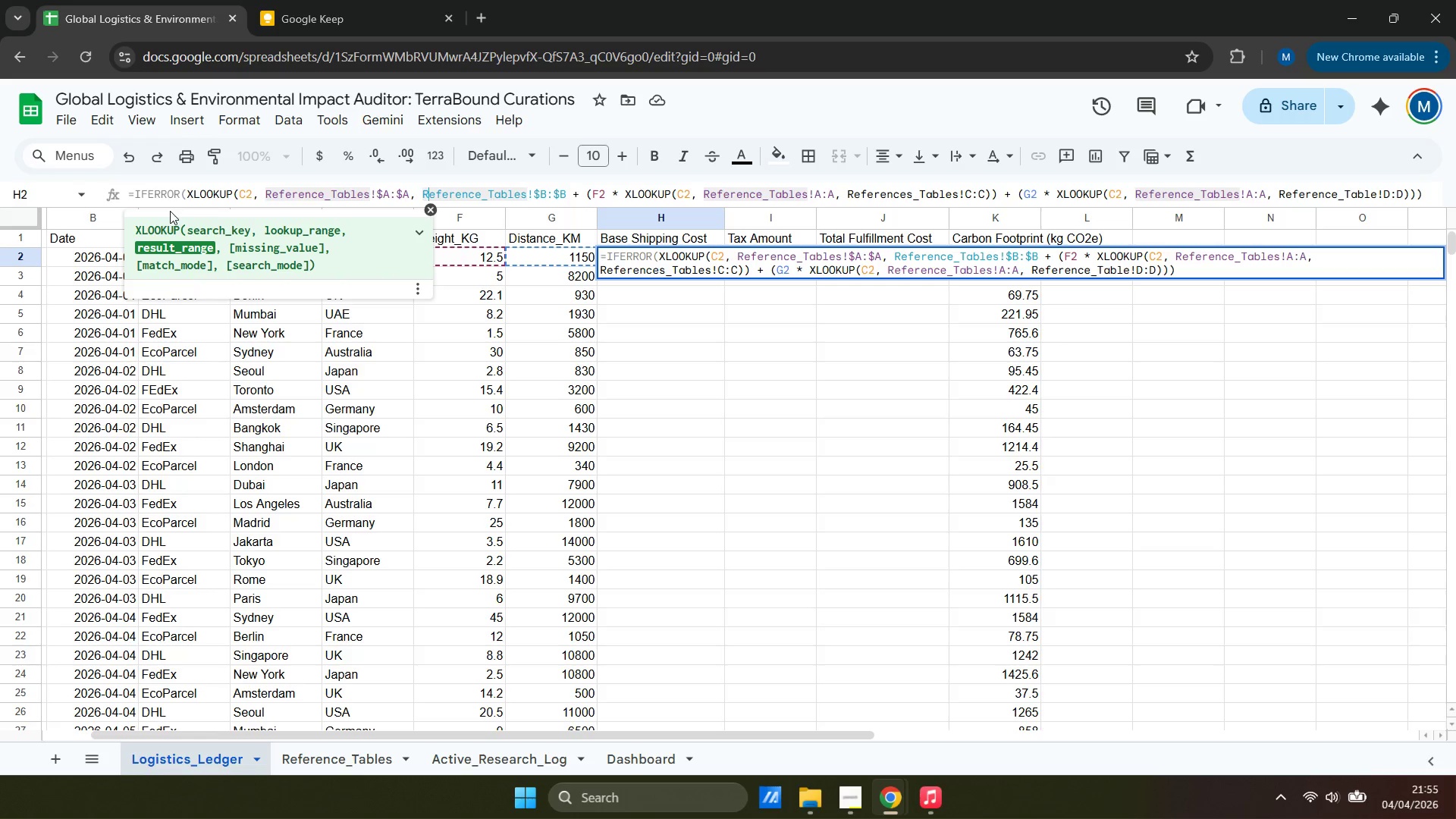 
key(ArrowLeft)
 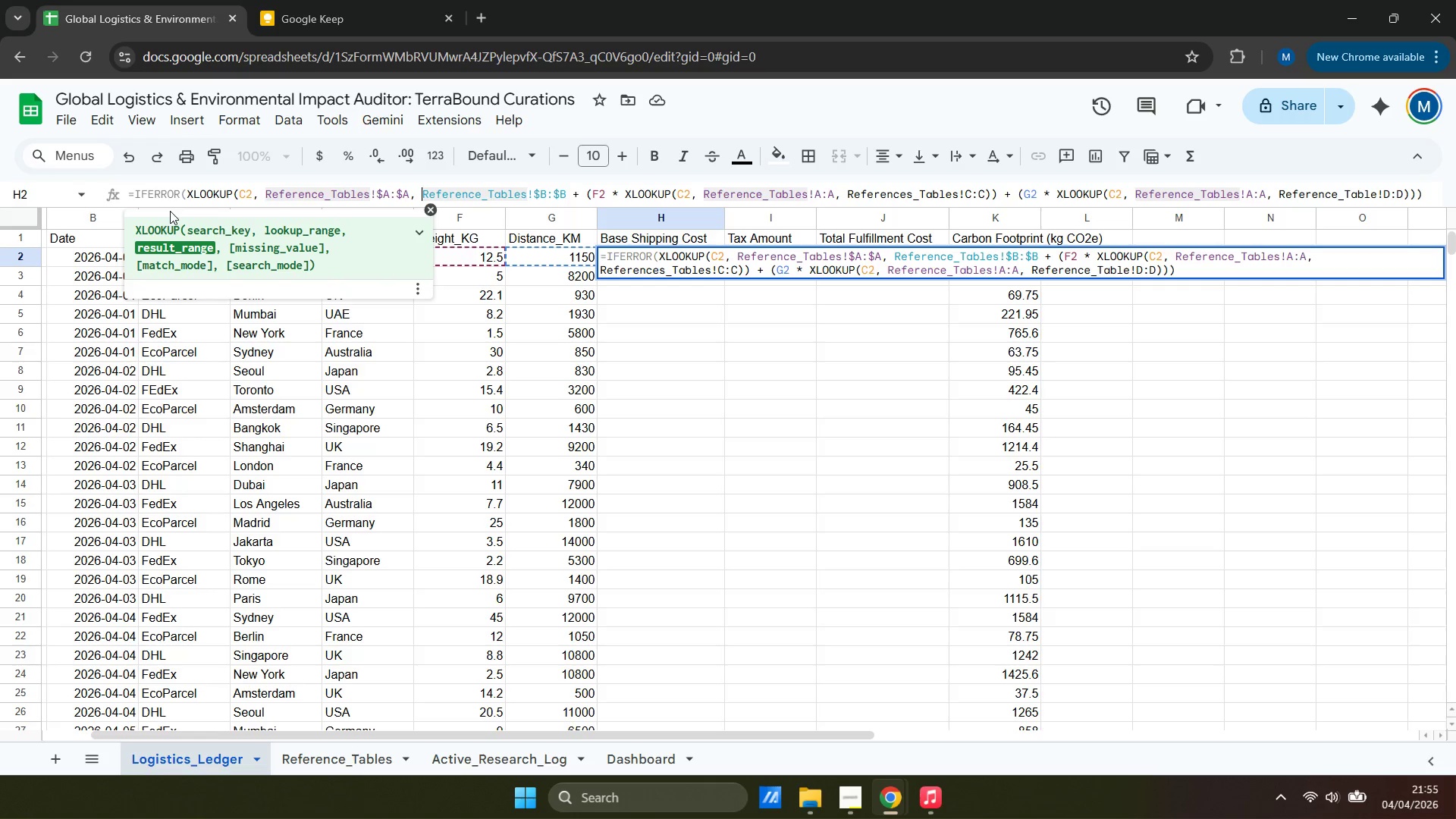 
hold_key(key=ArrowRight, duration=1.06)
 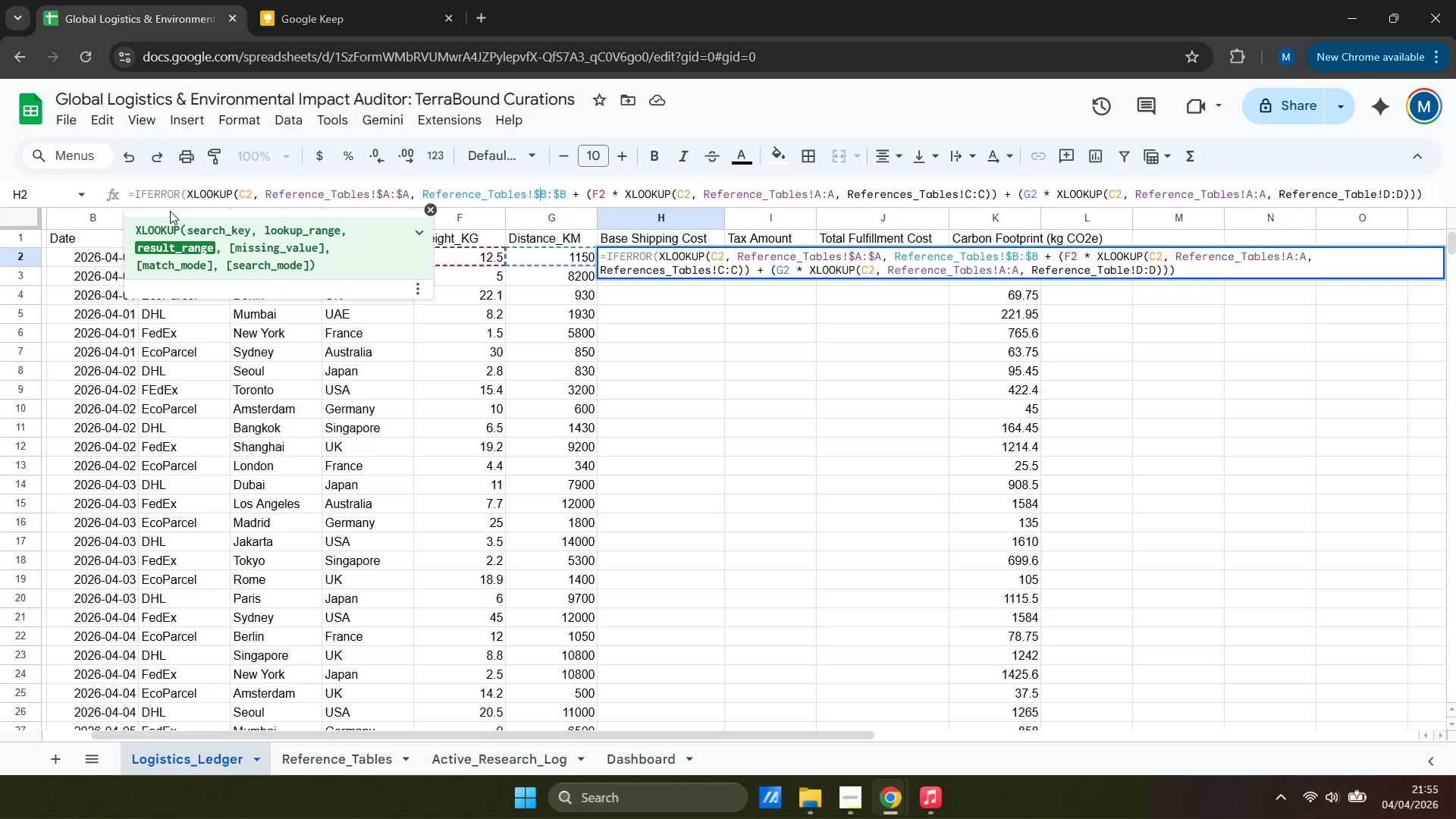 
key(ArrowRight)
 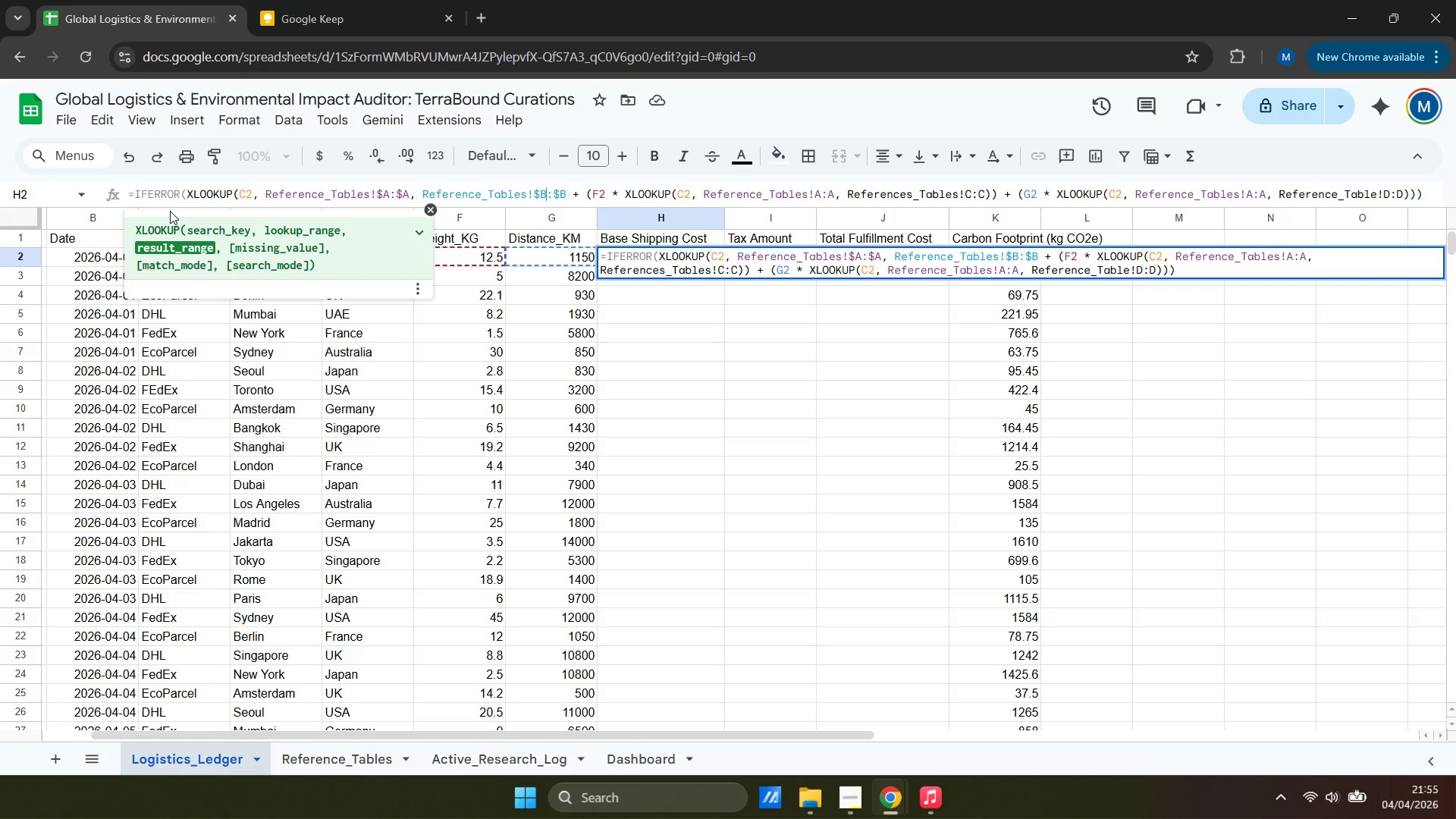 
key(ArrowRight)
 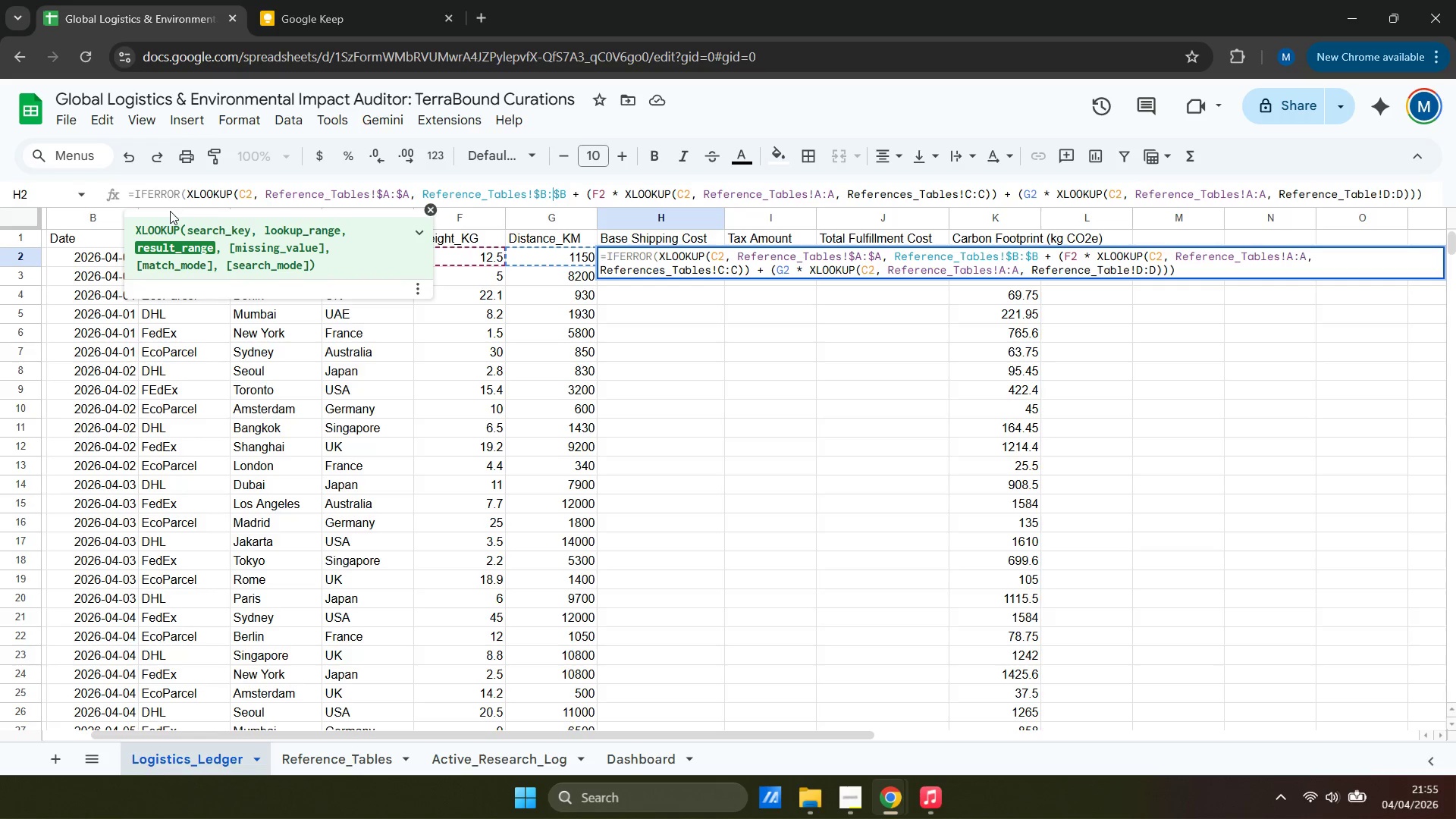 
key(ArrowRight)
 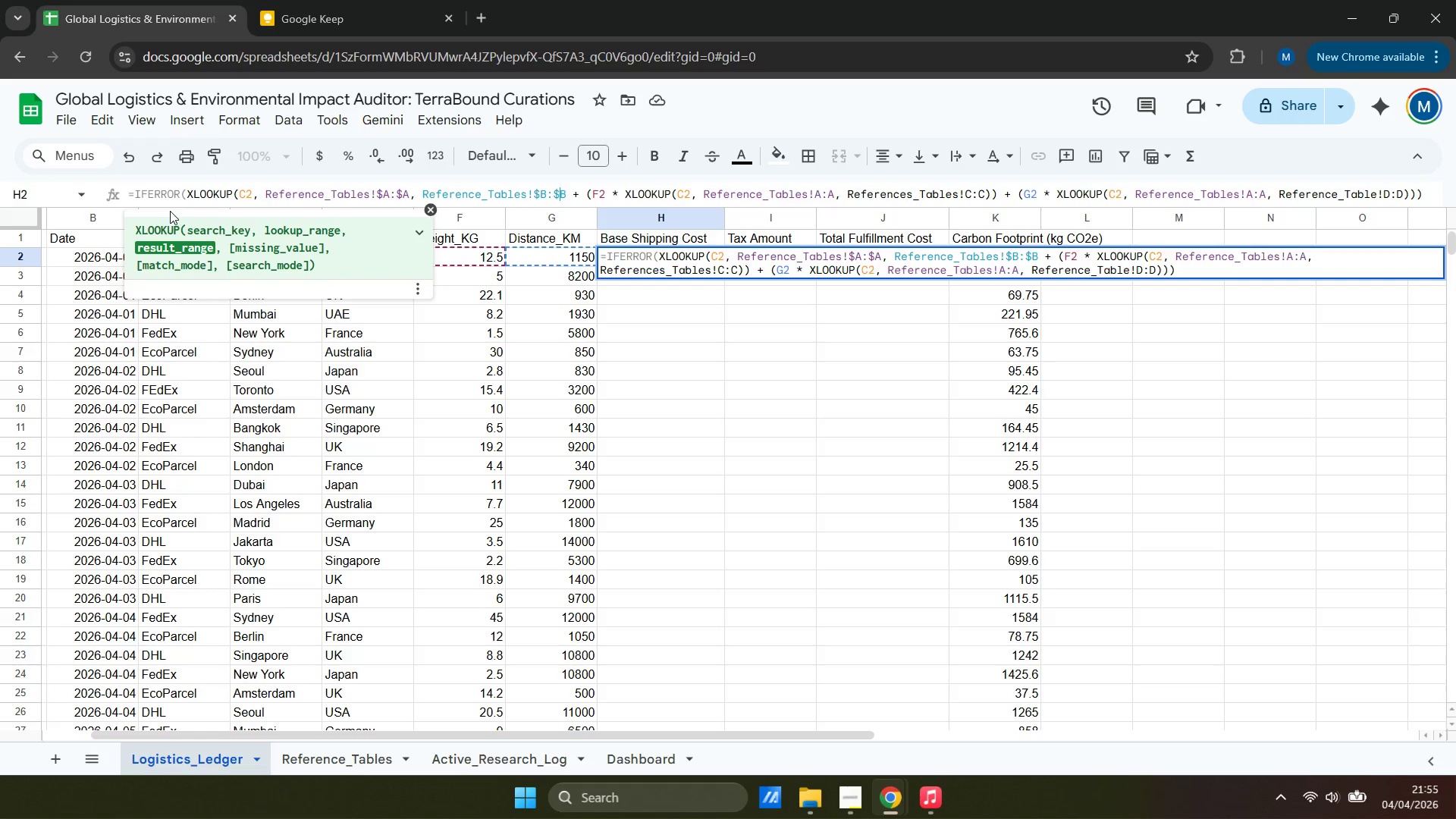 
key(ArrowRight)
 